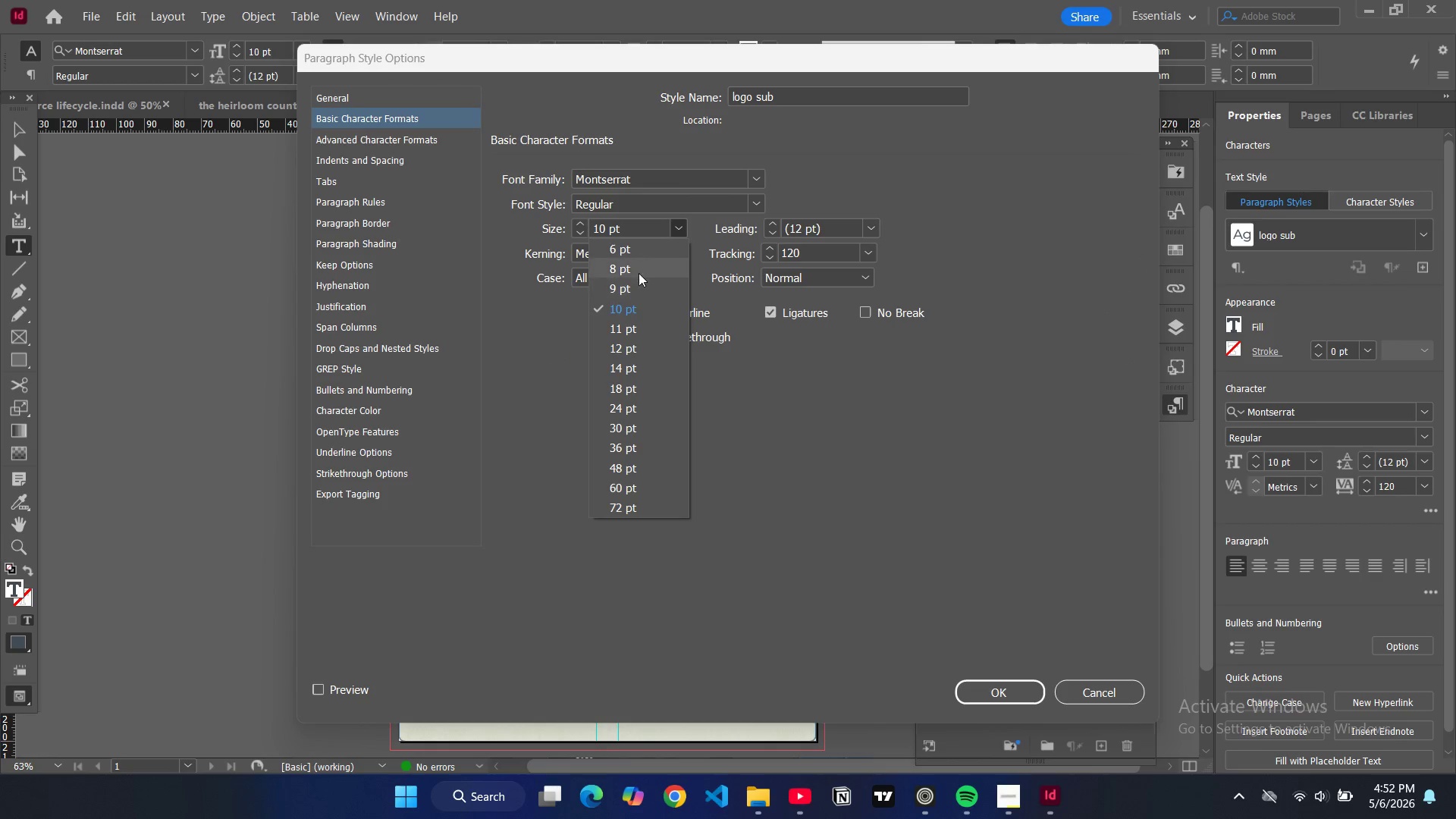 
left_click([638, 272])
 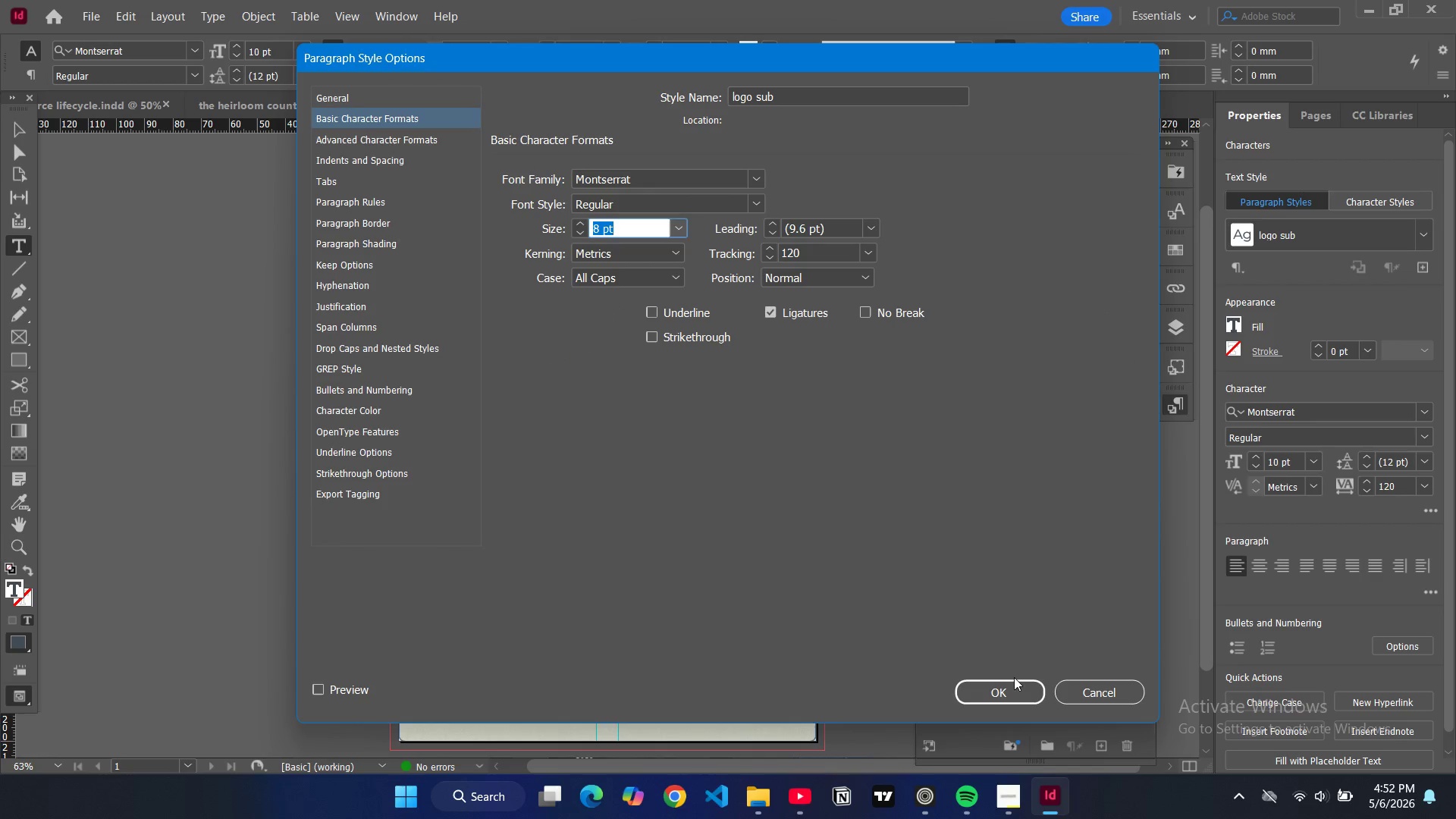 
left_click([1012, 689])
 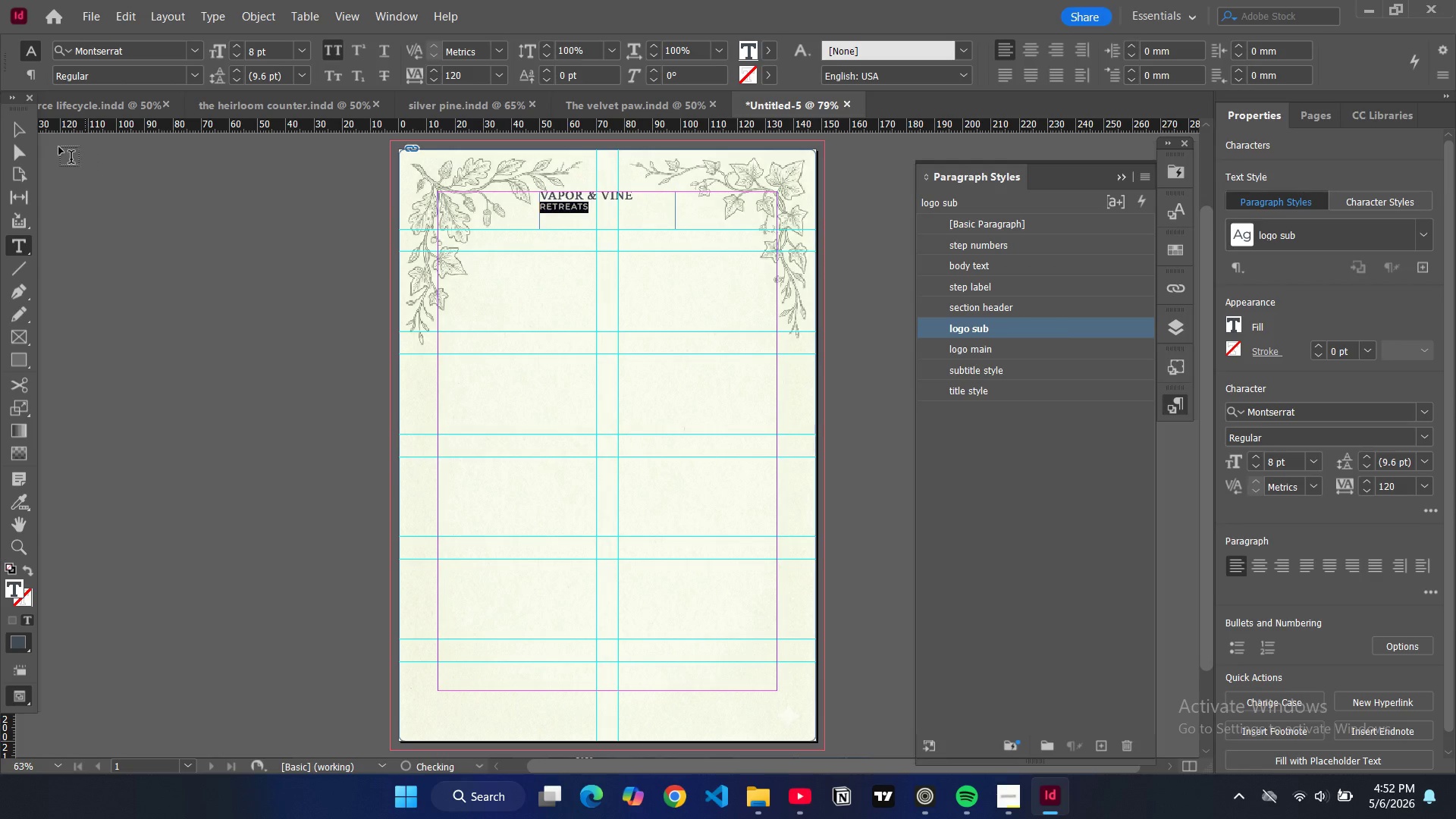 
left_click([22, 127])
 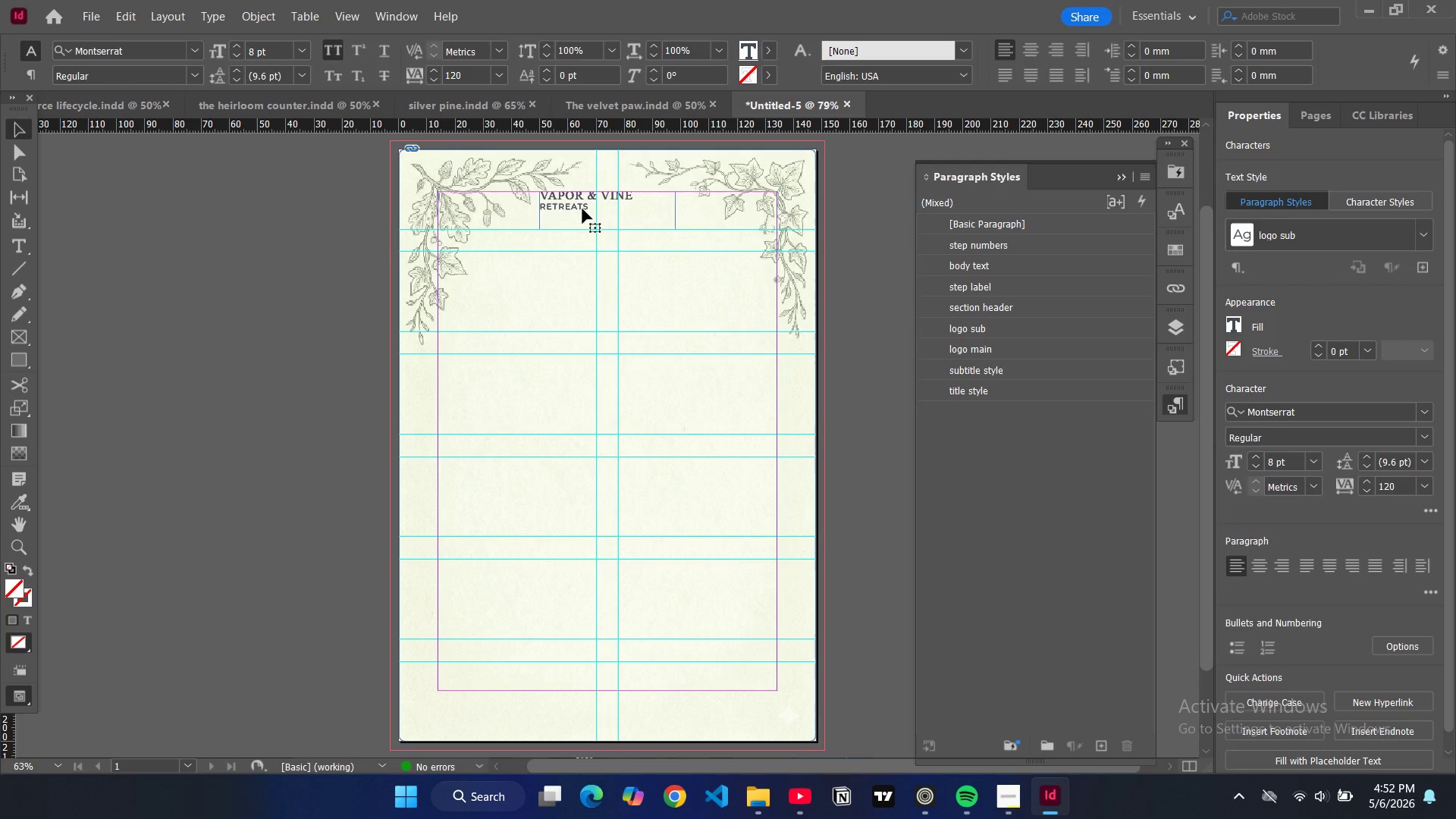 
left_click([582, 209])
 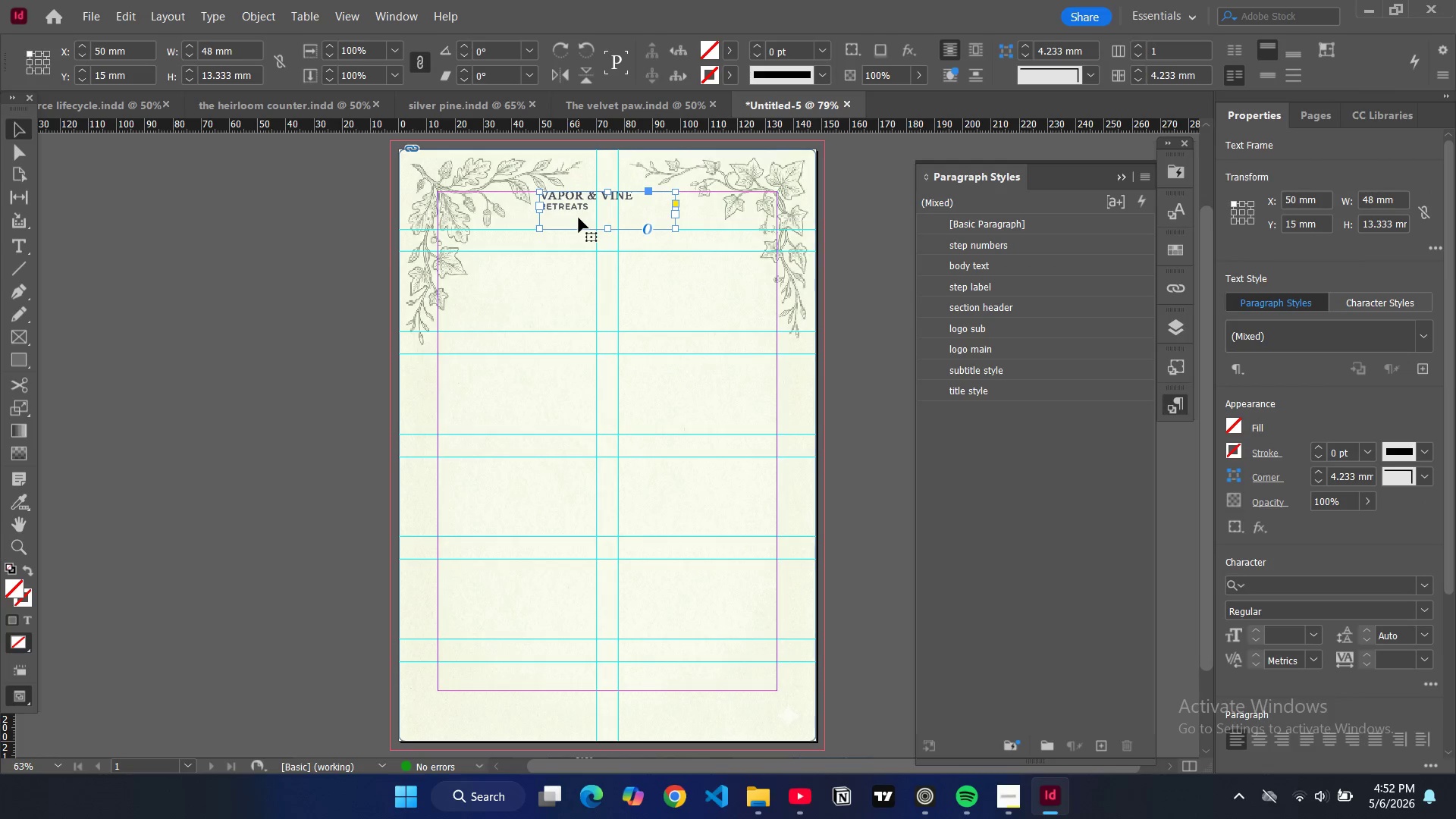 
key(Control+Shift+C)
 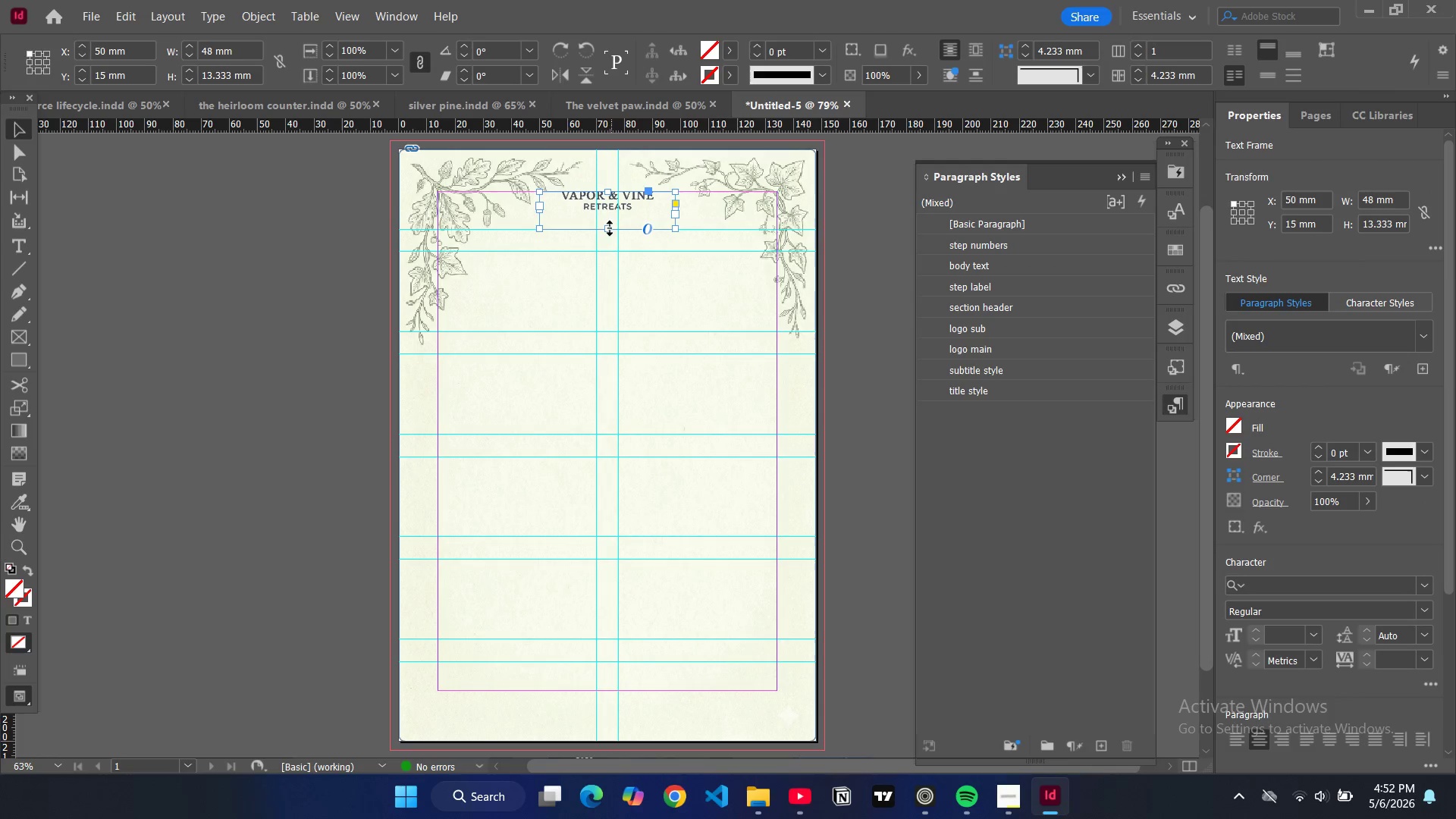 
left_click_drag(start_coordinate=[607, 229], to_coordinate=[617, 214])
 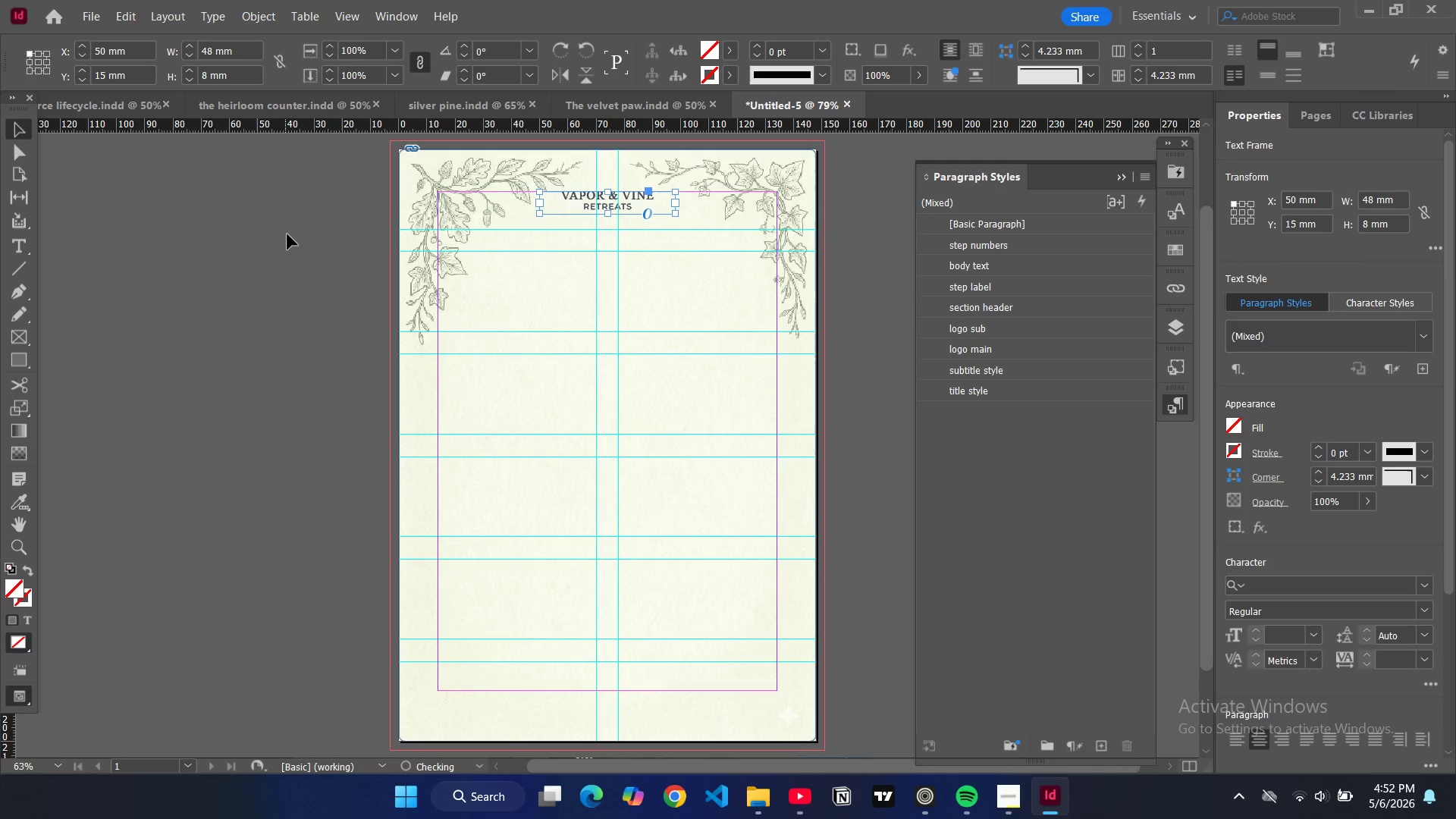 
left_click([290, 236])
 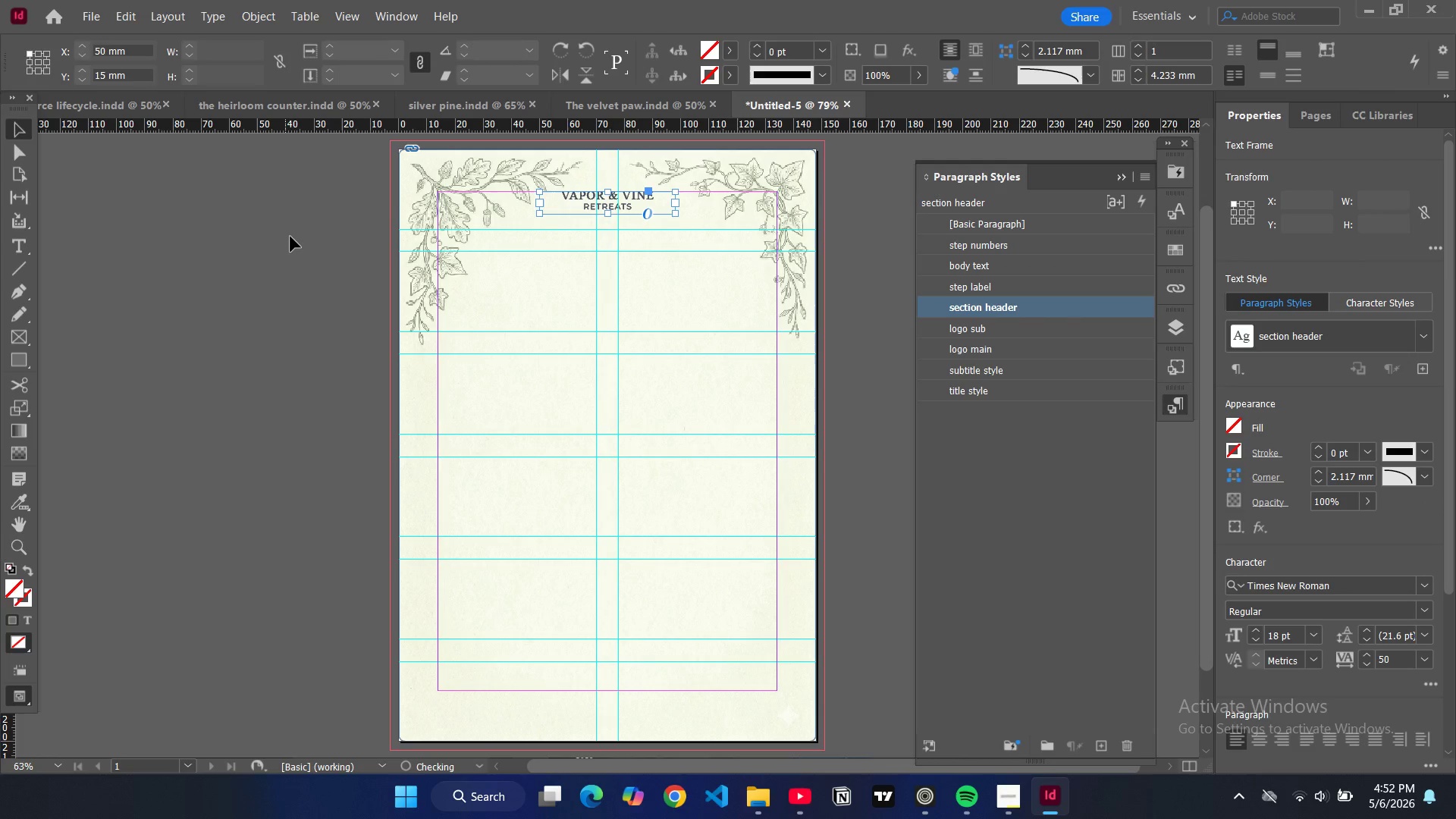 
key(W)
 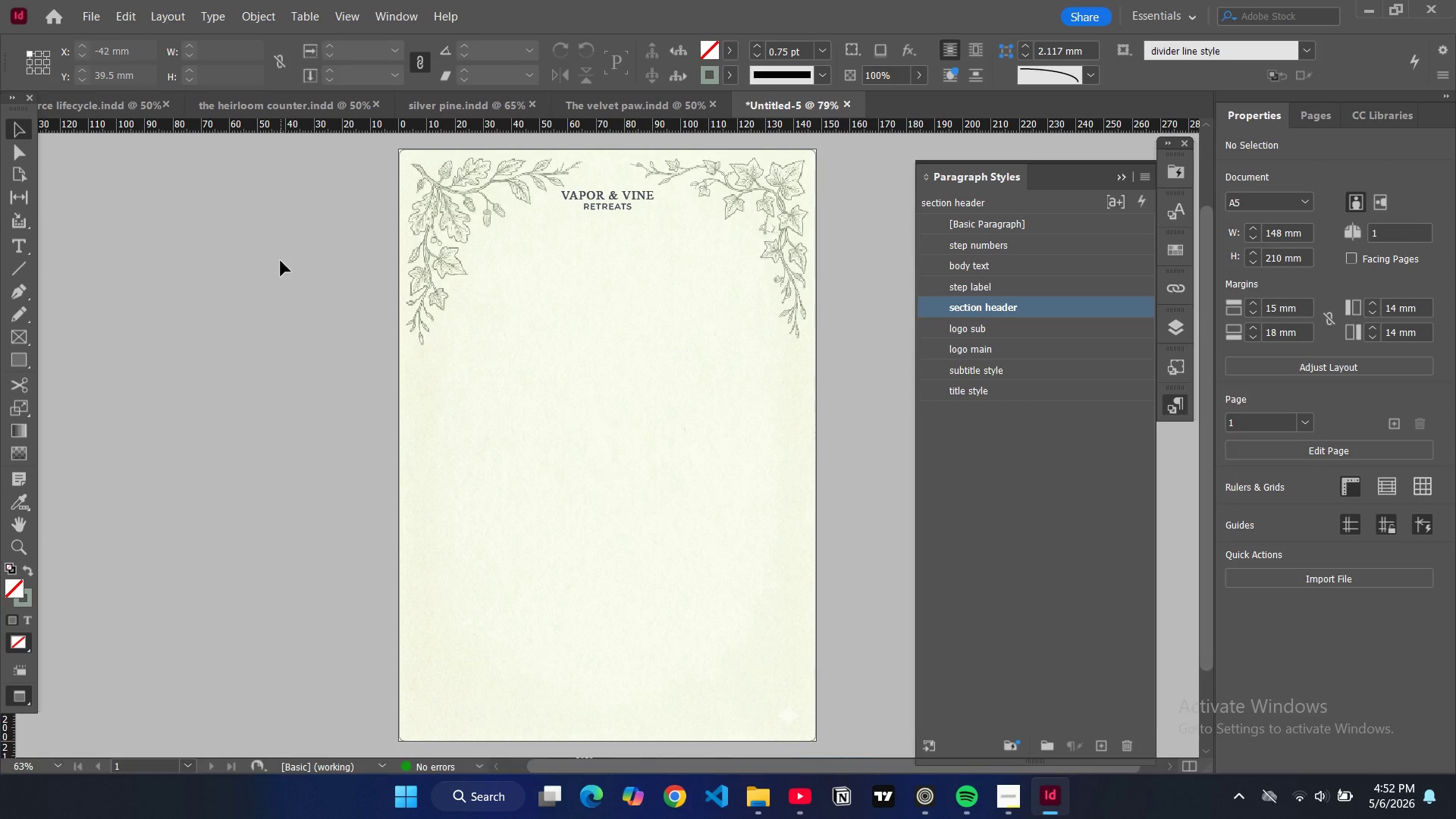 
key(W)
 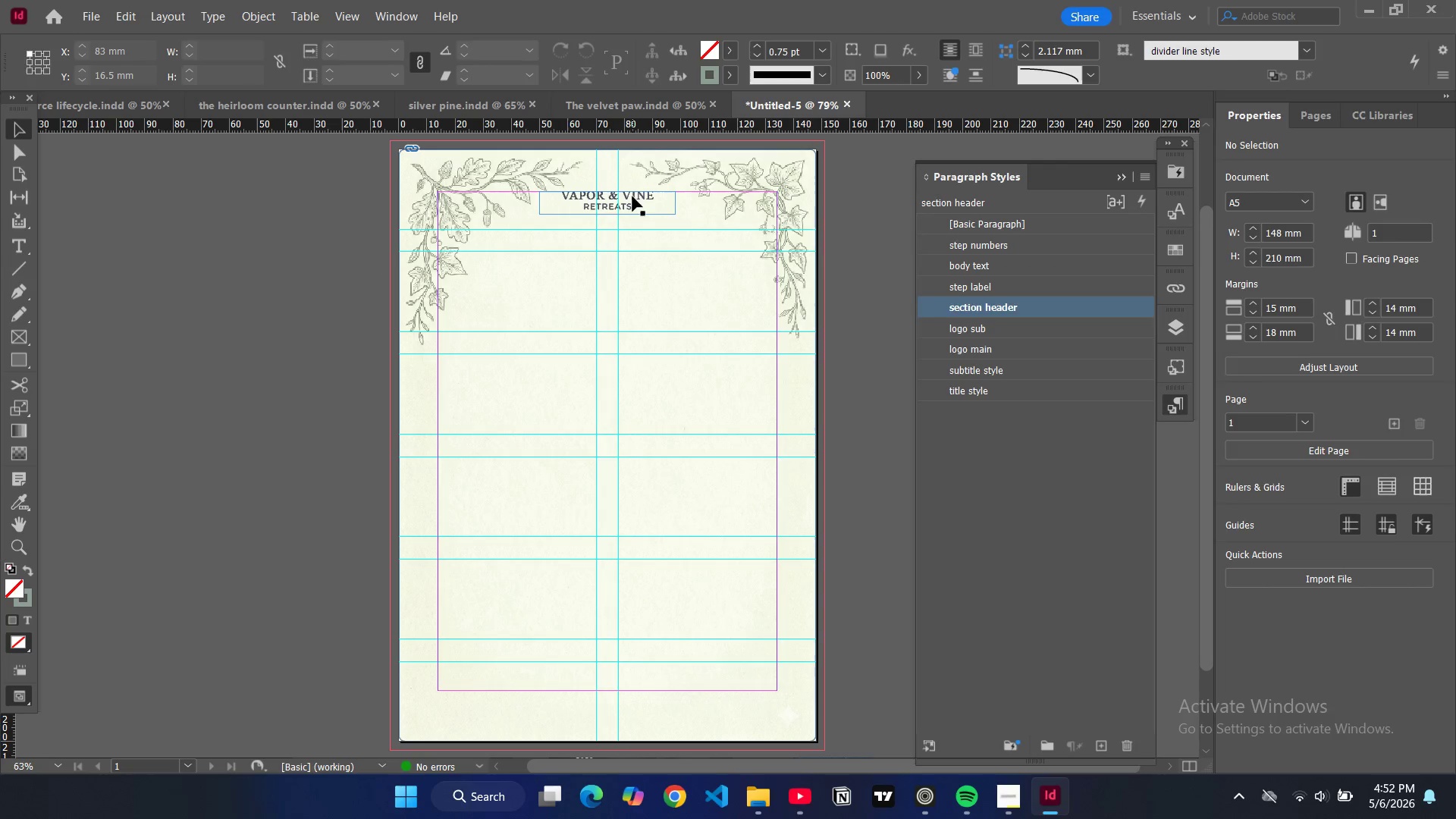 
left_click([632, 196])
 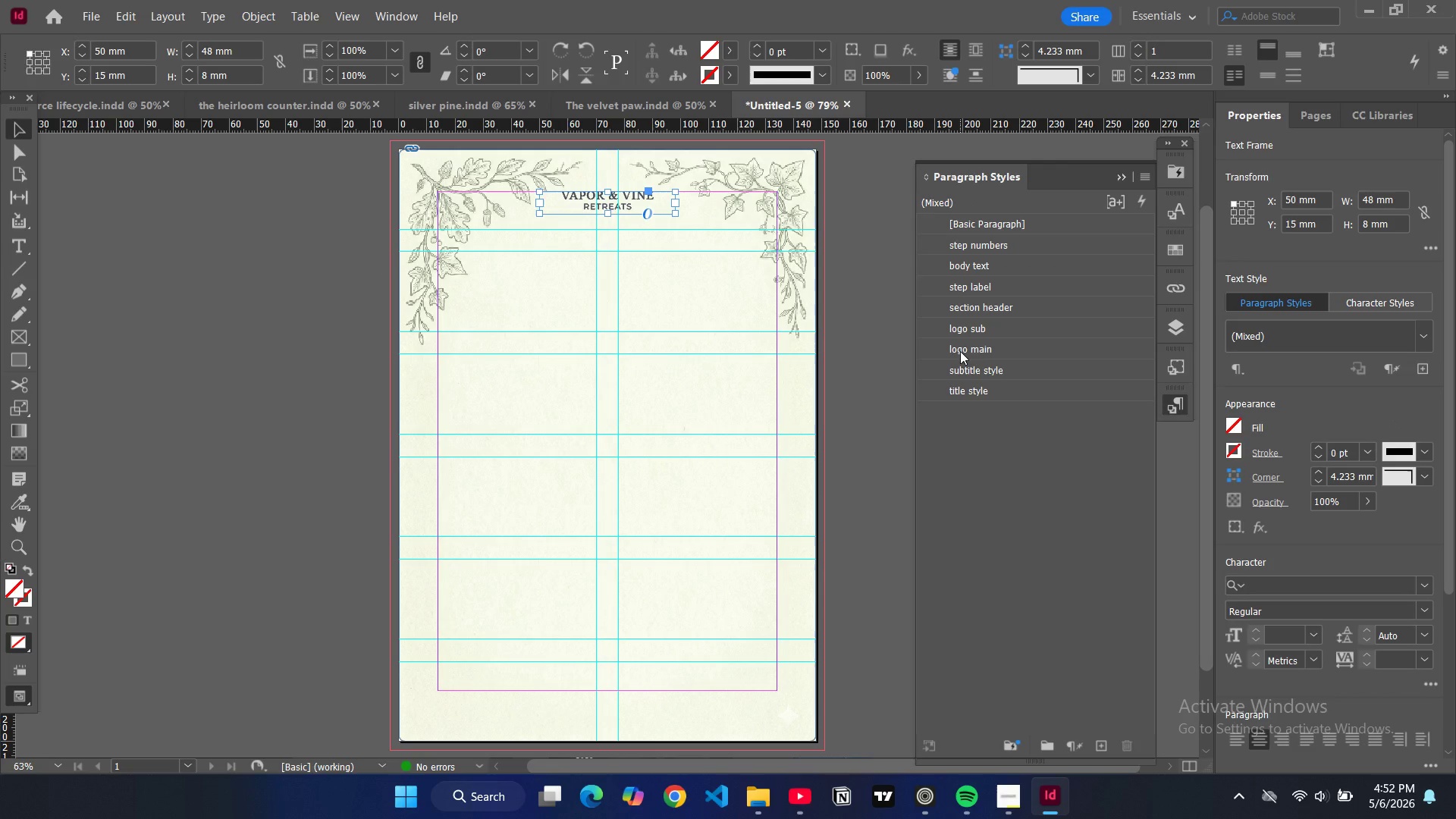 
double_click([1046, 348])
 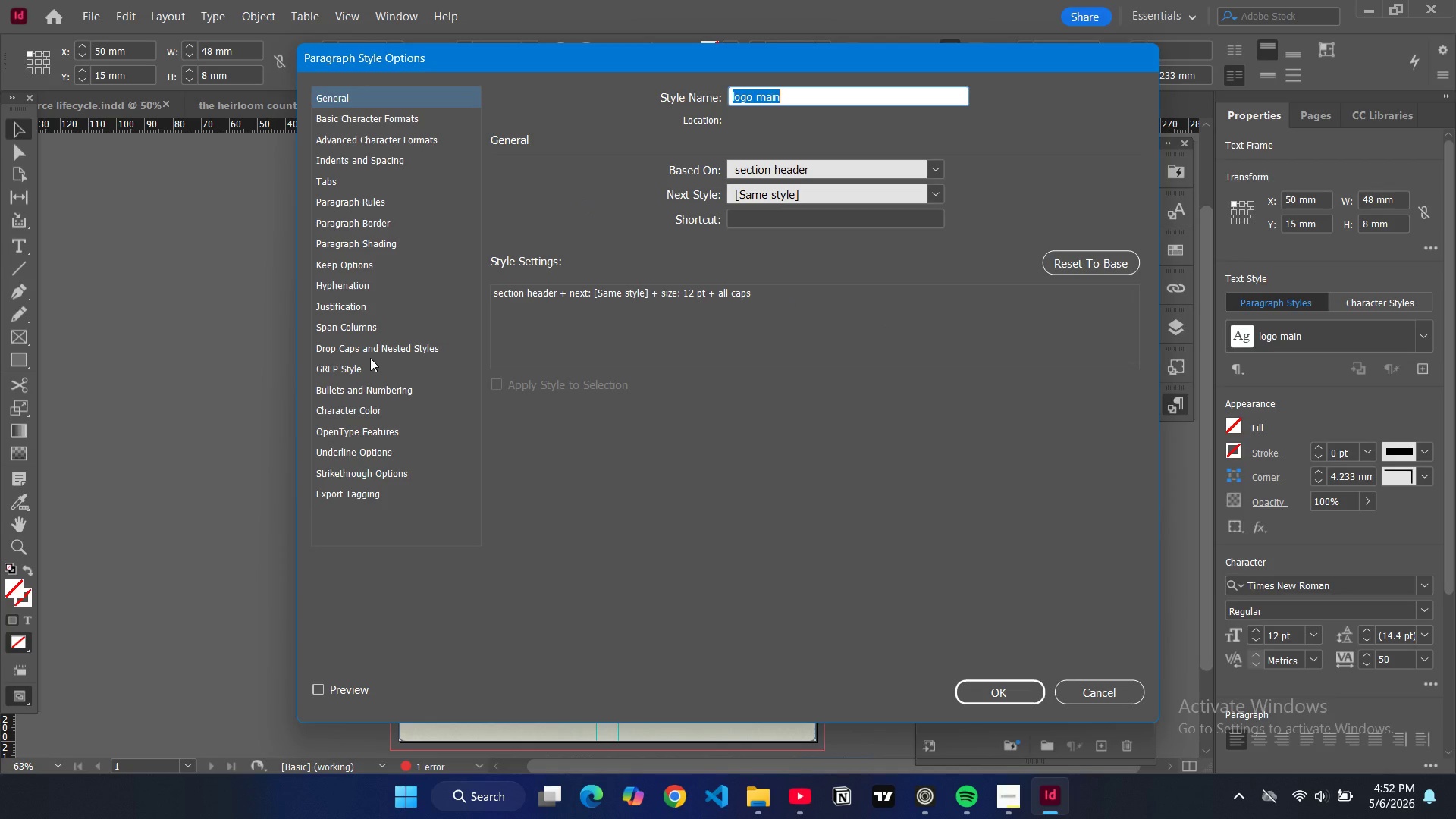 
left_click([389, 411])
 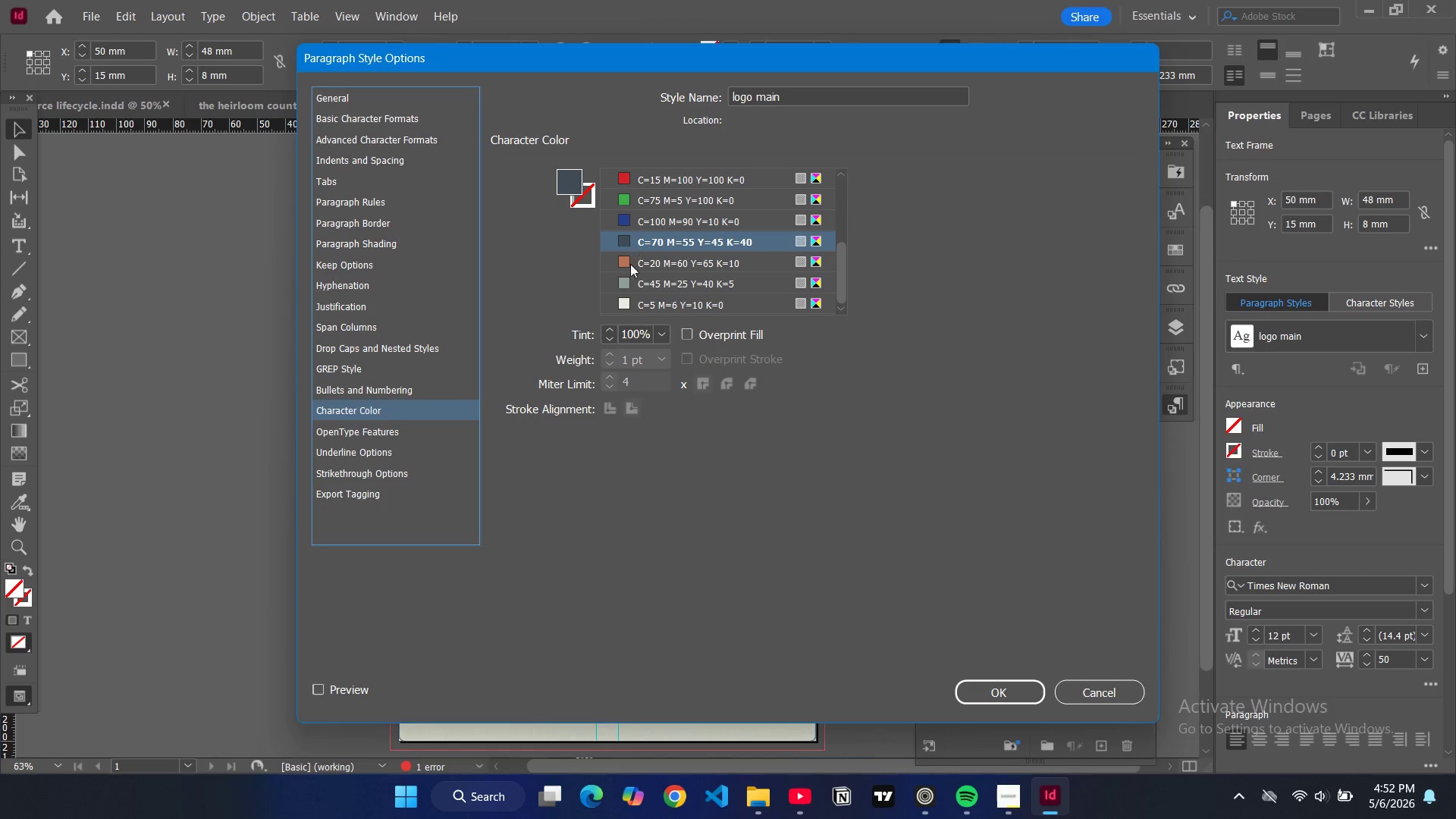 
left_click([625, 287])
 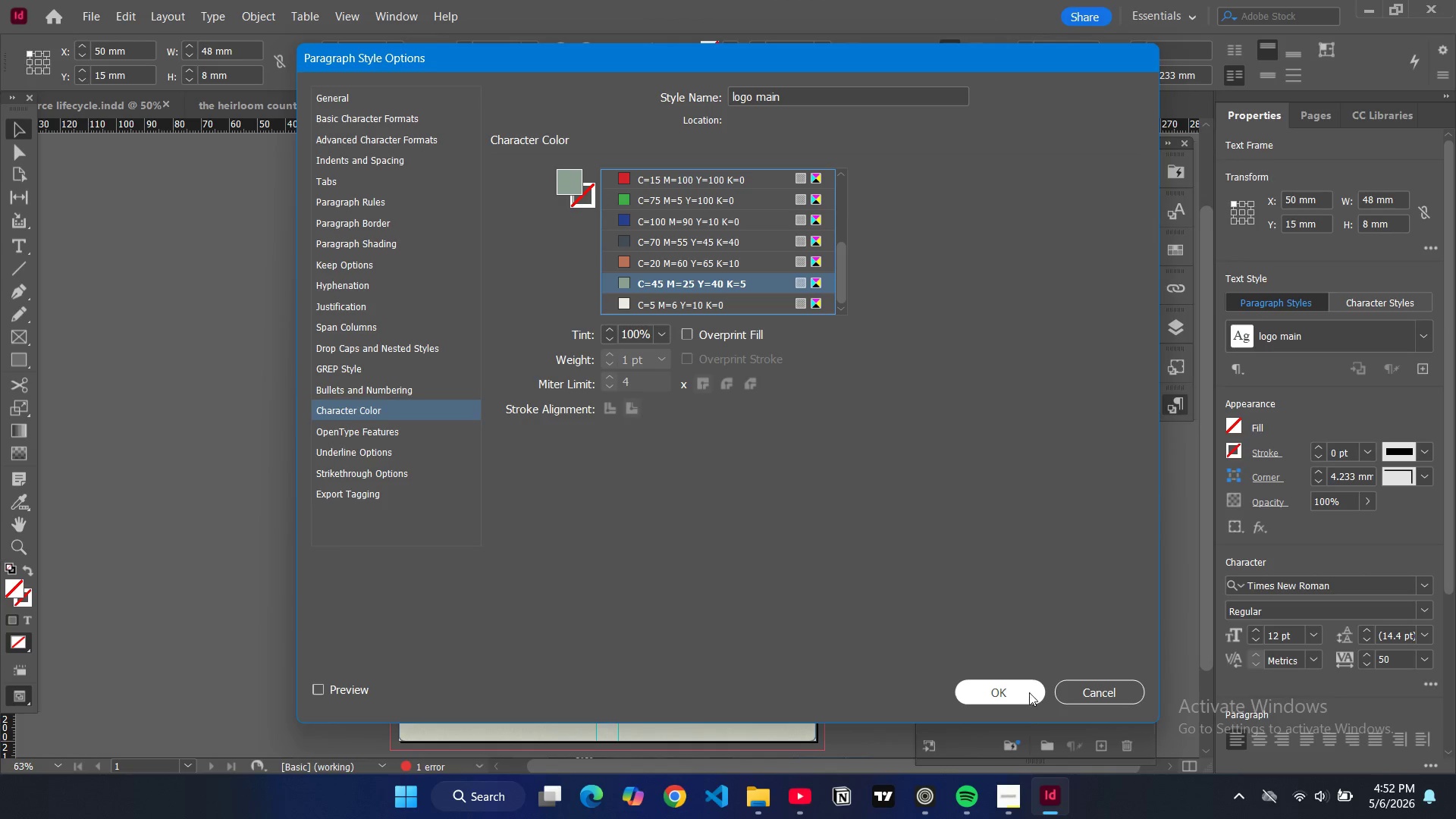 
left_click([1027, 692])
 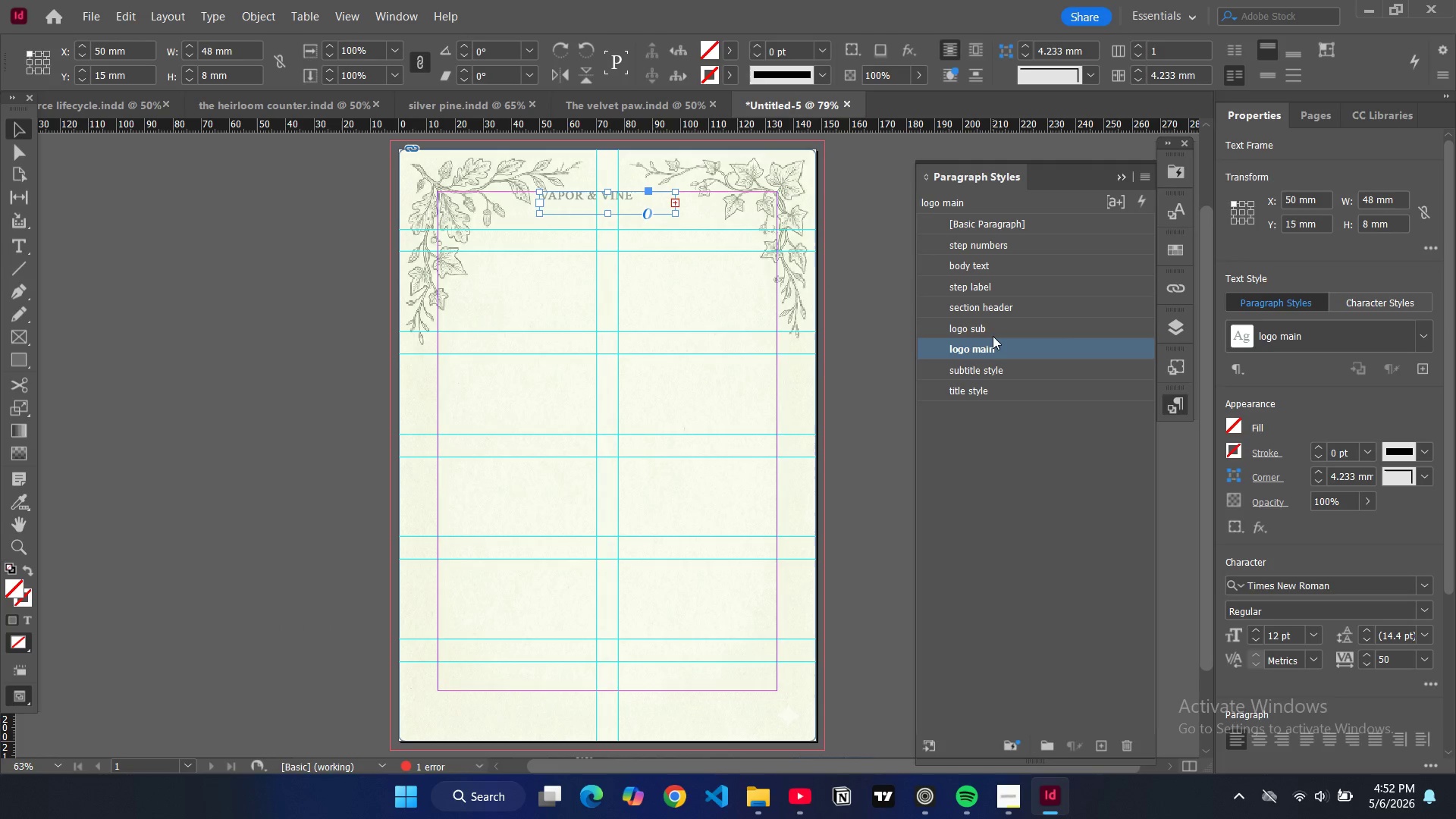 
double_click([993, 334])
 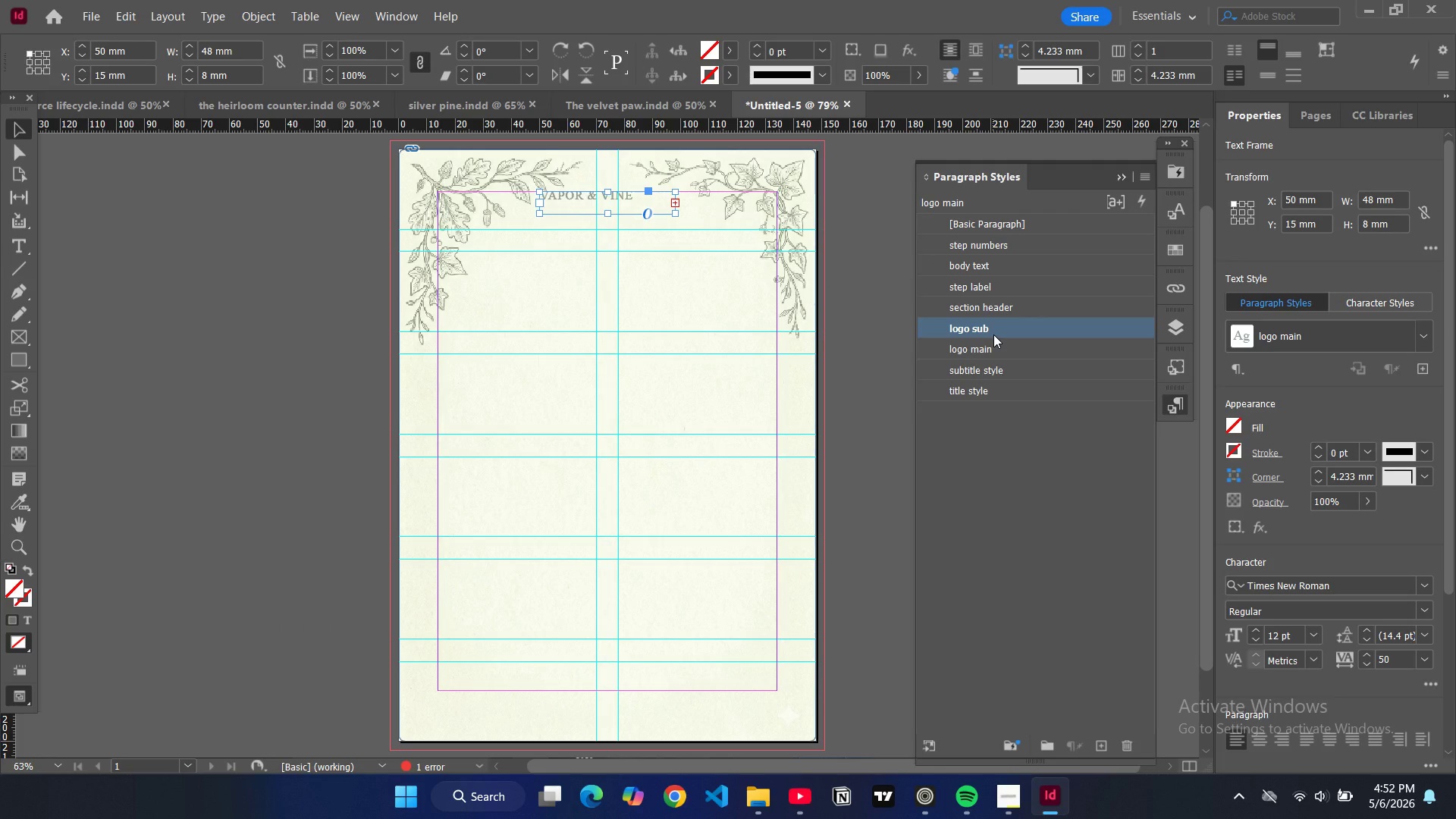 
triple_click([993, 334])
 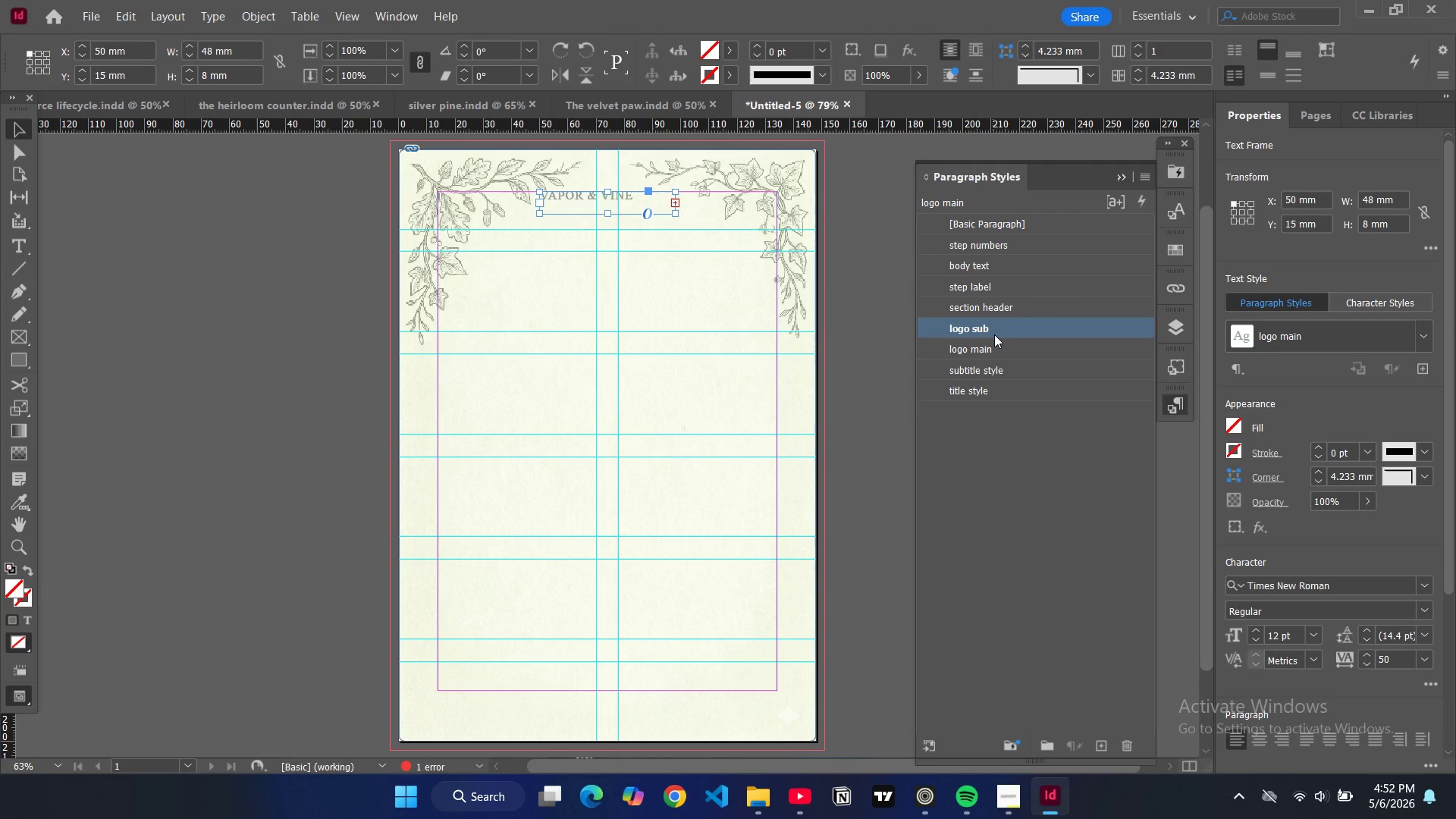 
triple_click([993, 334])
 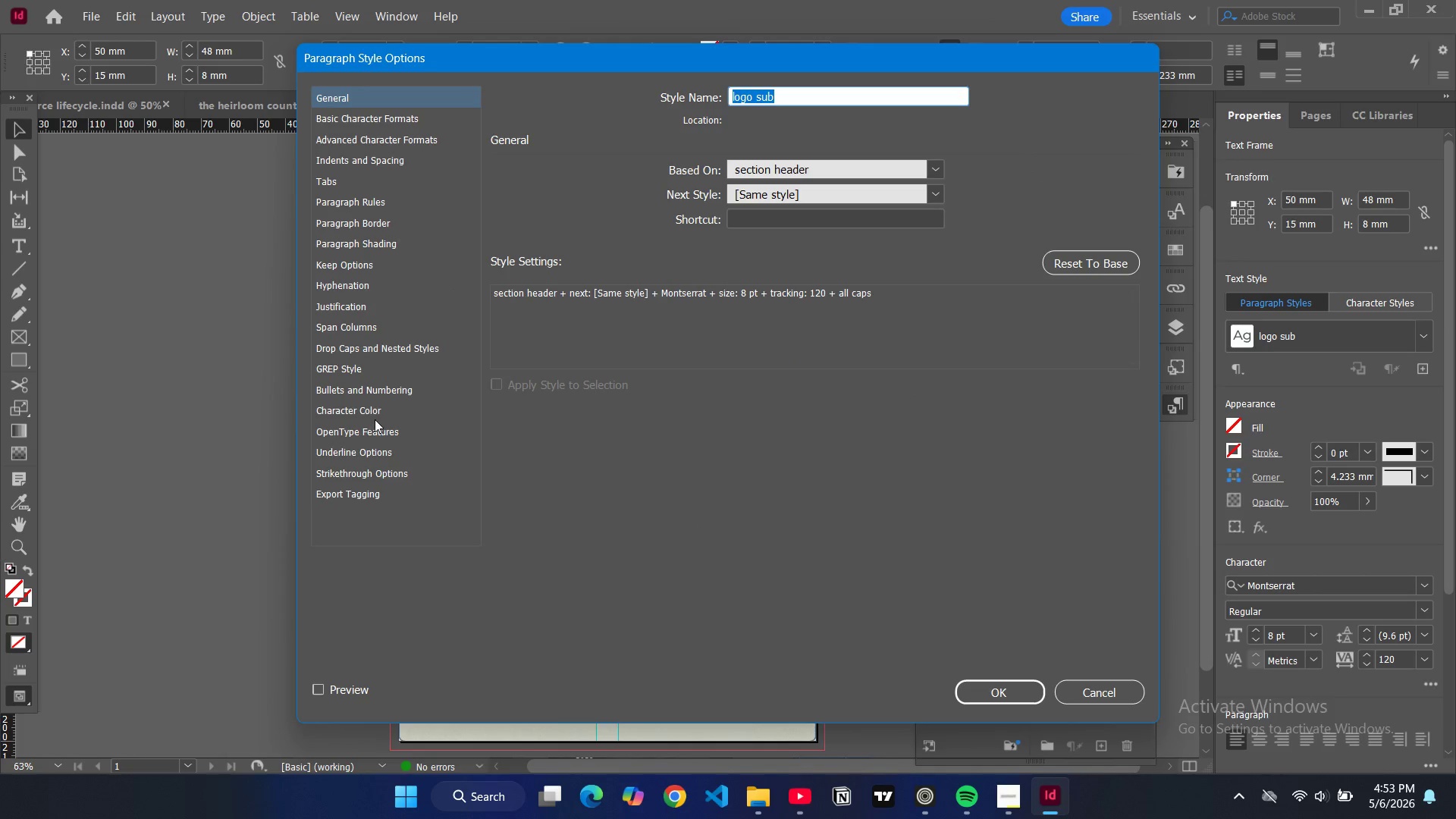 
left_click([372, 415])
 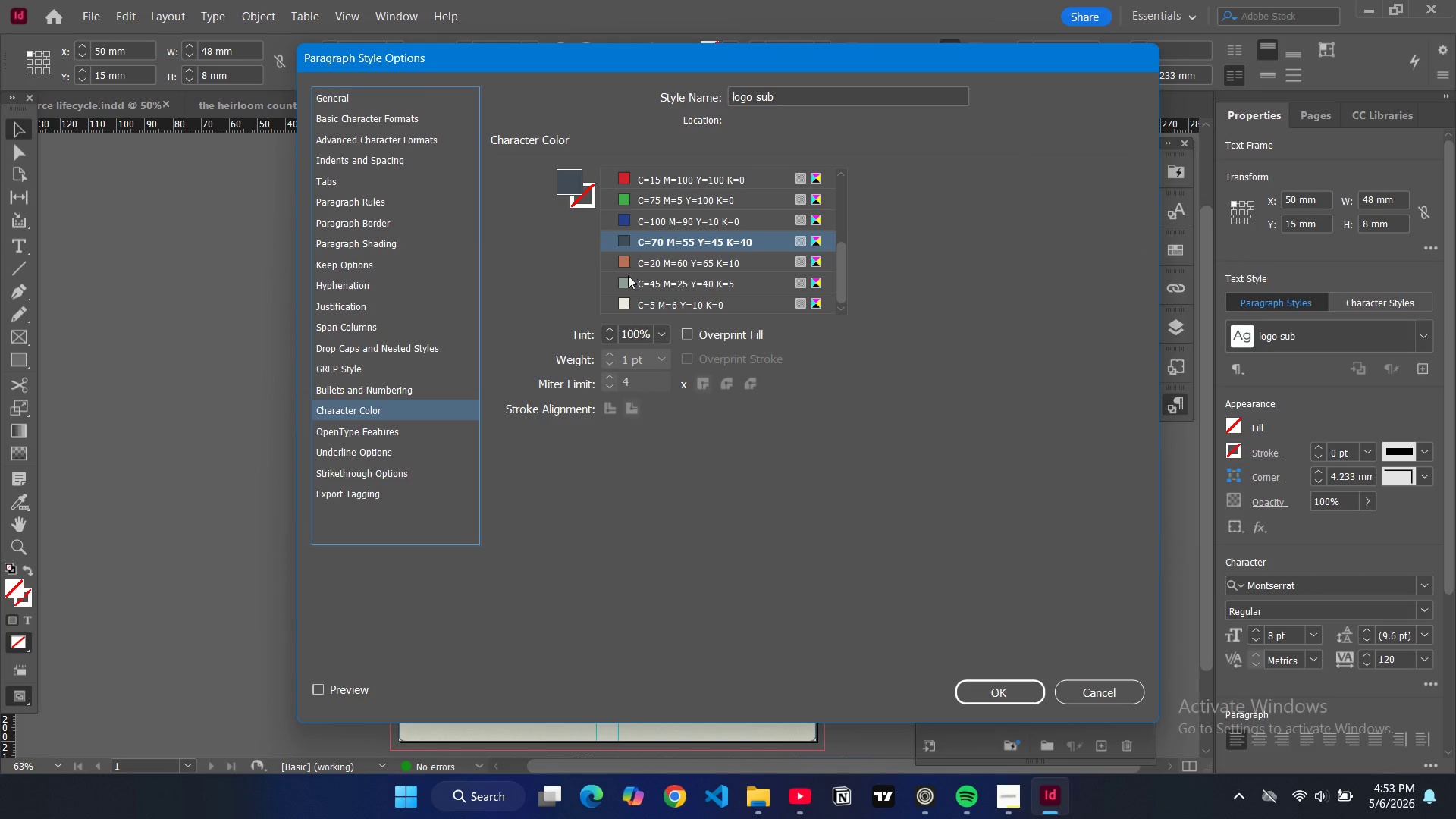 
left_click([628, 285])
 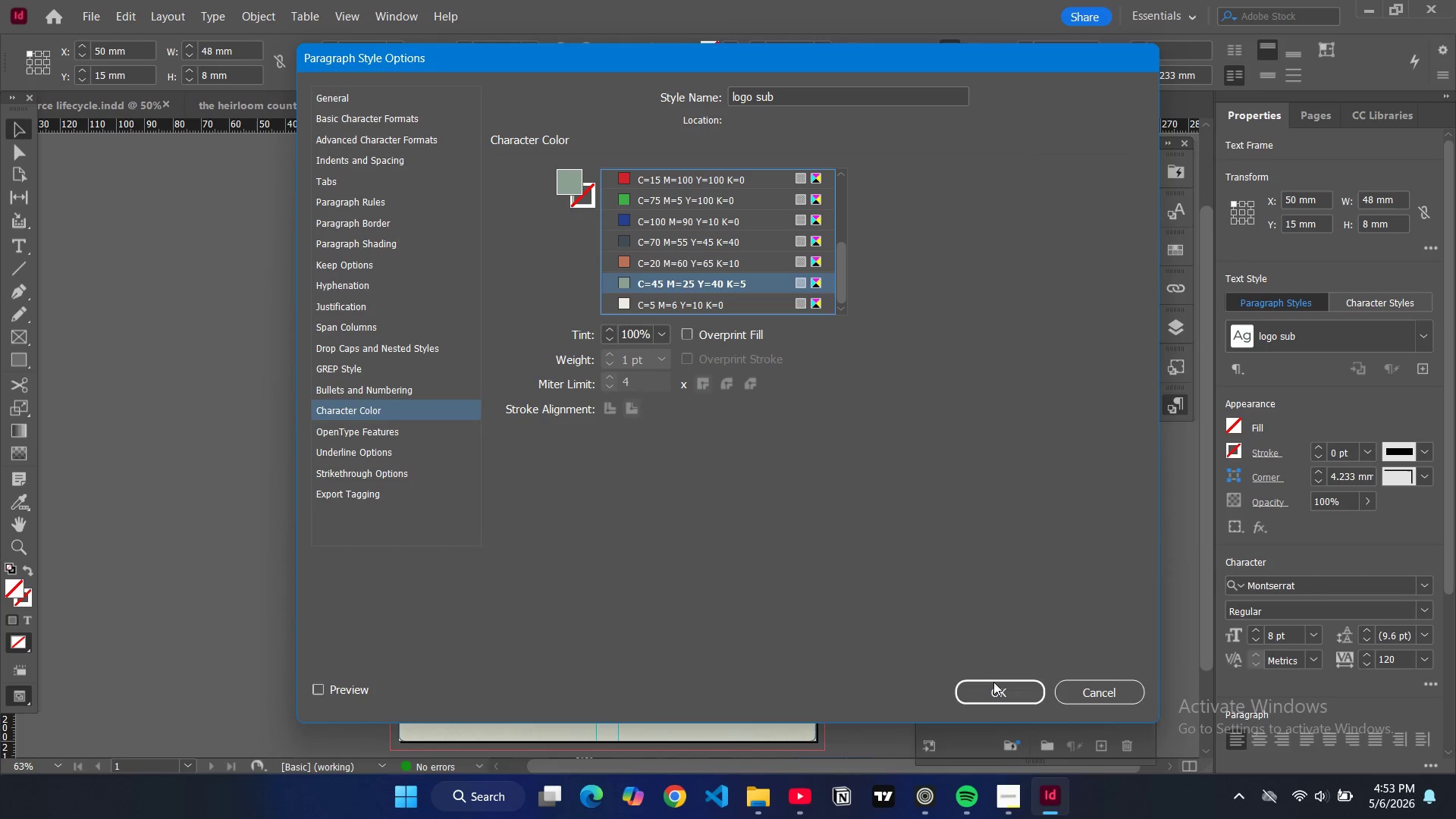 
left_click([994, 686])
 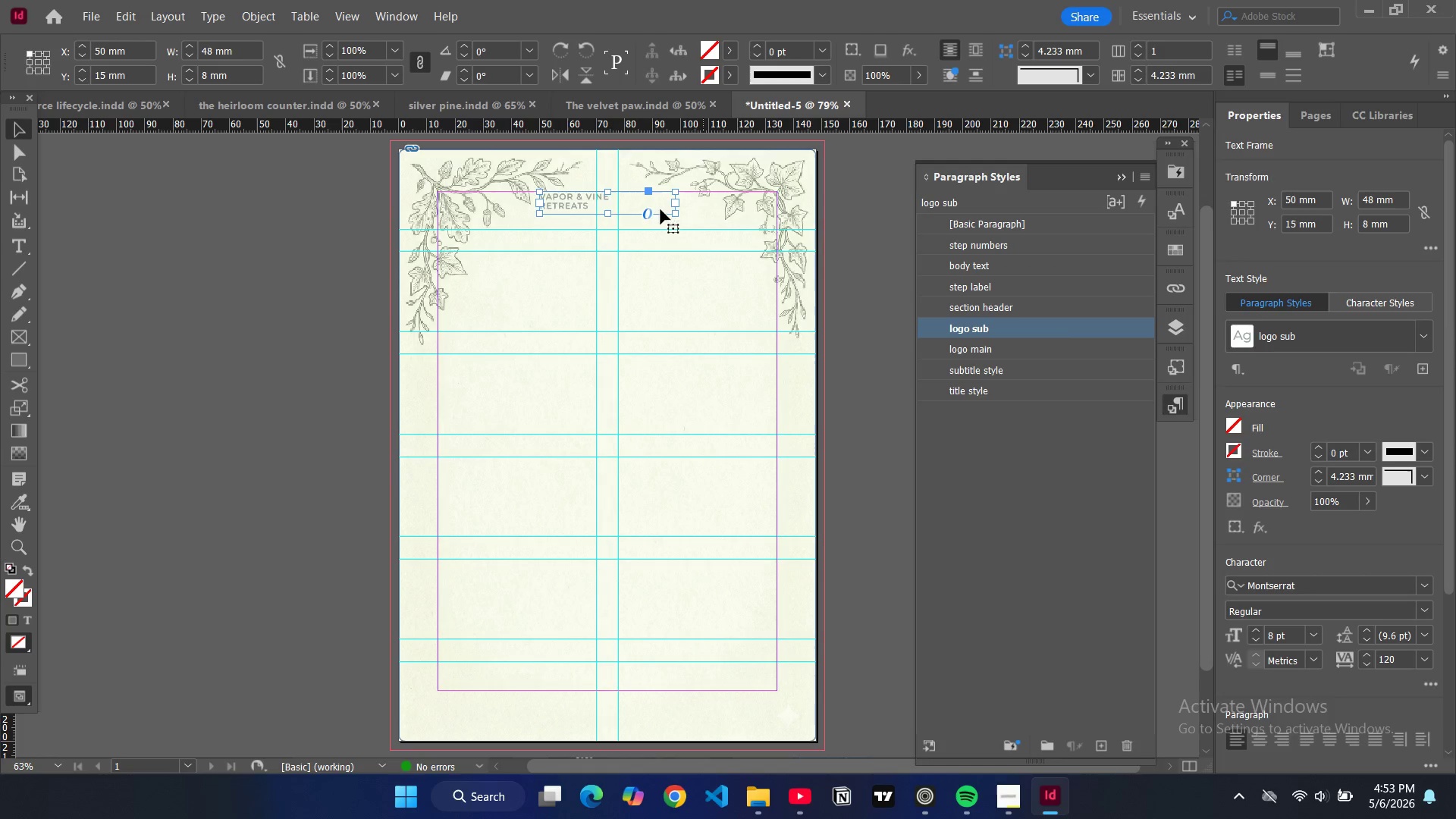 
double_click([619, 199])
 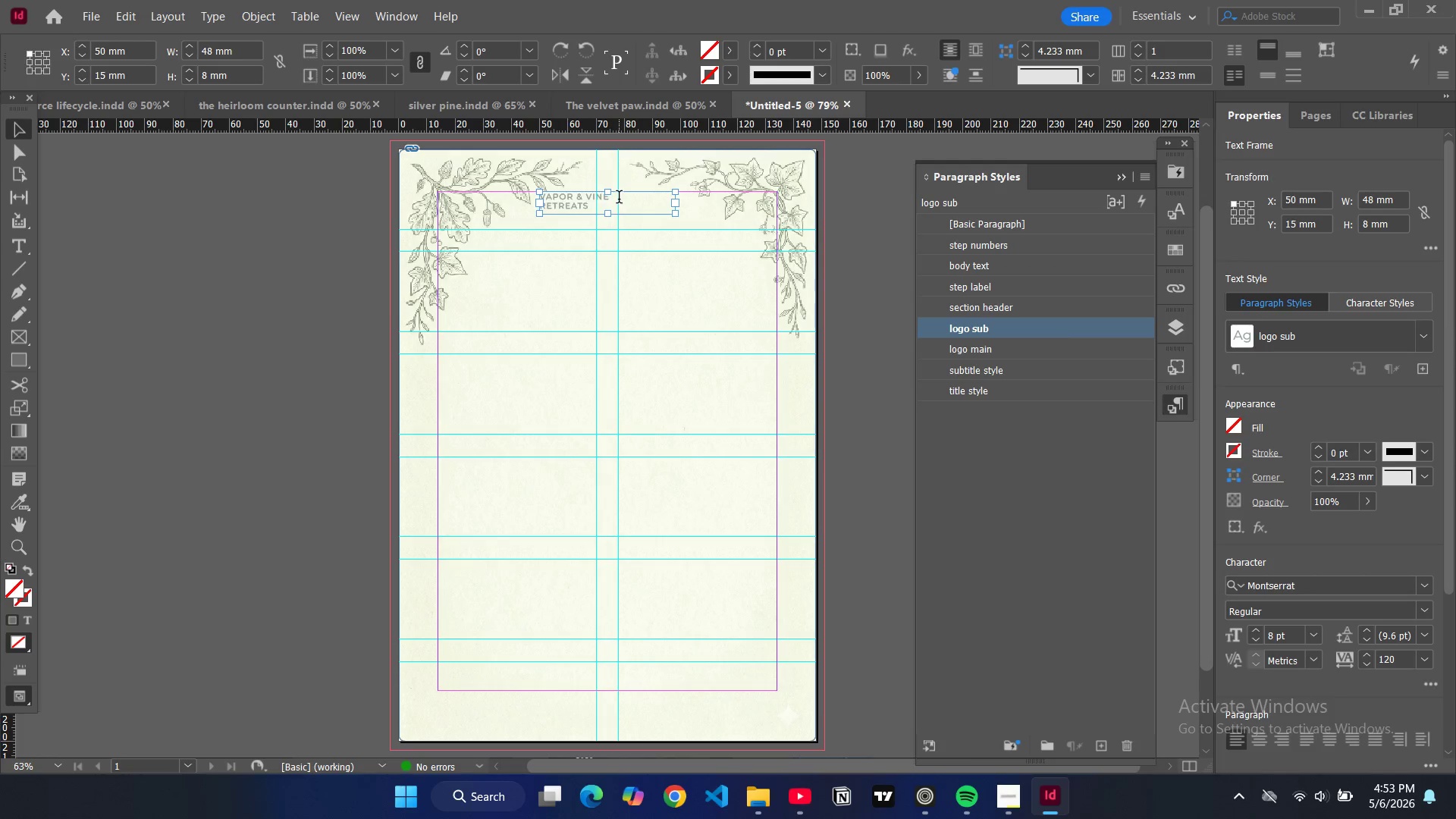 
left_click_drag(start_coordinate=[619, 199], to_coordinate=[552, 195])
 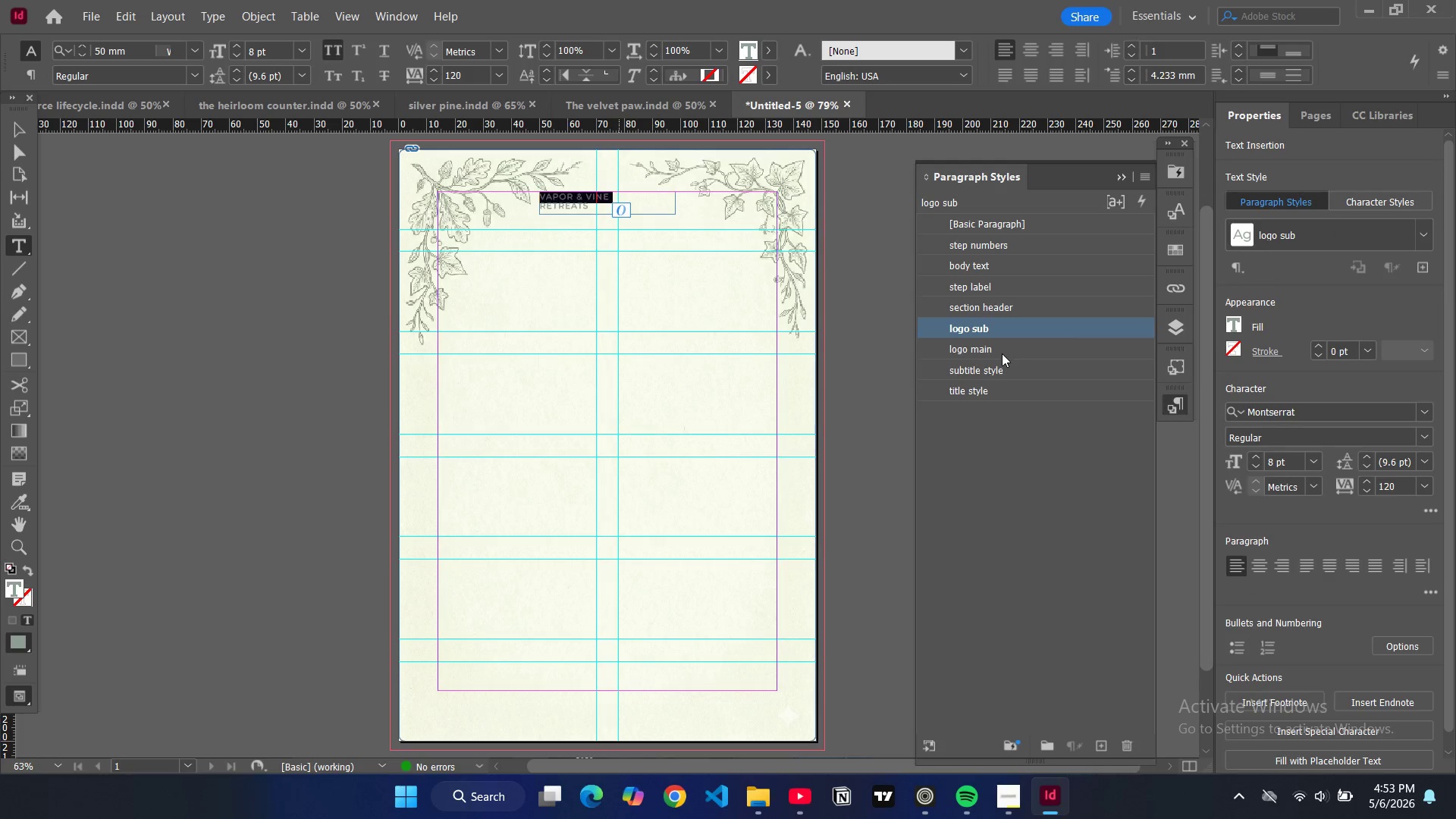 
left_click([1002, 353])
 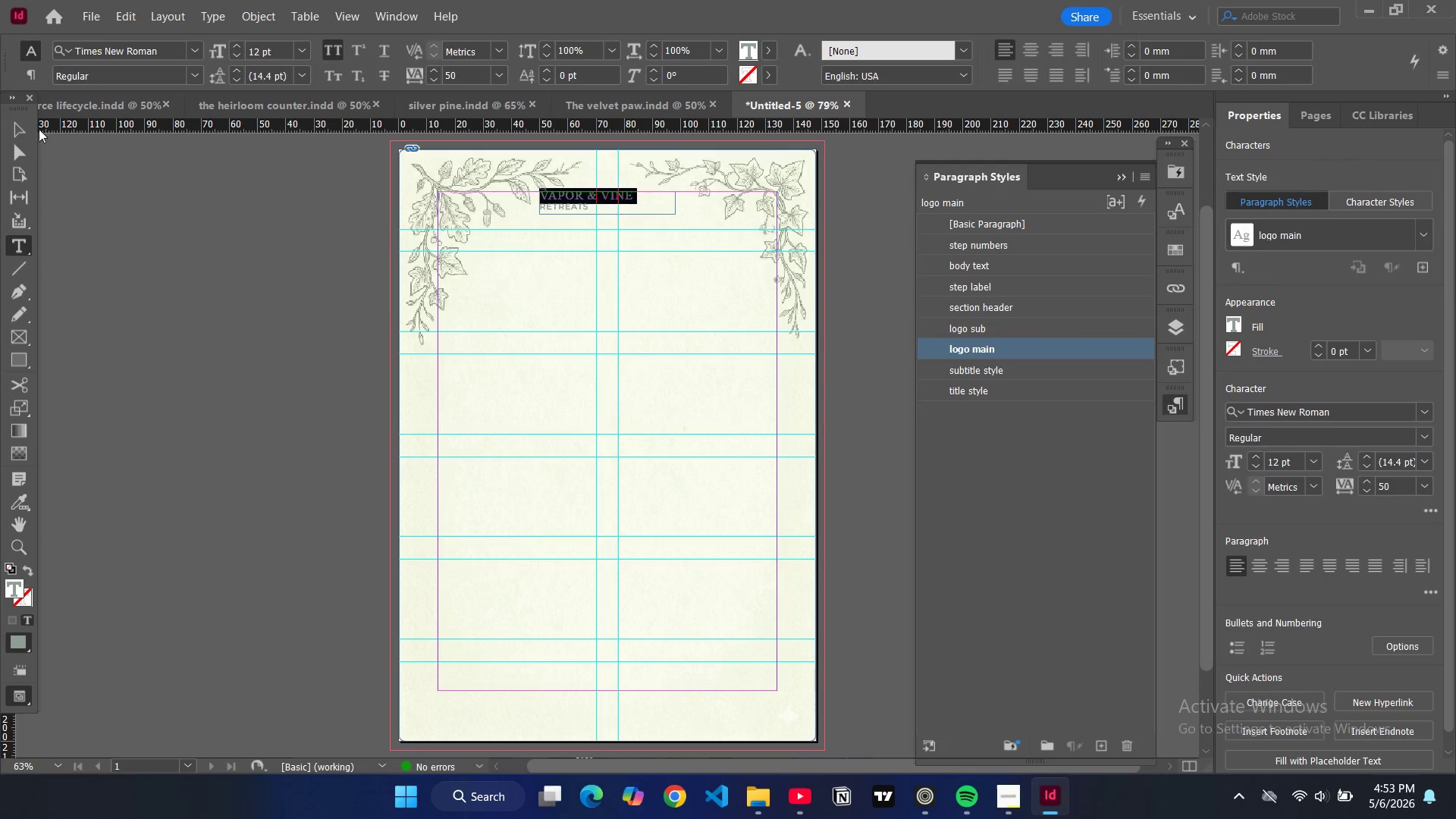 
left_click([12, 128])
 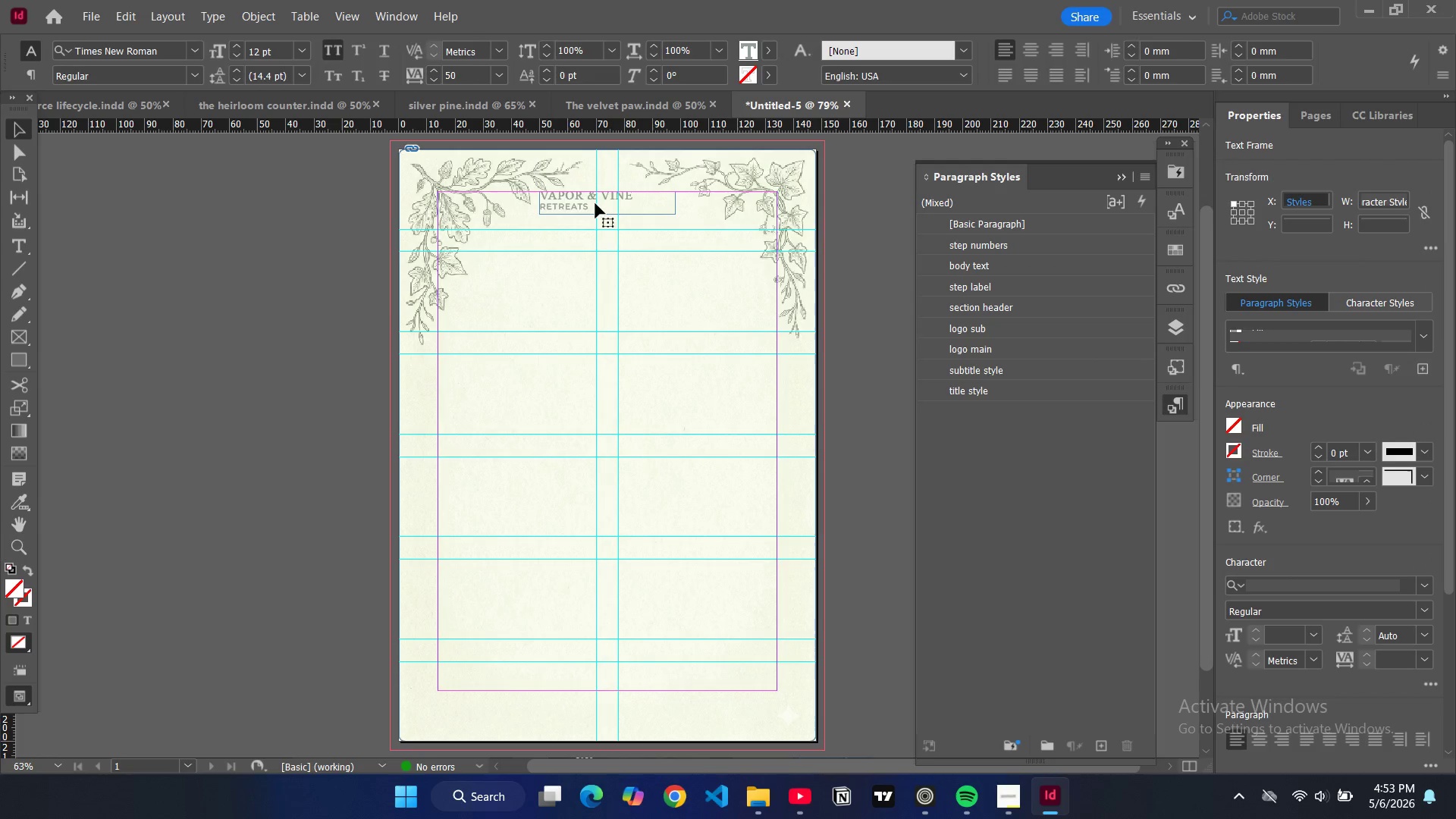 
left_click([602, 217])
 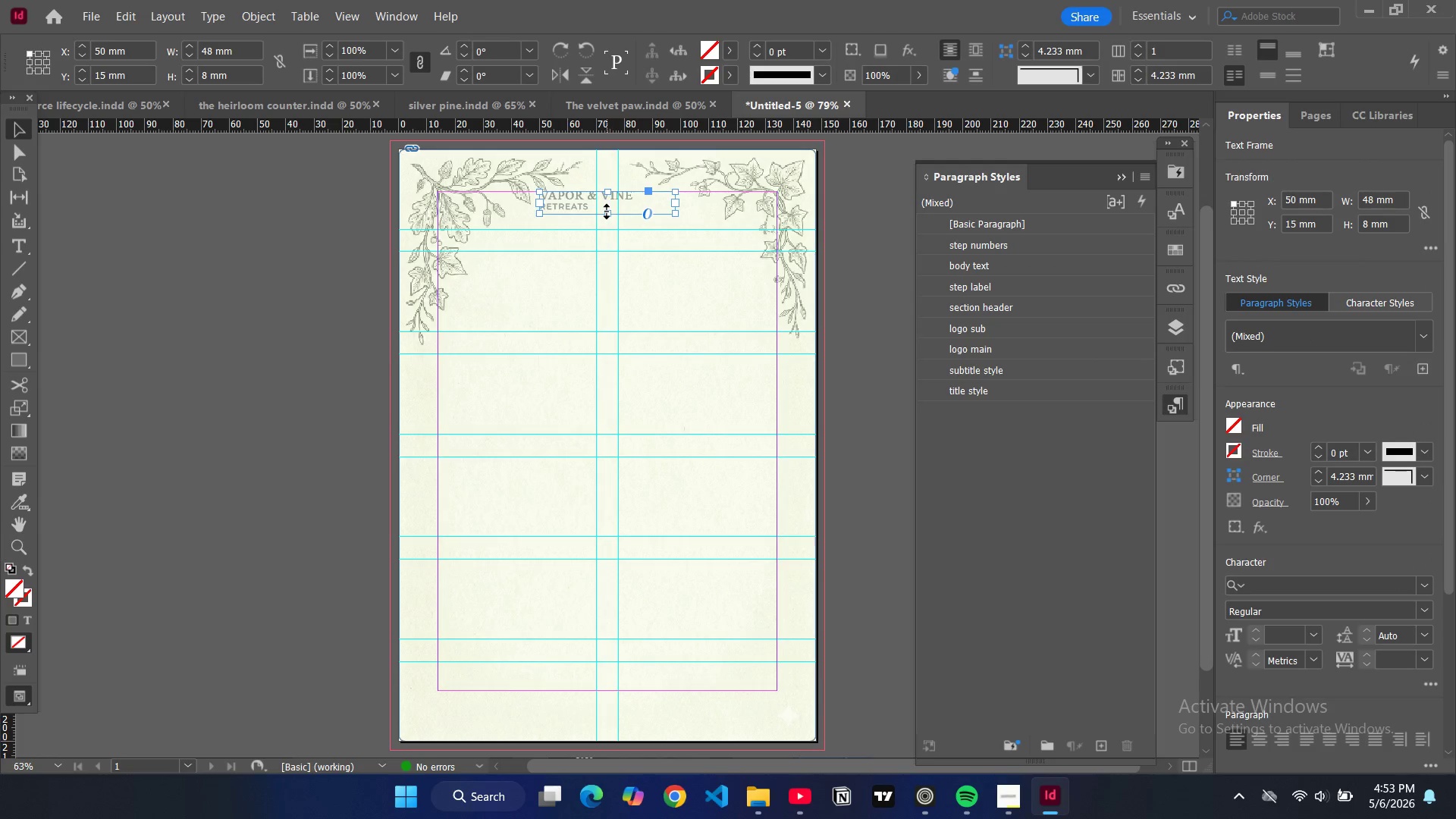 
key(Control+Shift+C)
 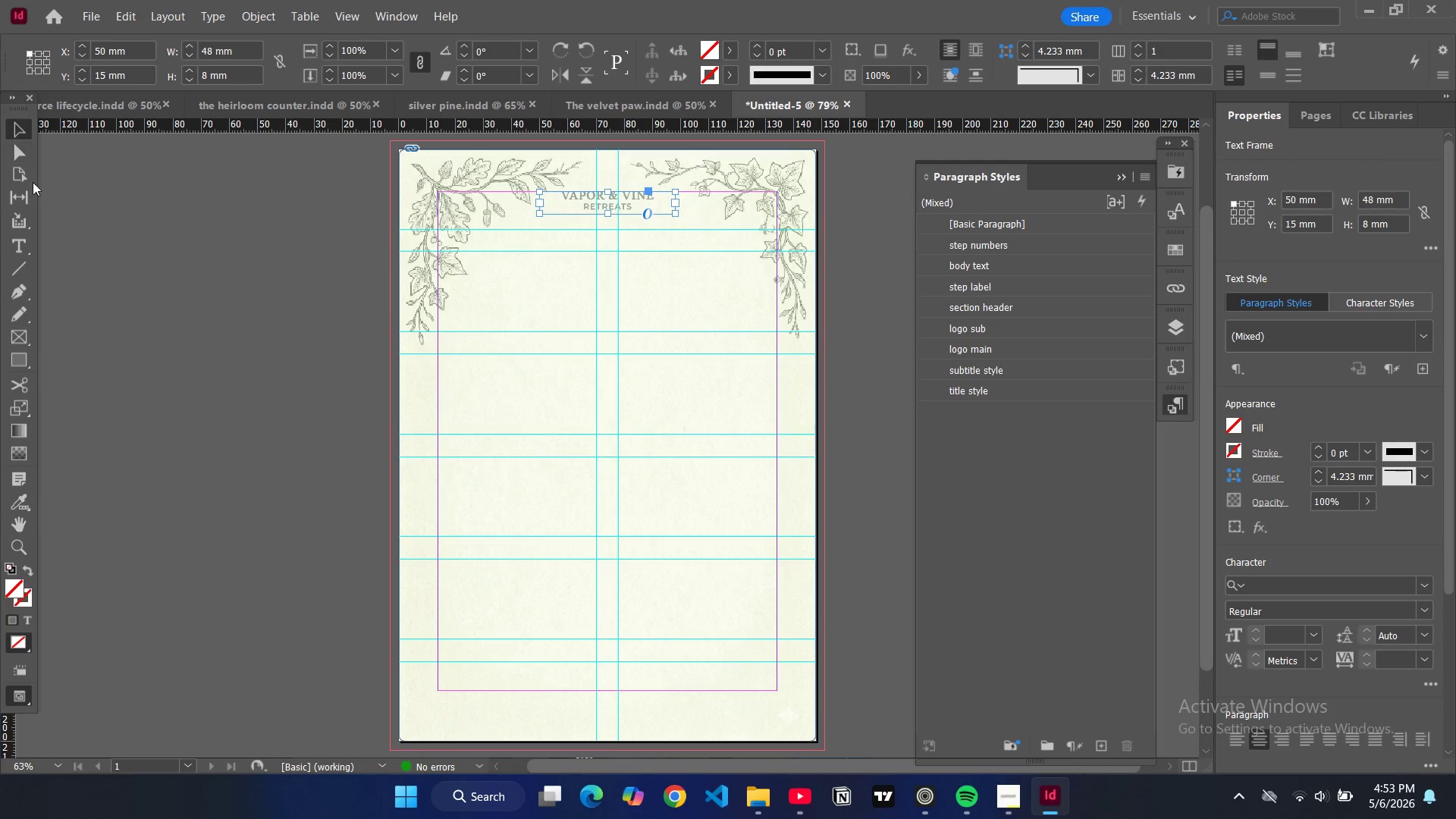 
left_click([19, 270])
 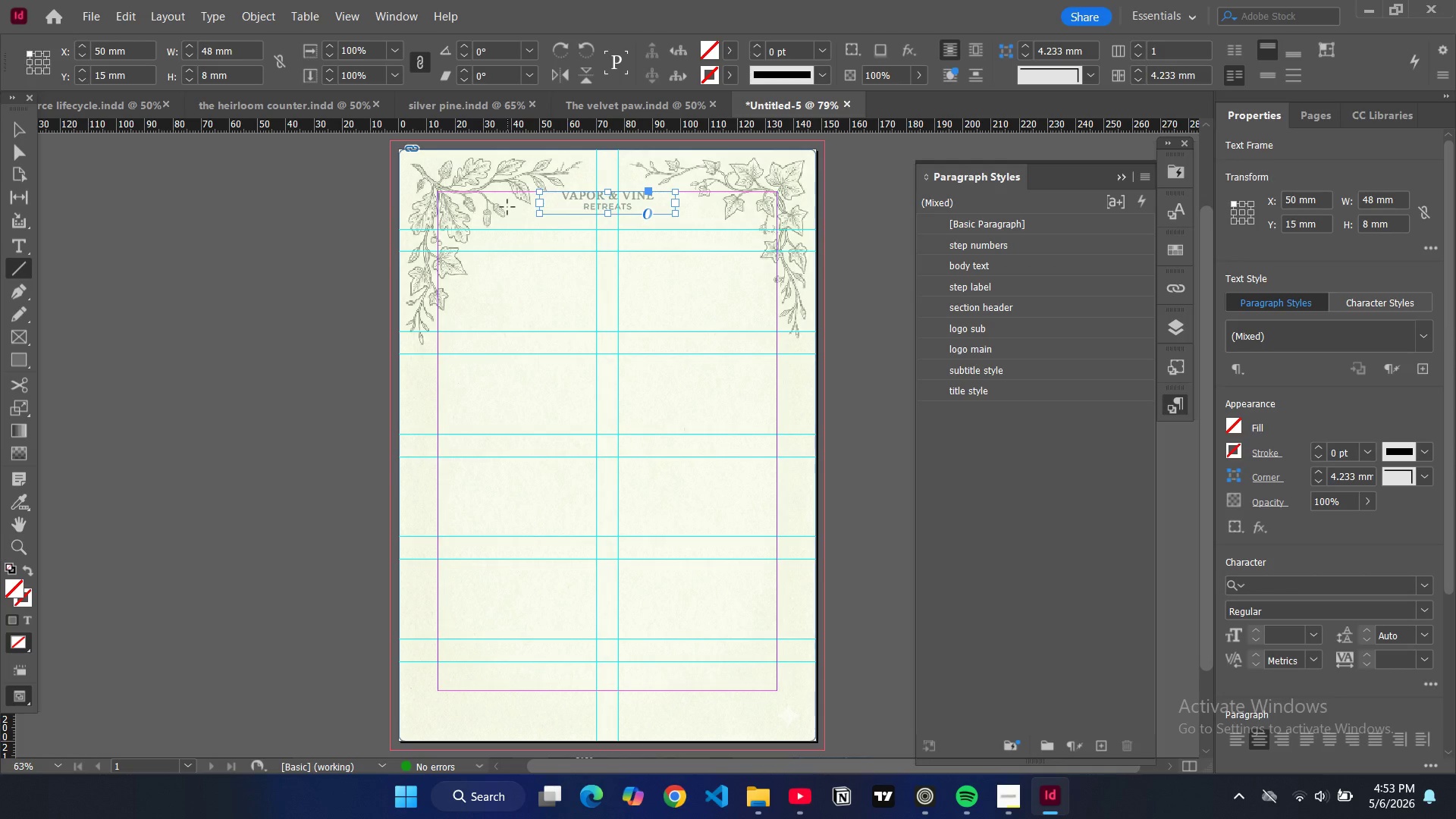 
left_click_drag(start_coordinate=[507, 207], to_coordinate=[567, 207])
 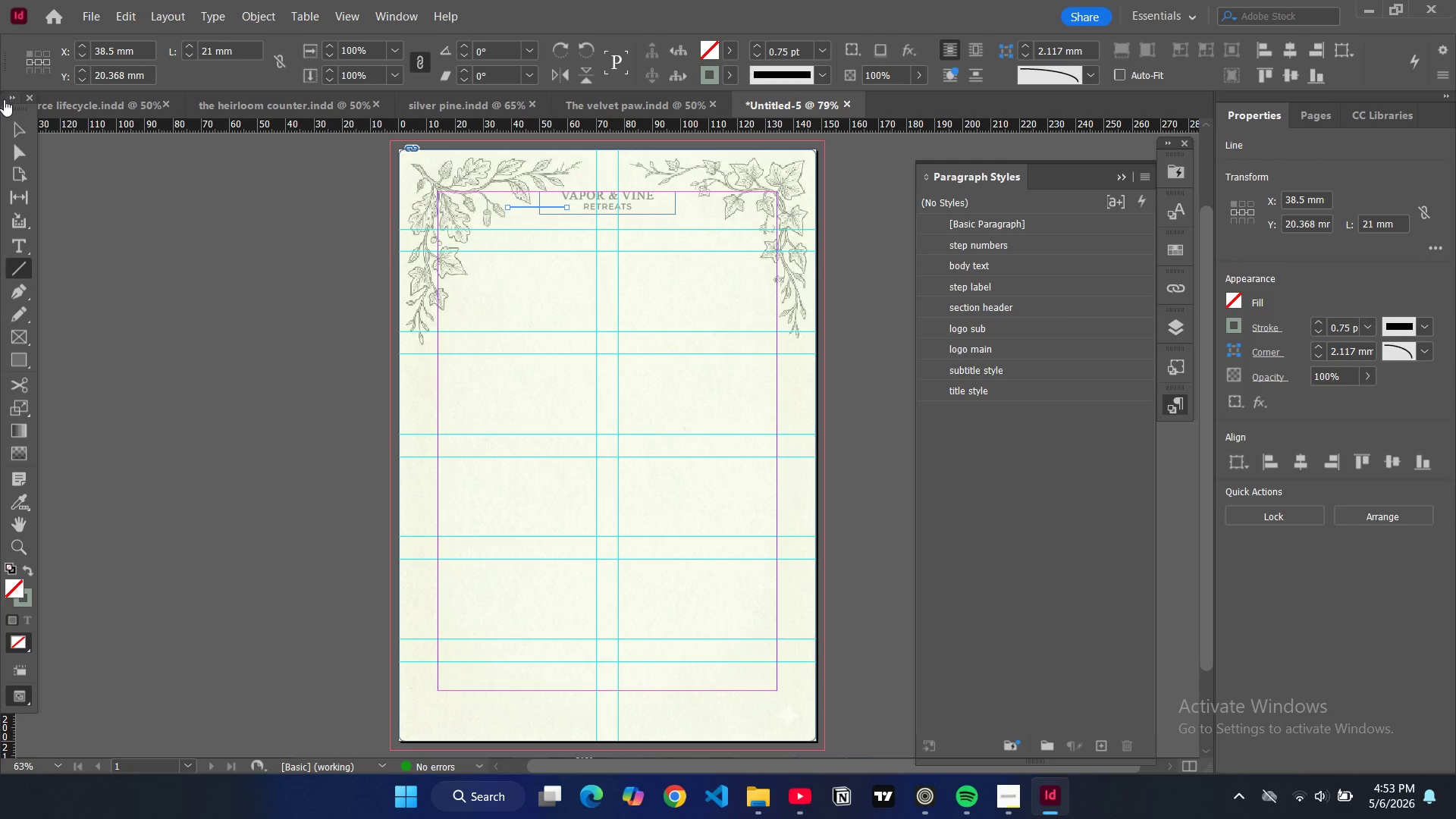 
left_click([22, 133])
 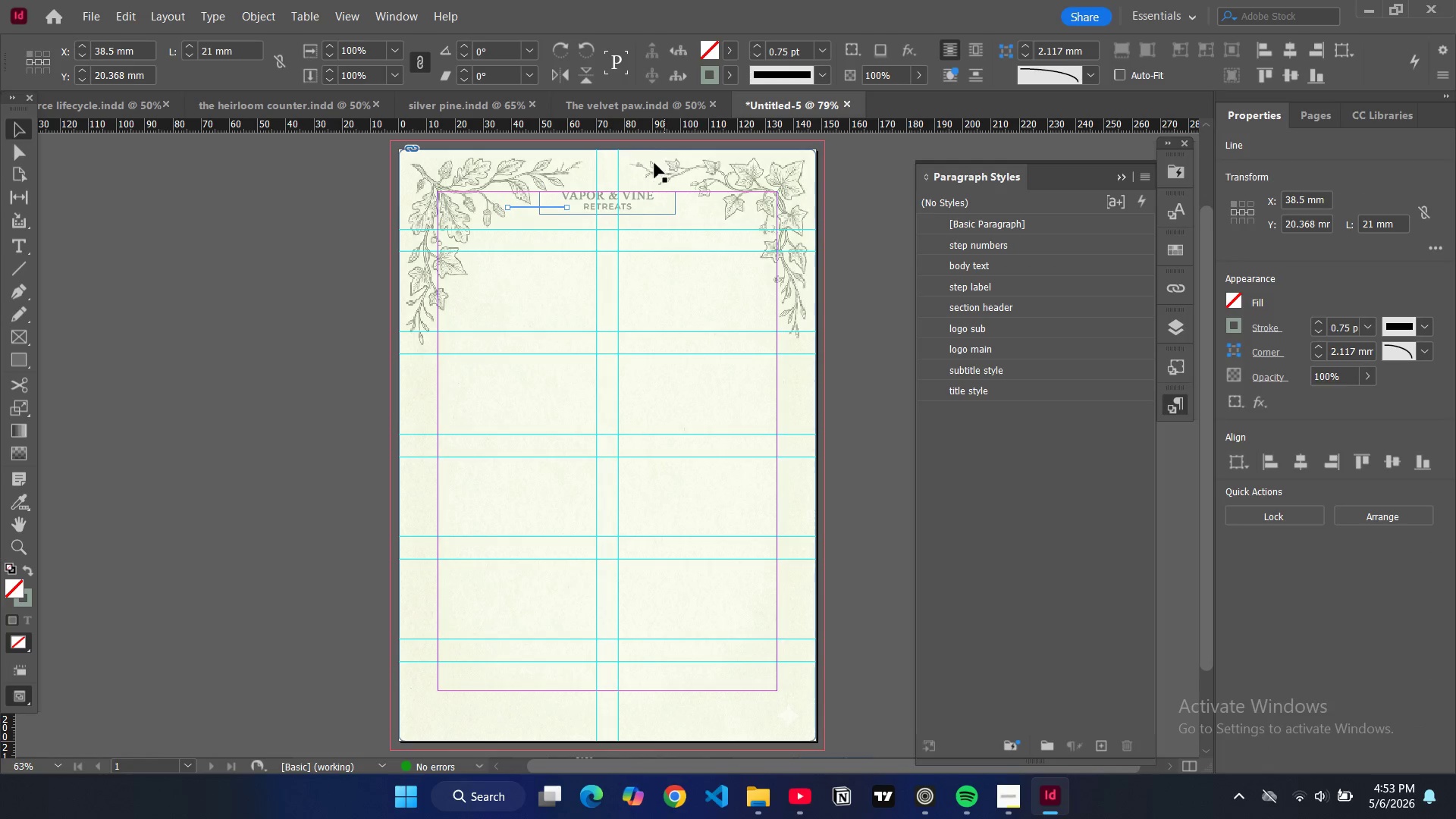 
key(Control+C)
 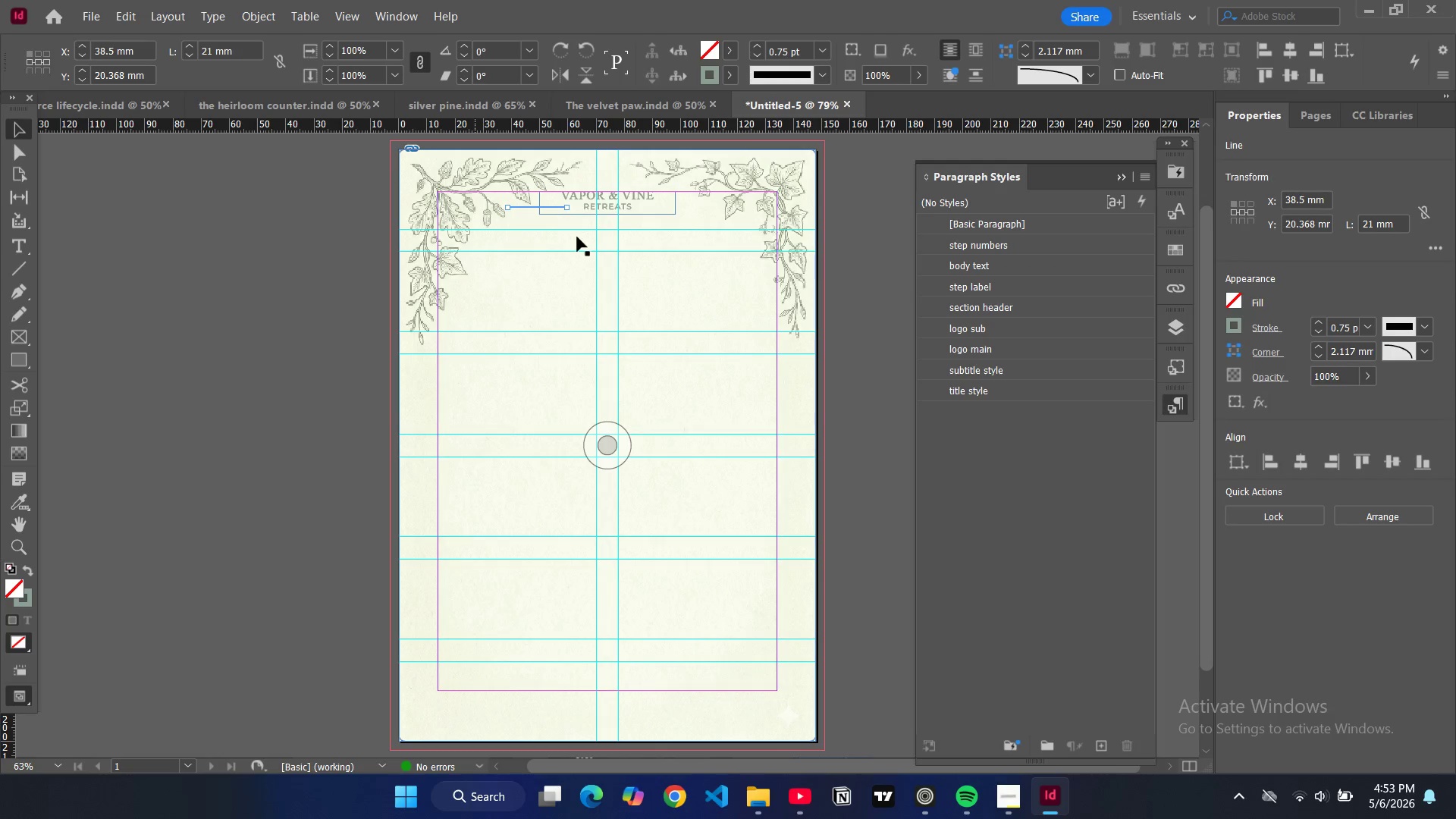 
key(Control+C)
 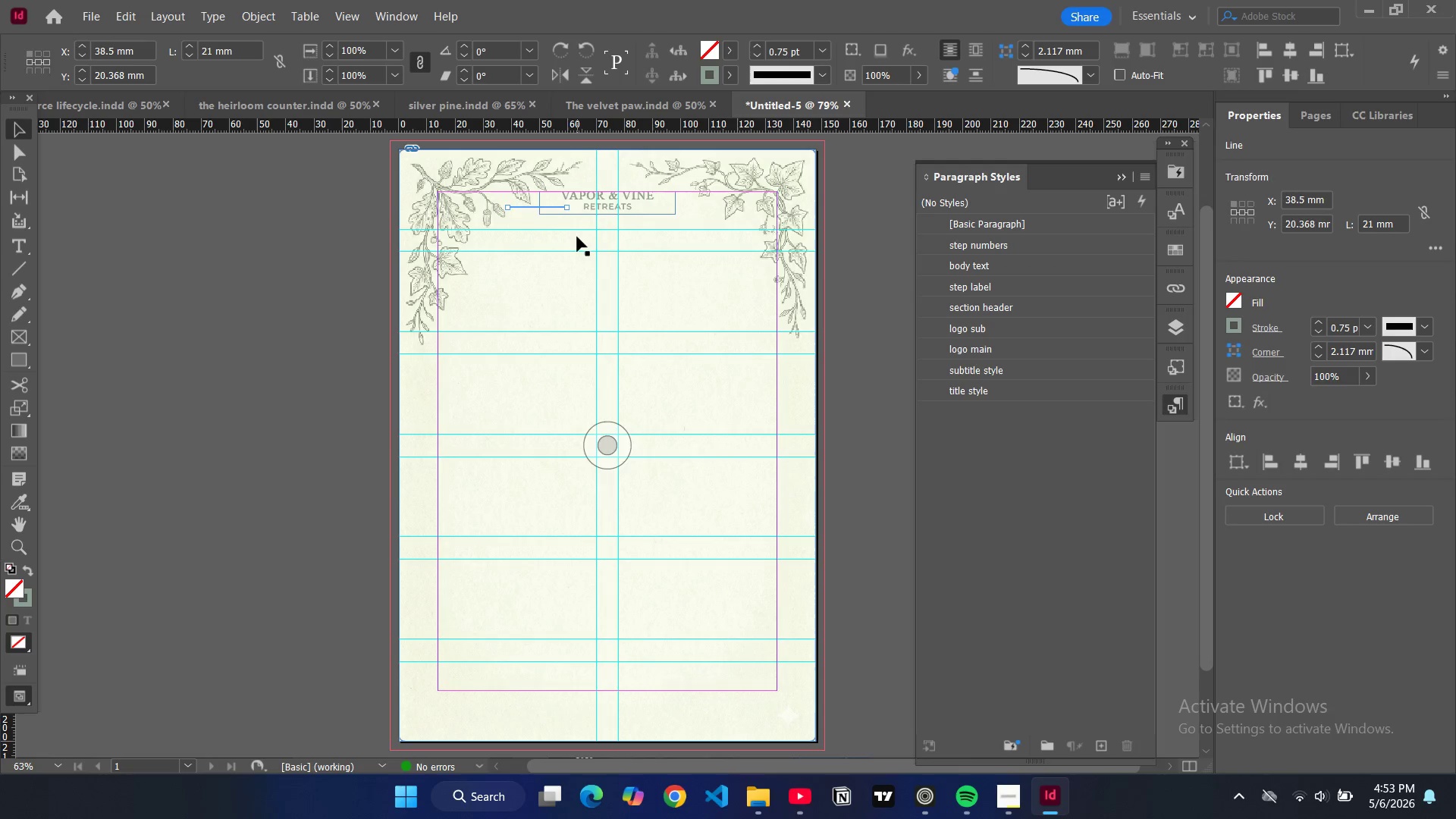 
key(Control+V)
 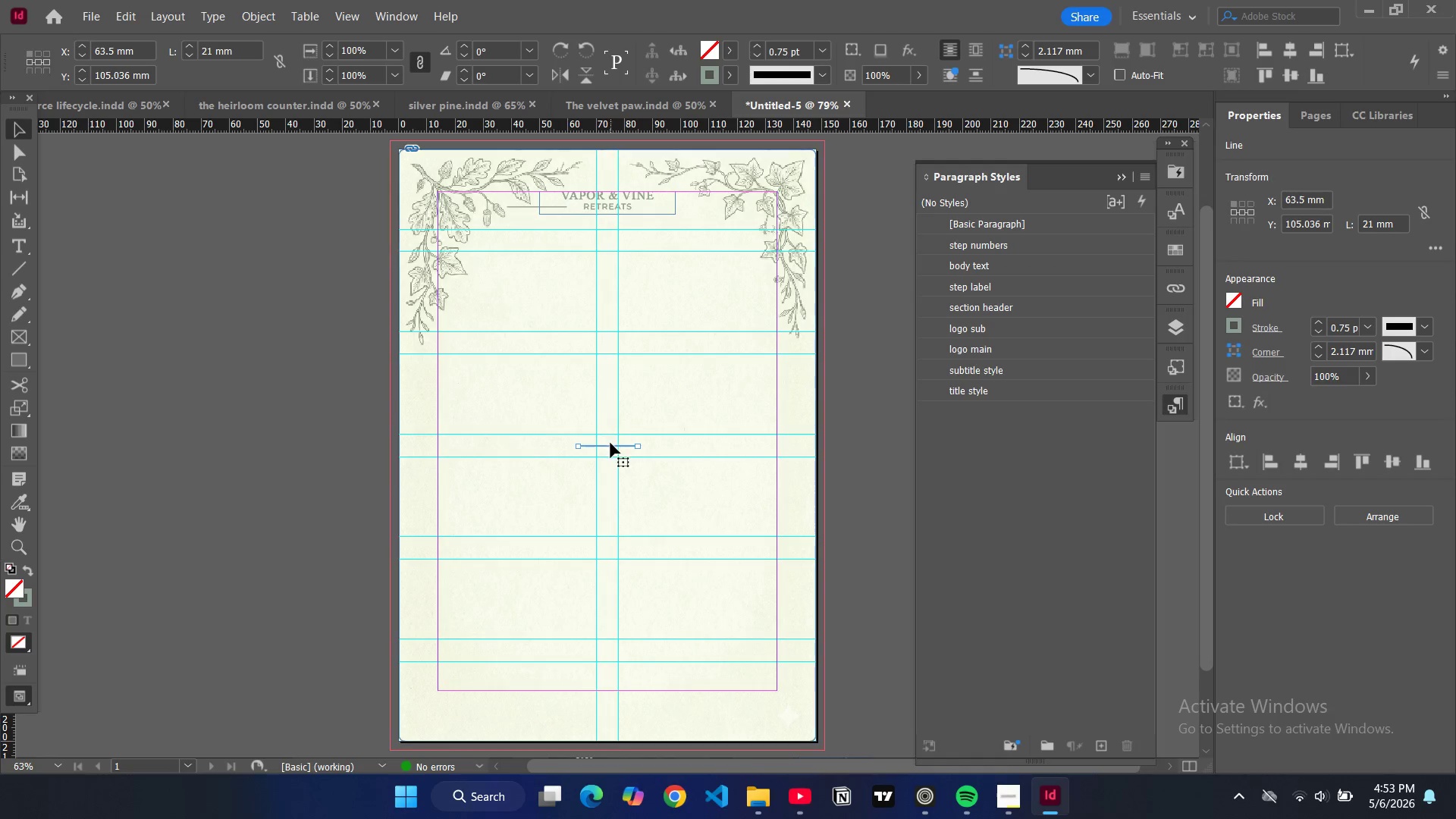 
left_click_drag(start_coordinate=[610, 443], to_coordinate=[683, 203])
 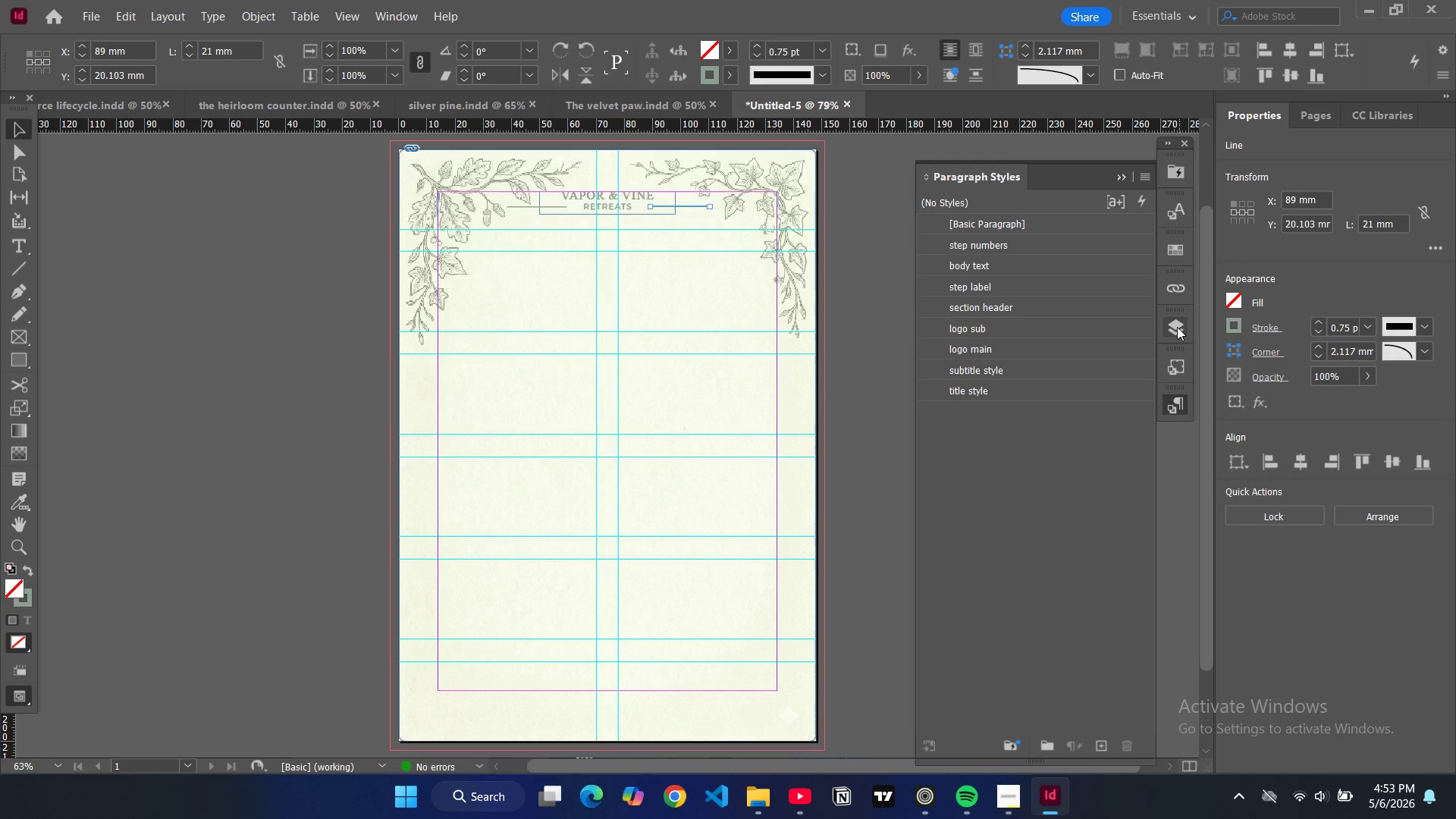 
left_click([1182, 366])
 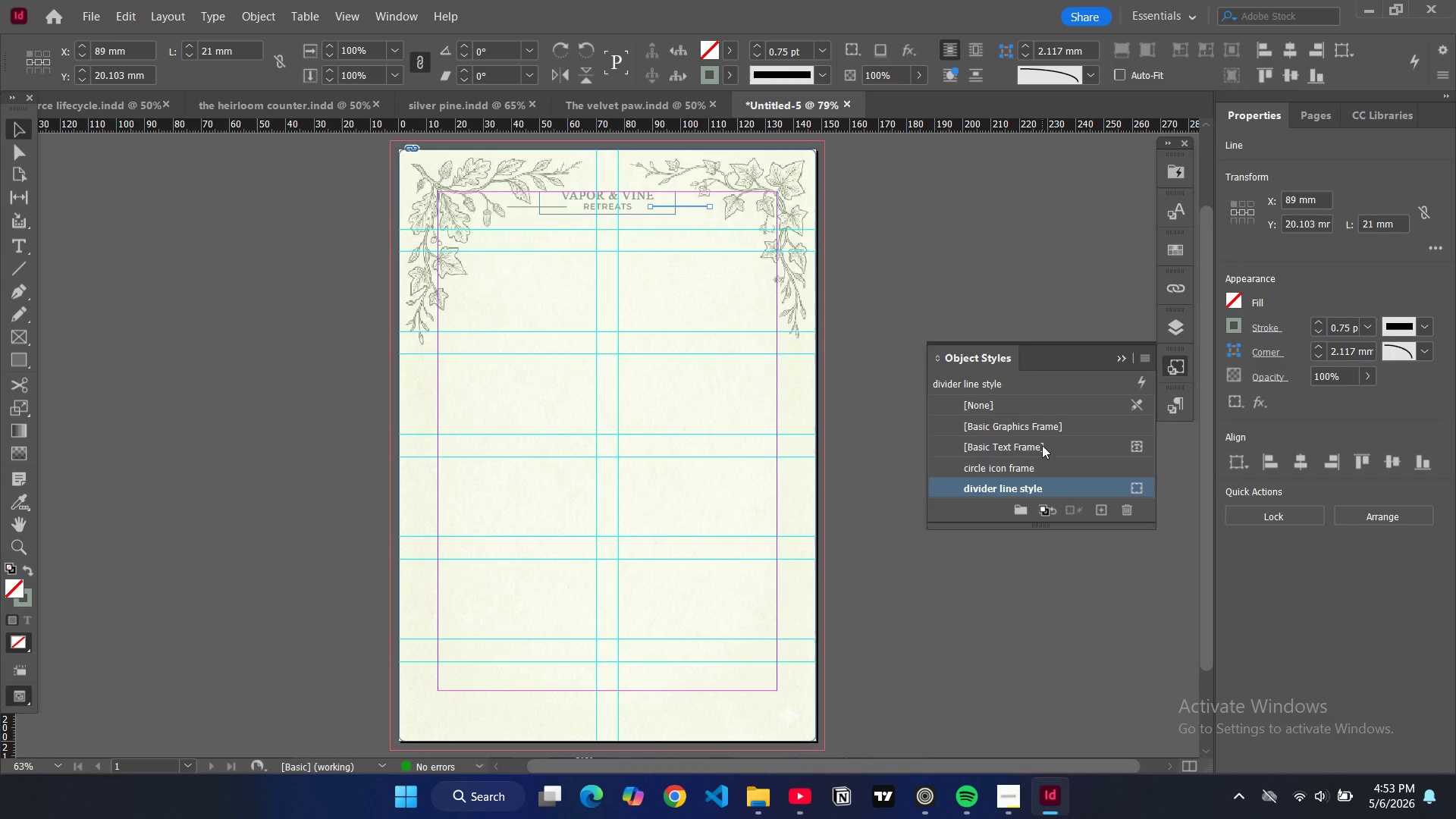 
scroll: coordinate [1049, 469], scroll_direction: down, amount: 3.0
 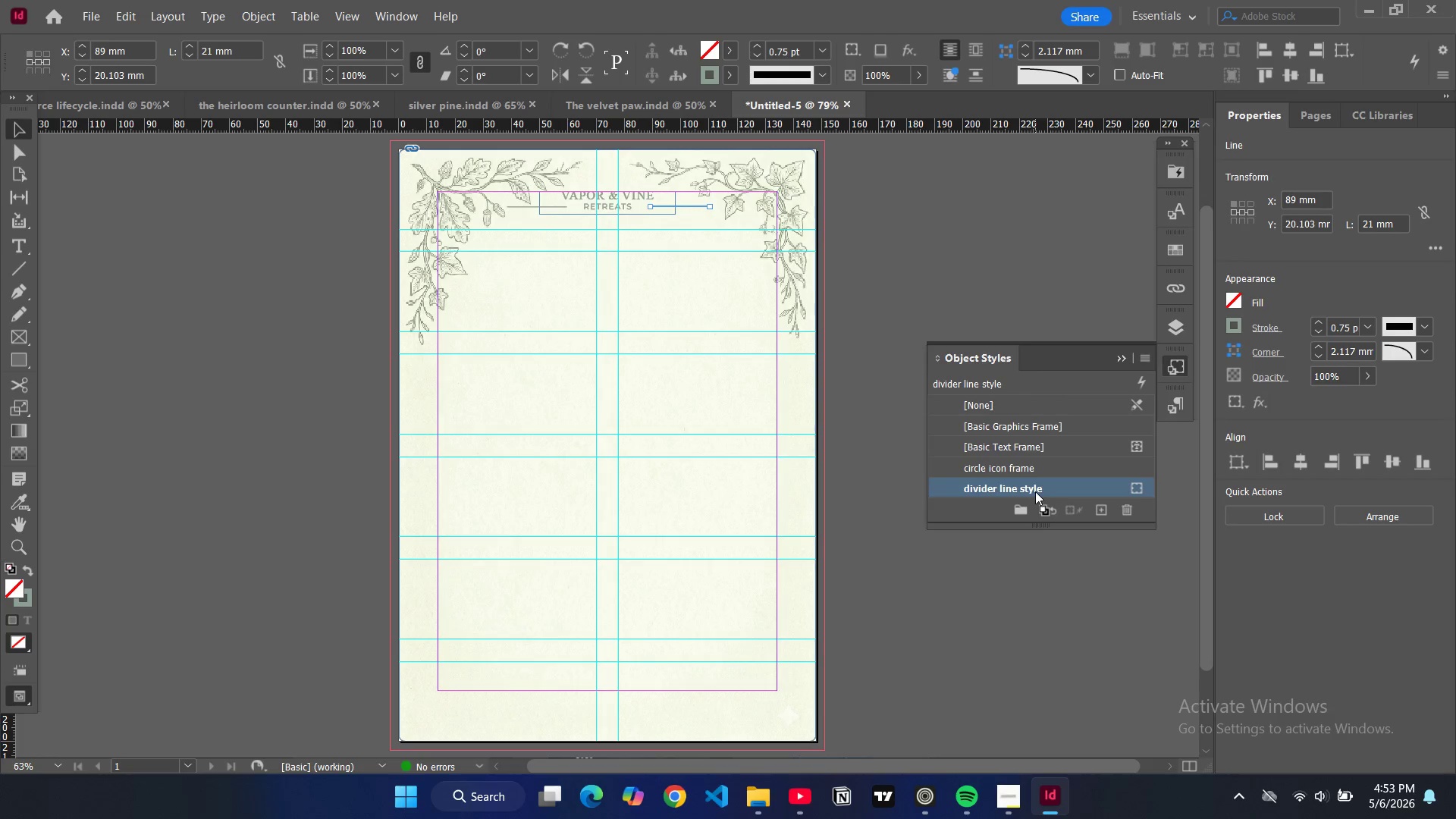 
left_click([1035, 491])
 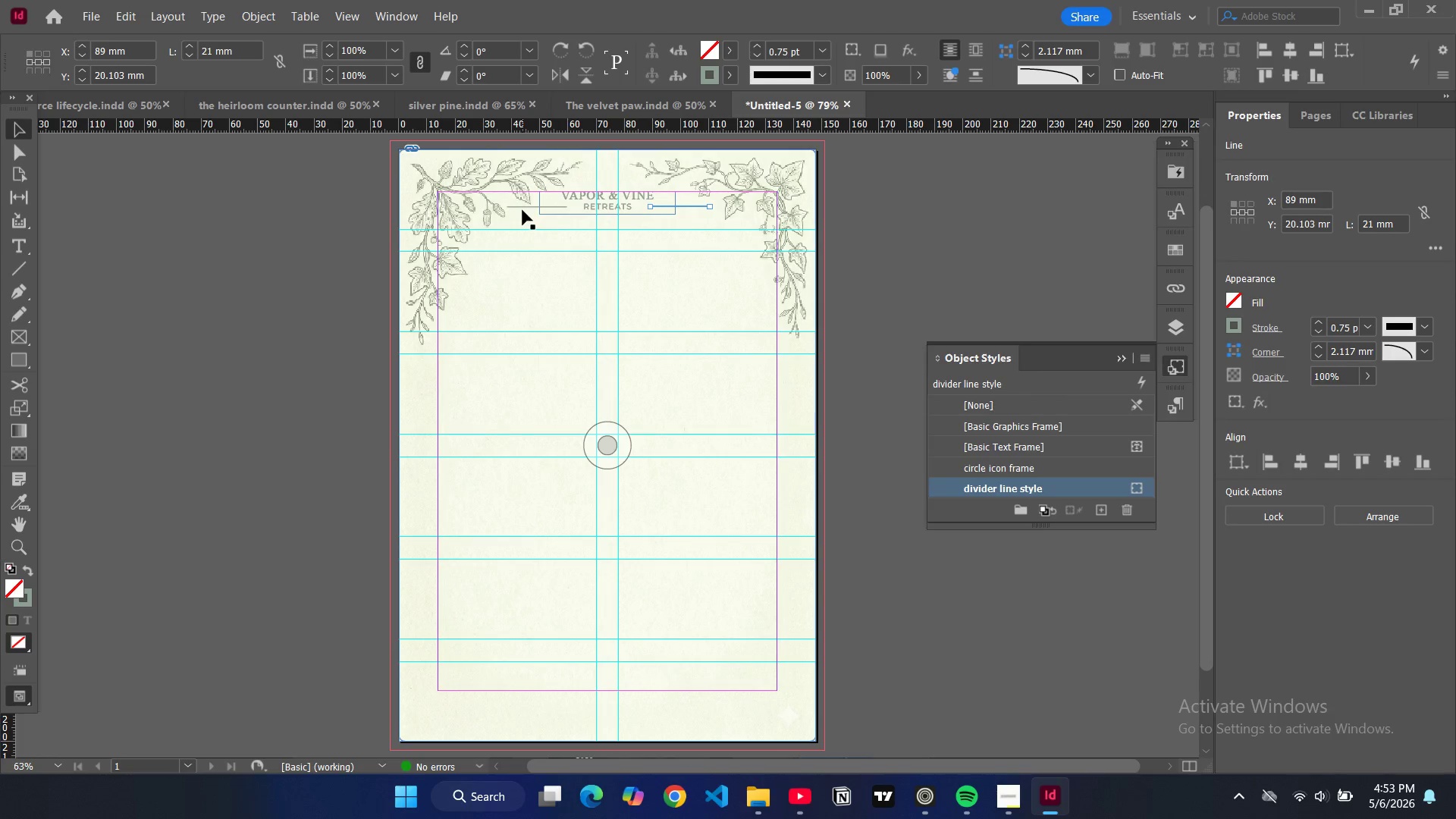 
double_click([522, 207])
 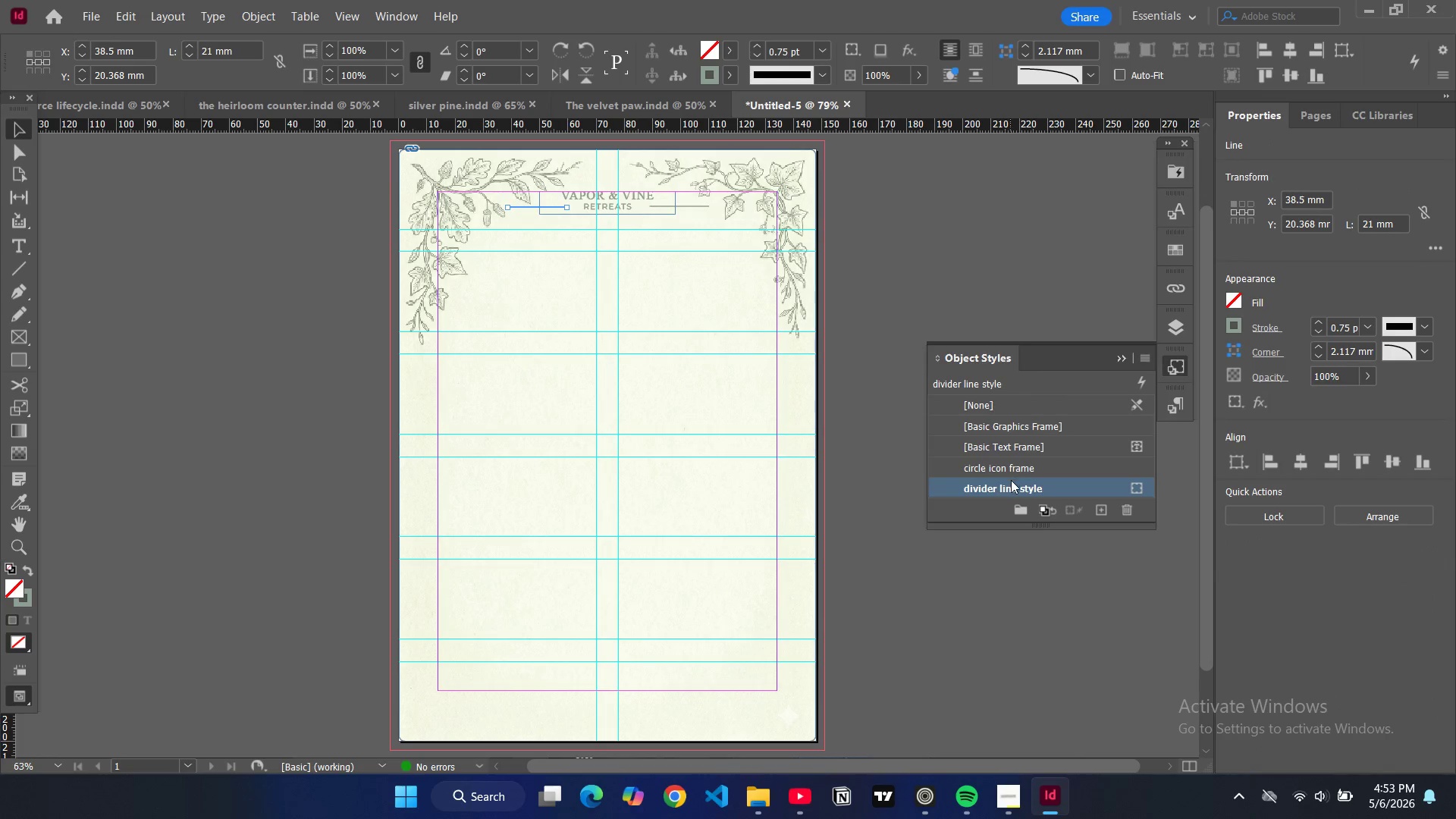 
left_click([1023, 489])
 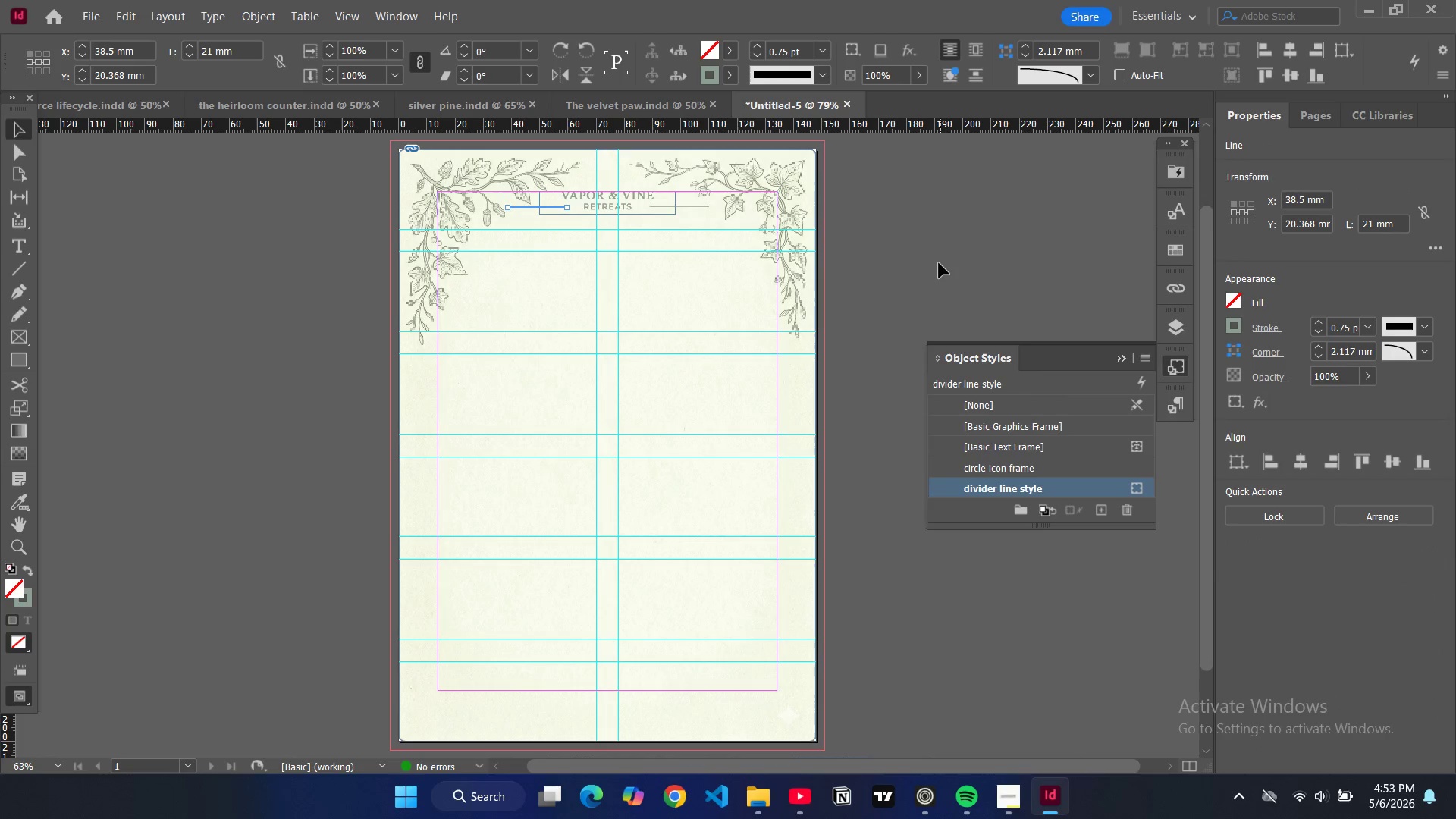 
double_click([939, 263])
 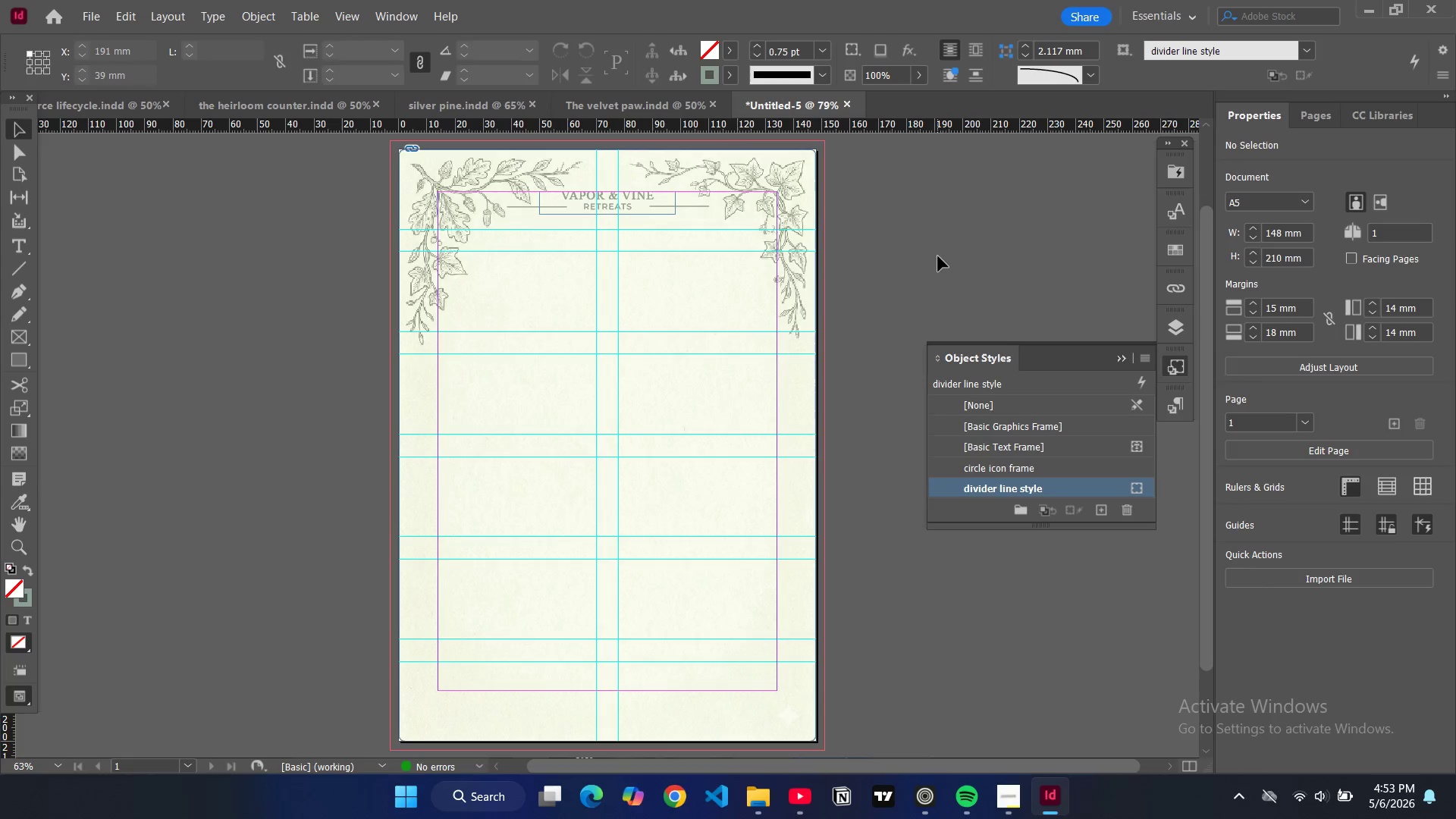 
type(ww)
 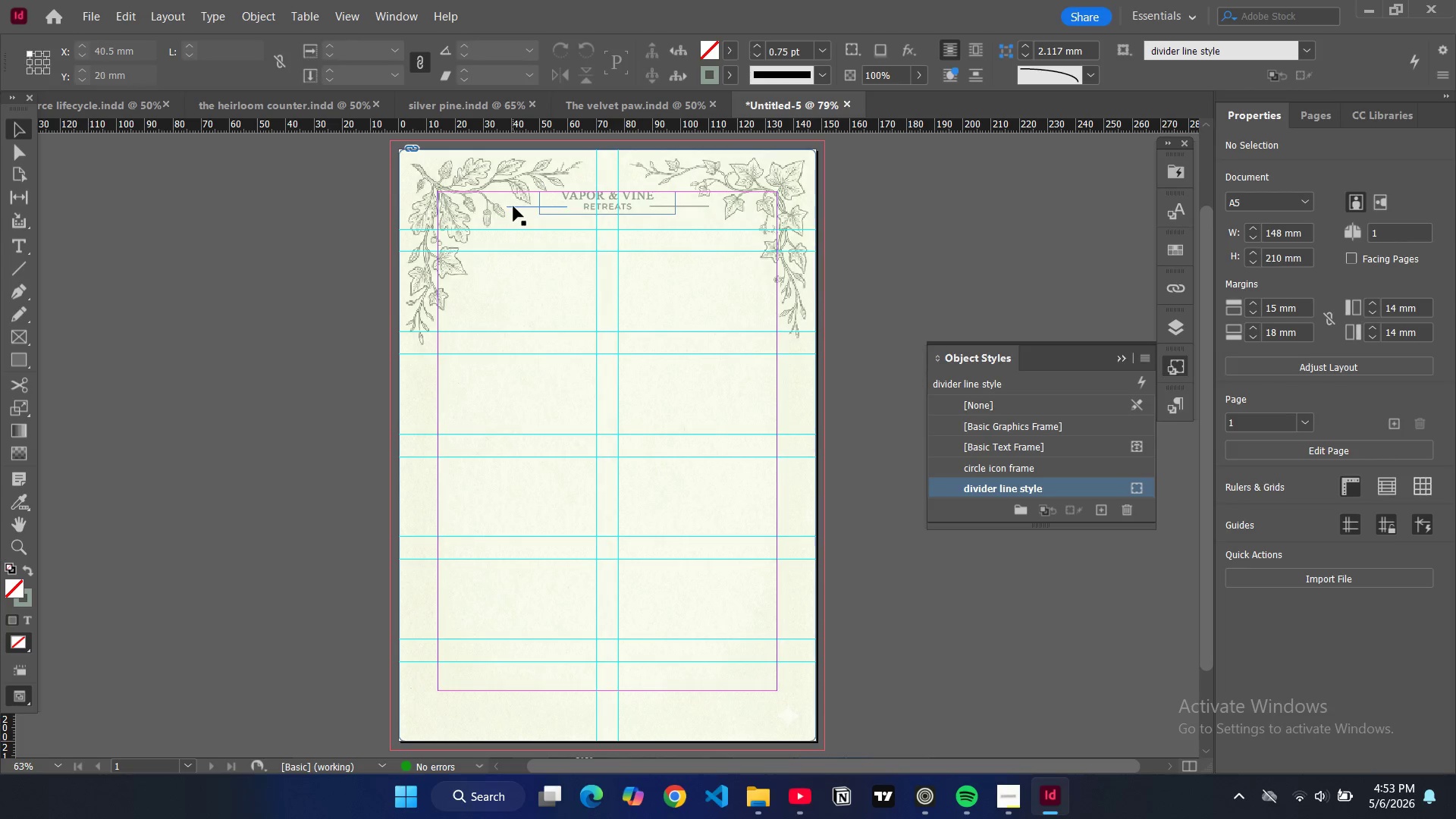 
left_click([943, 240])
 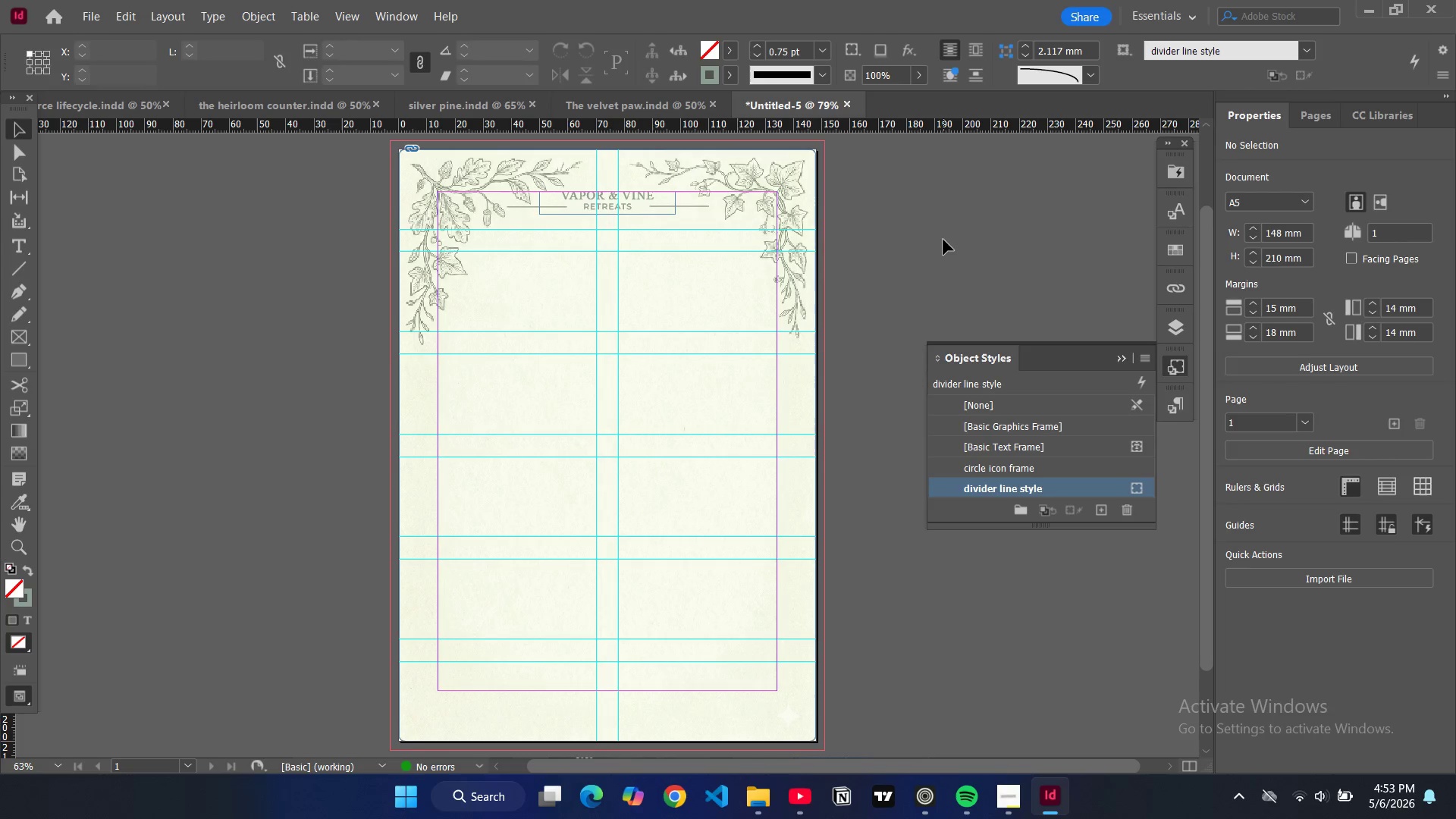 
key(W)
 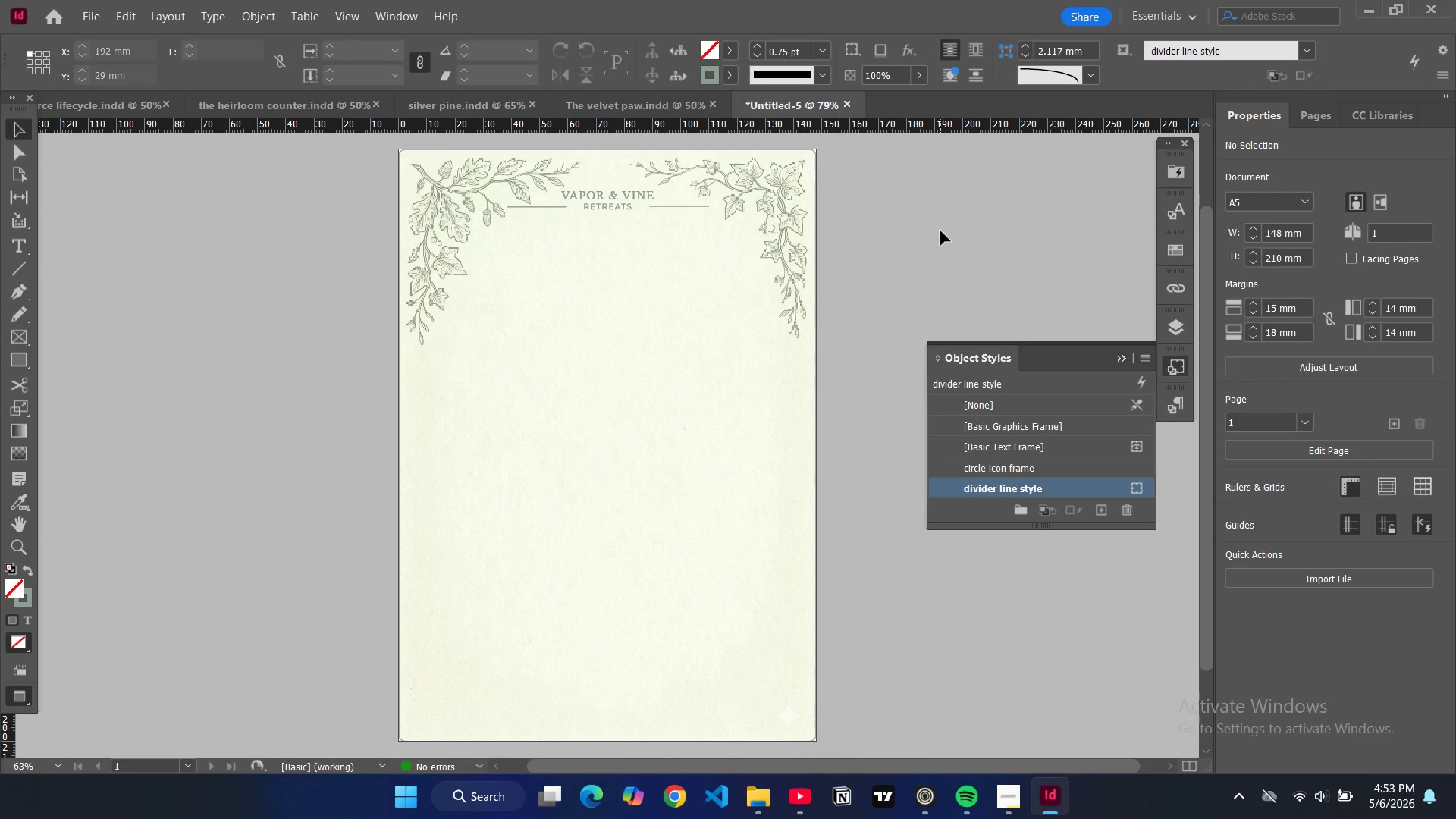 
key(W)
 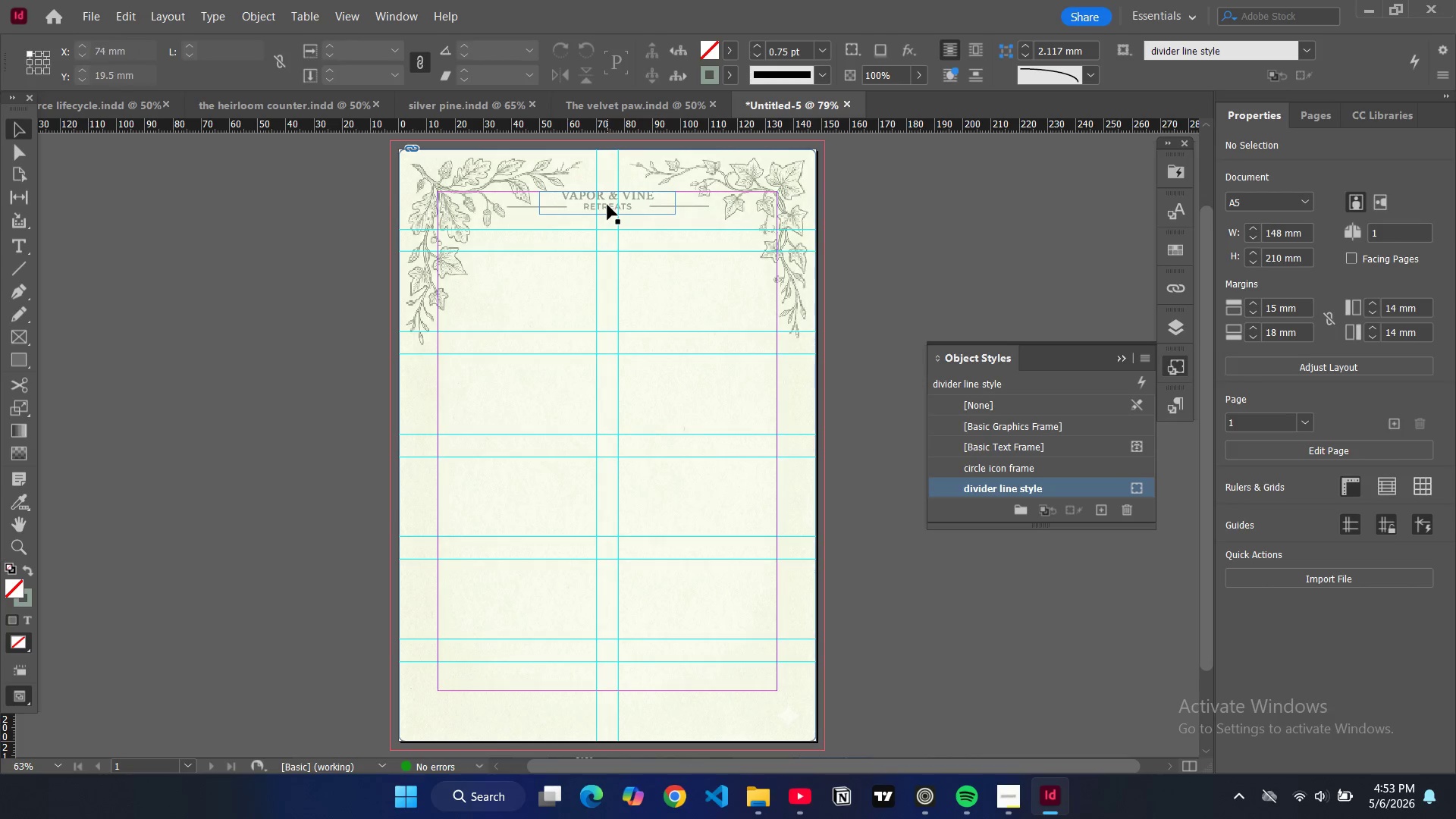 
left_click_drag(start_coordinate=[608, 205], to_coordinate=[608, 221])
 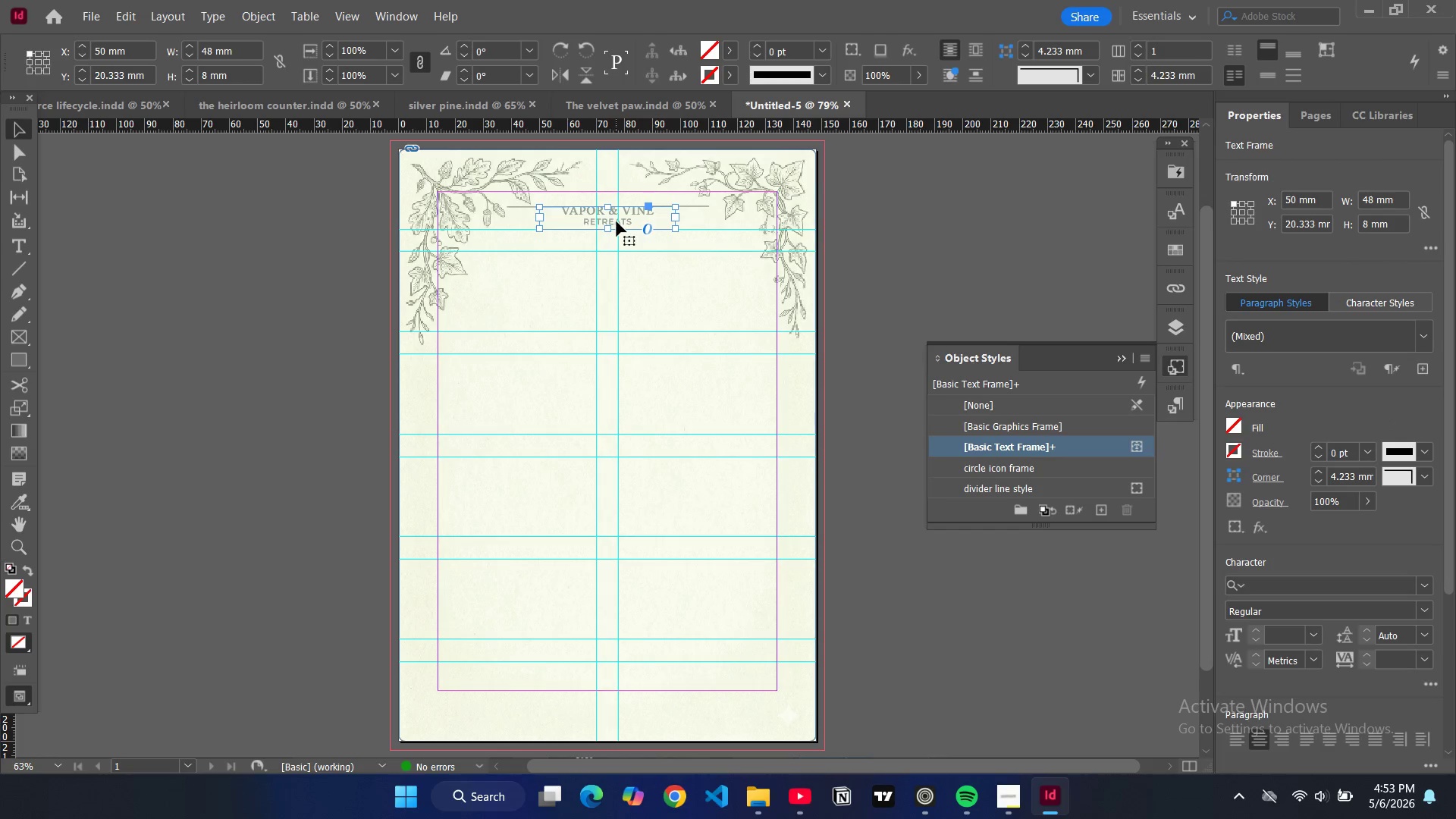 
left_click_drag(start_coordinate=[617, 221], to_coordinate=[614, 210])
 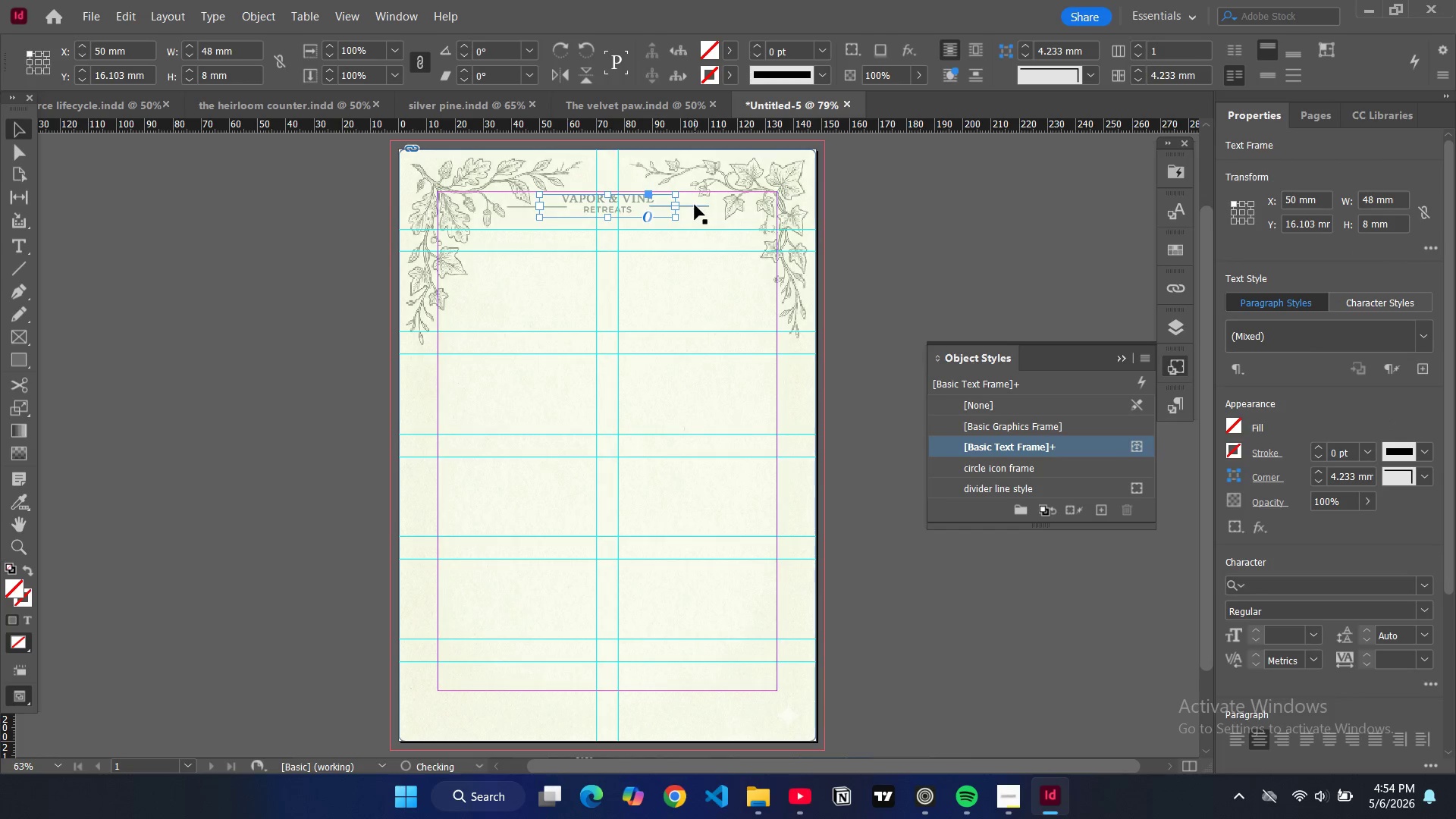 
left_click([693, 205])
 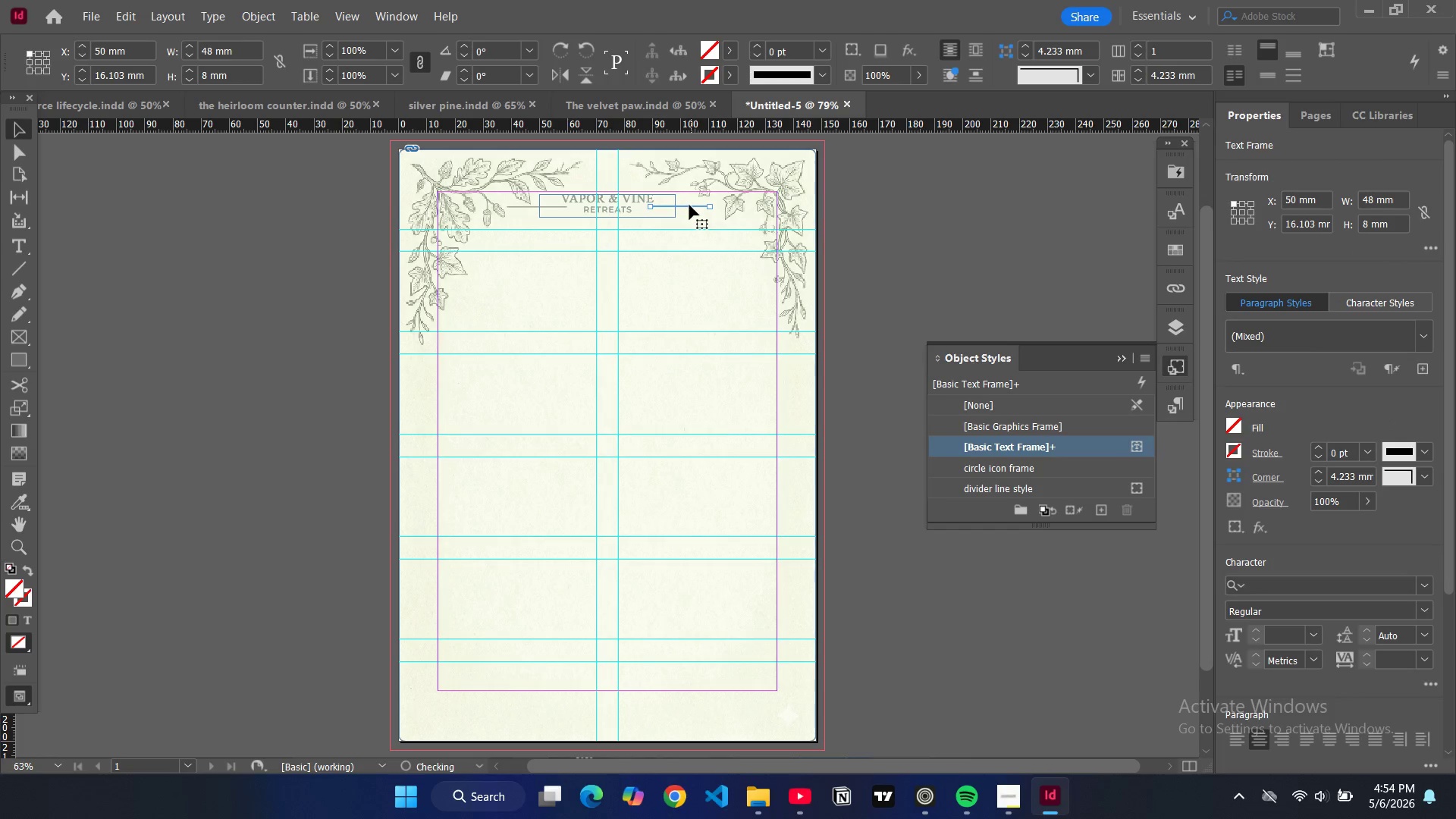 
left_click_drag(start_coordinate=[689, 205], to_coordinate=[681, 208])
 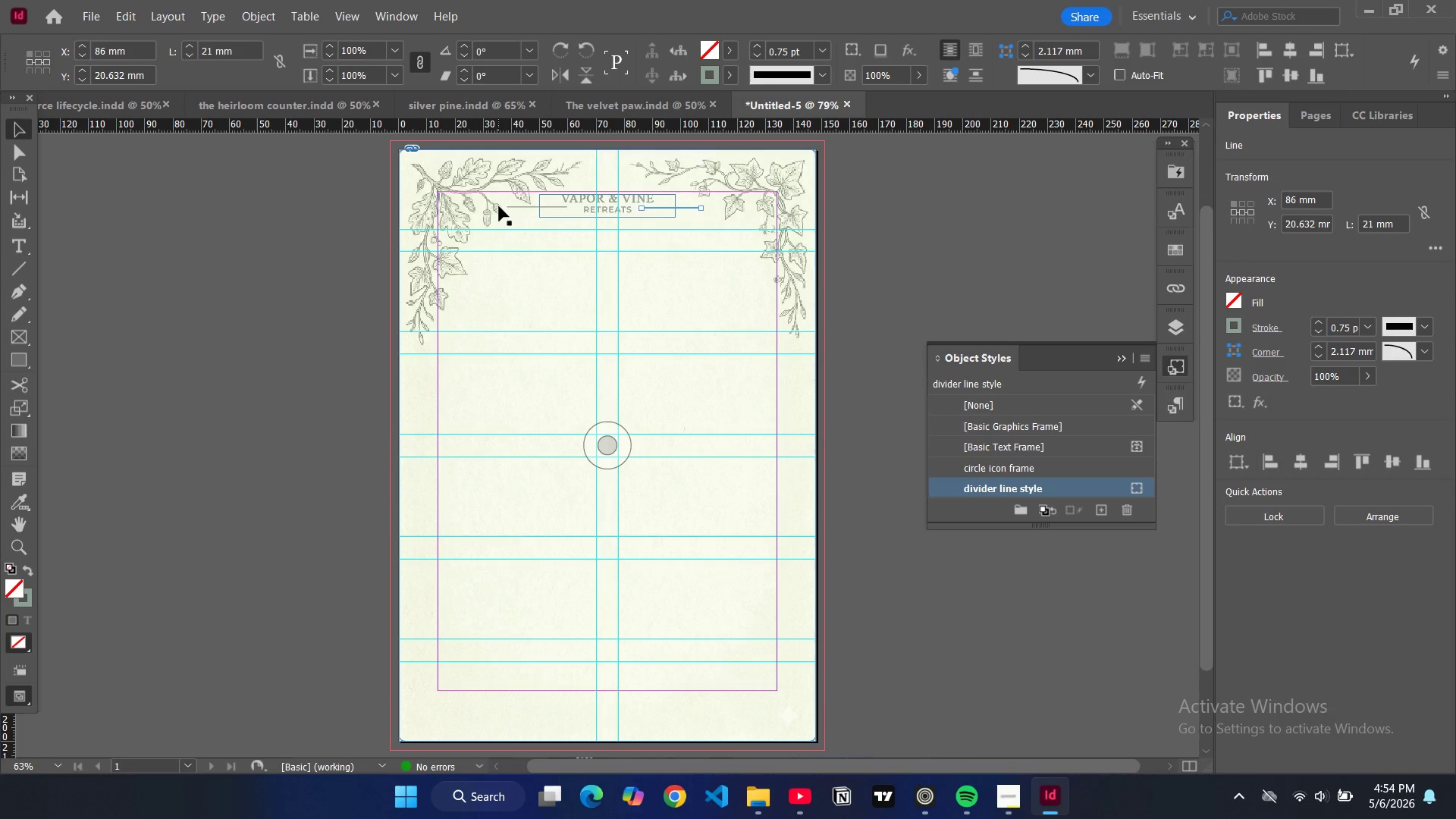 
left_click([521, 206])
 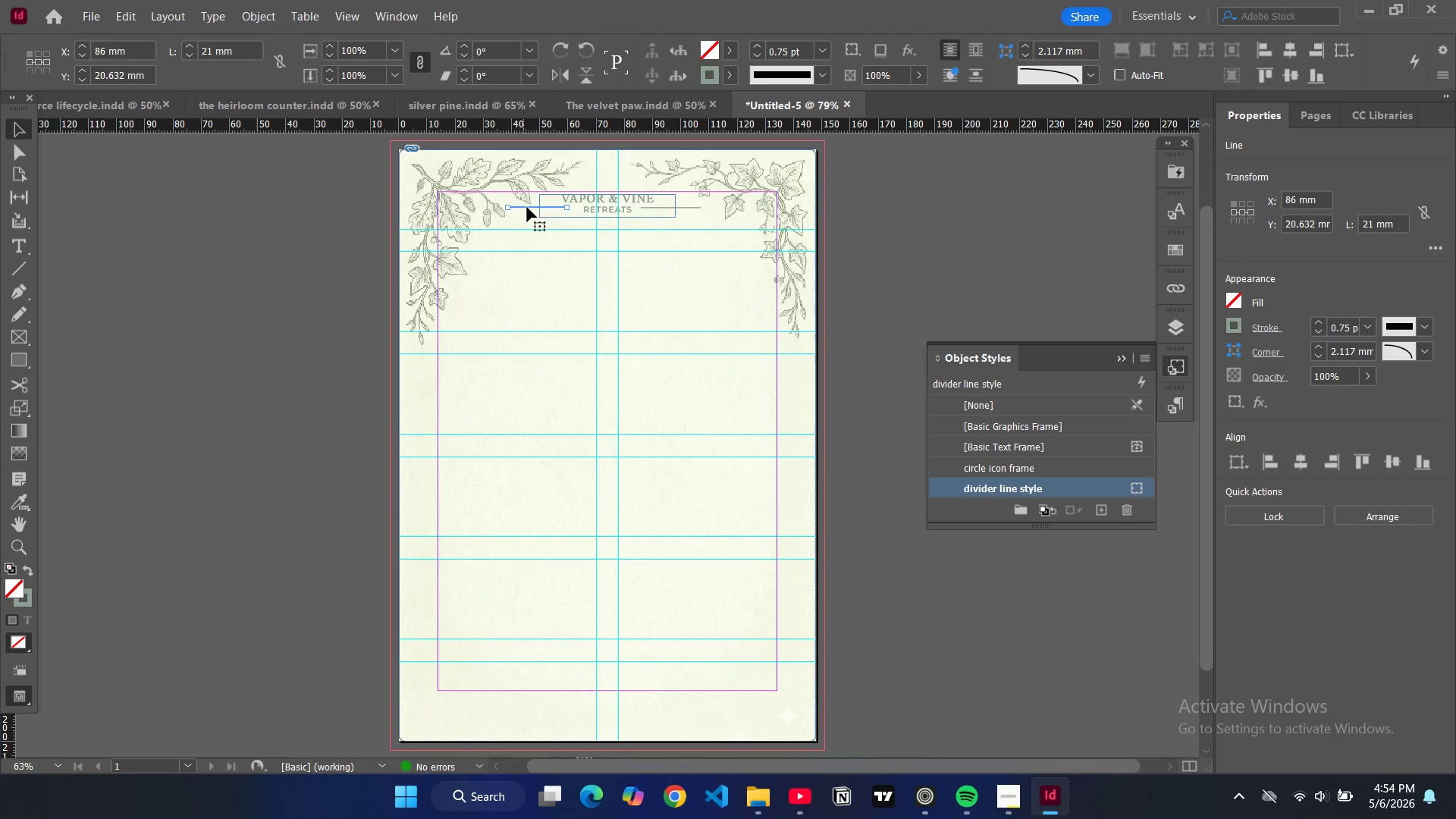 
left_click_drag(start_coordinate=[527, 207], to_coordinate=[535, 211])
 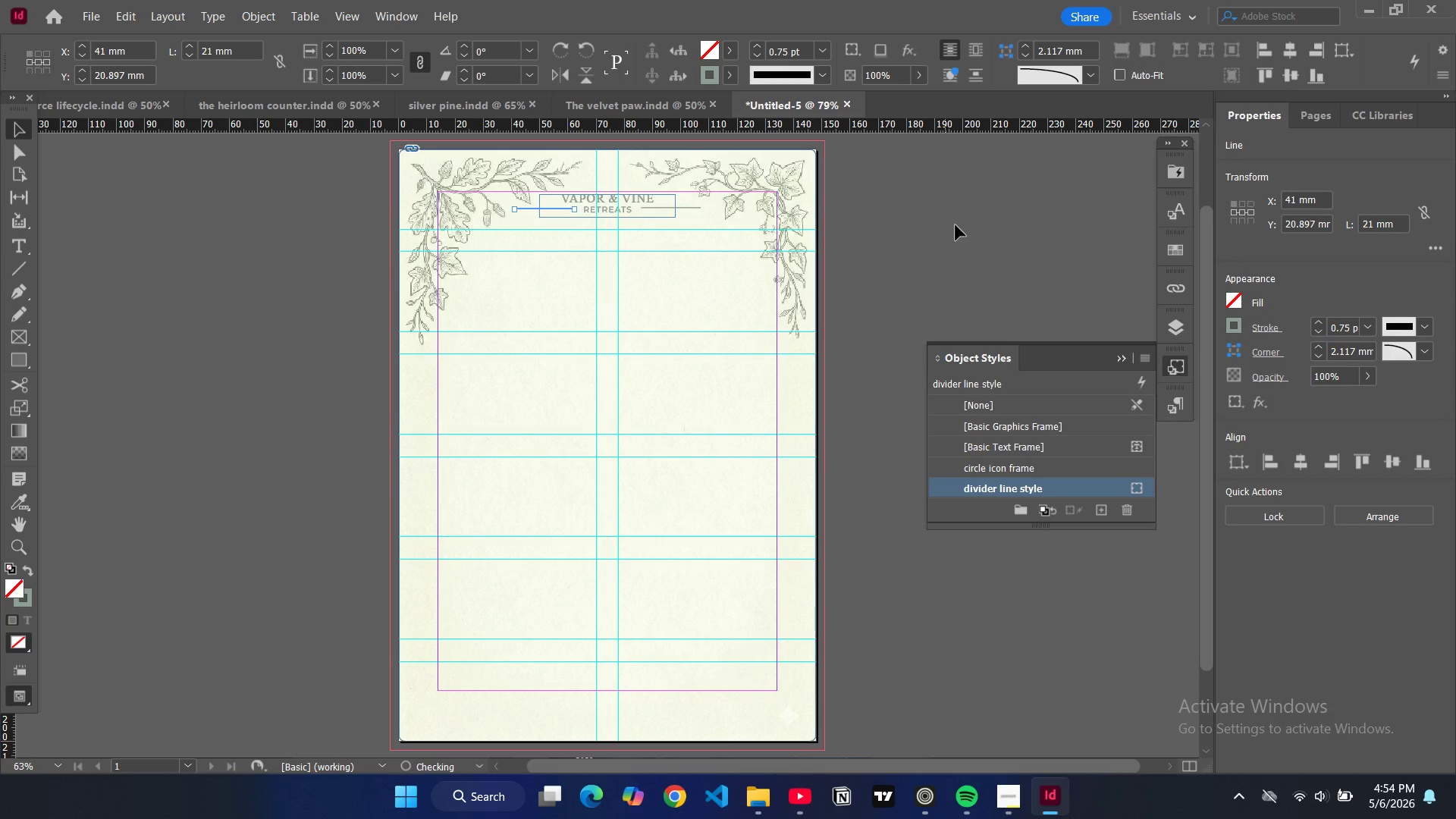 
left_click([956, 225])
 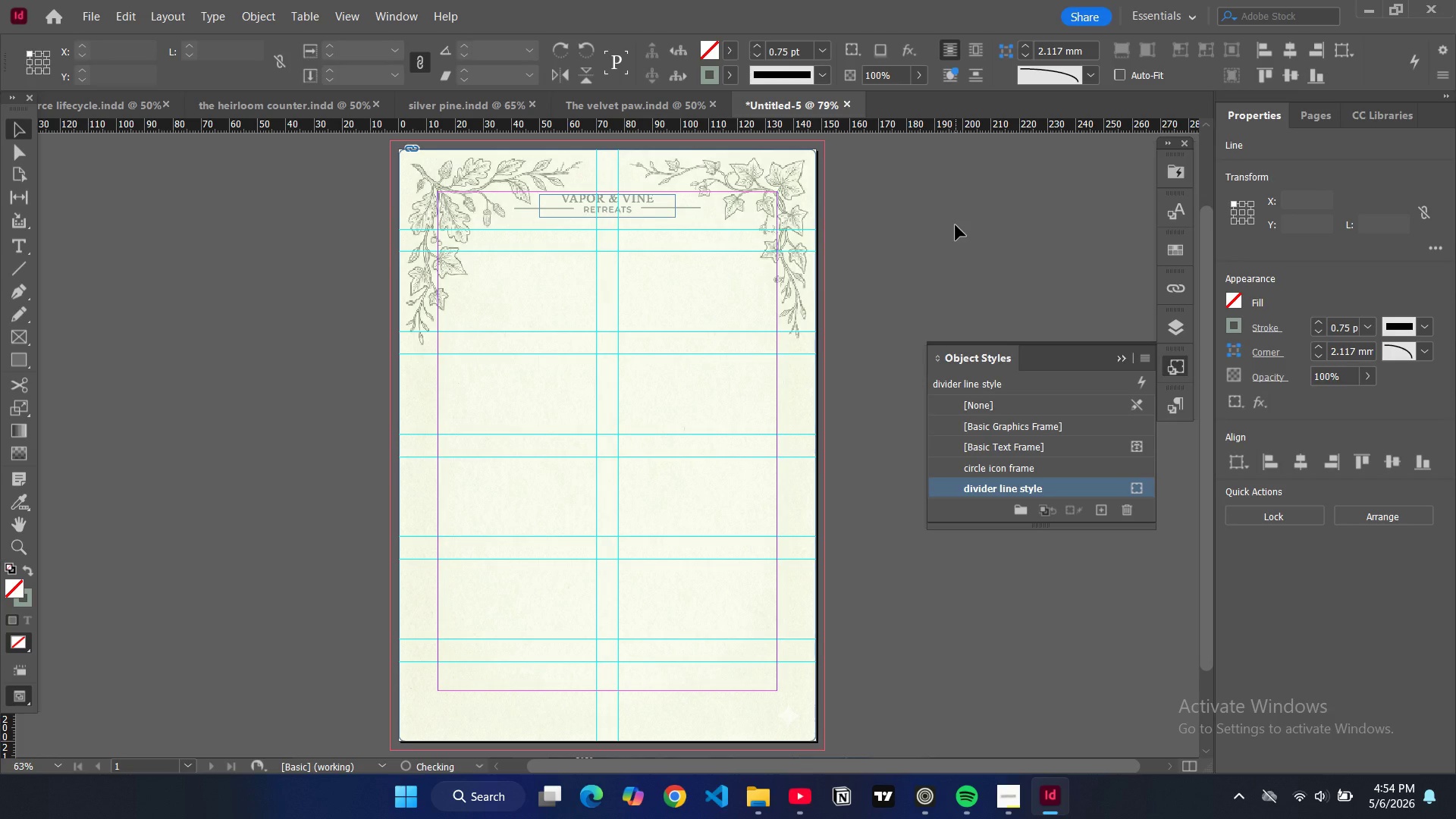 
key(W)
 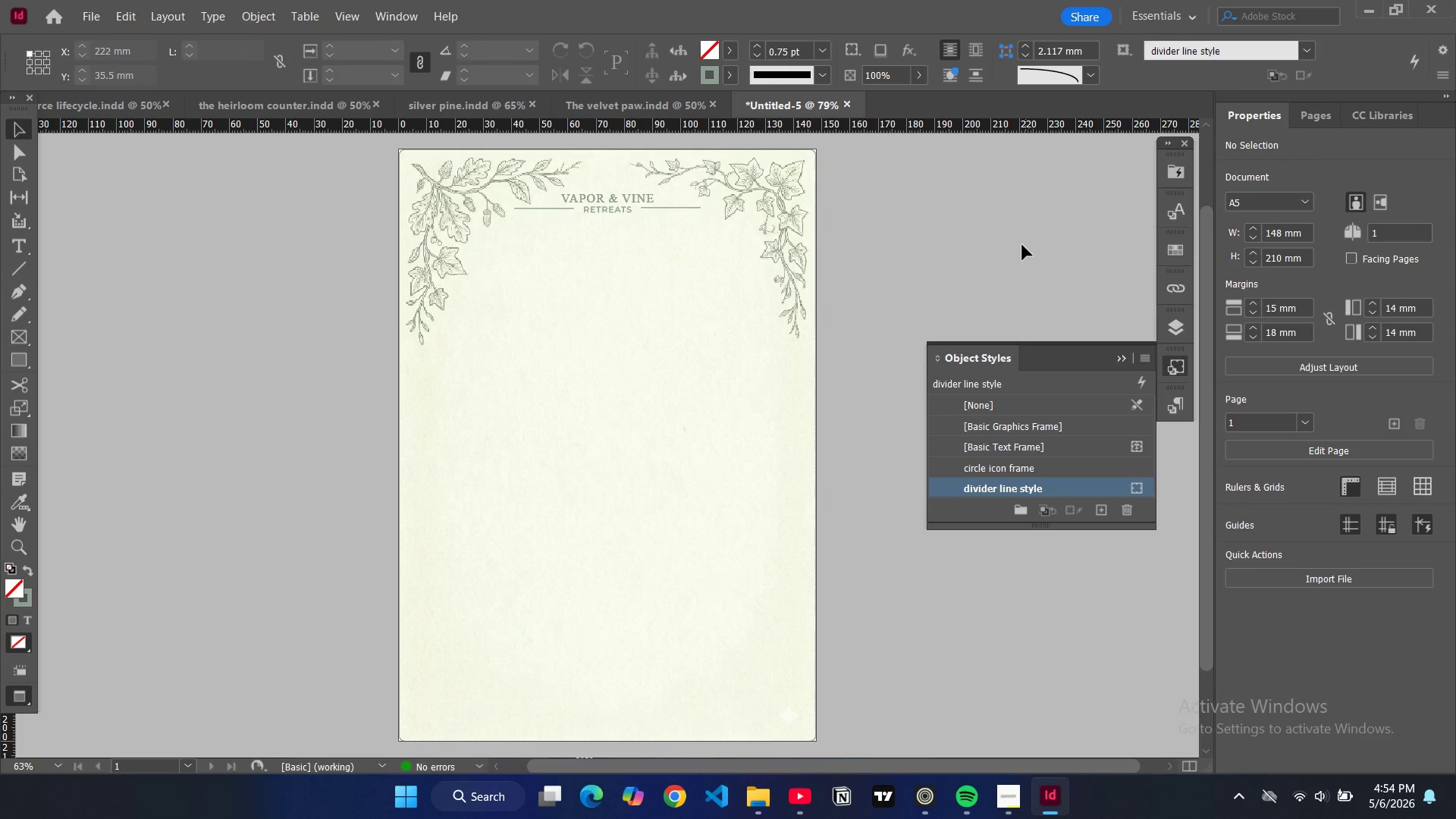 
key(W)
 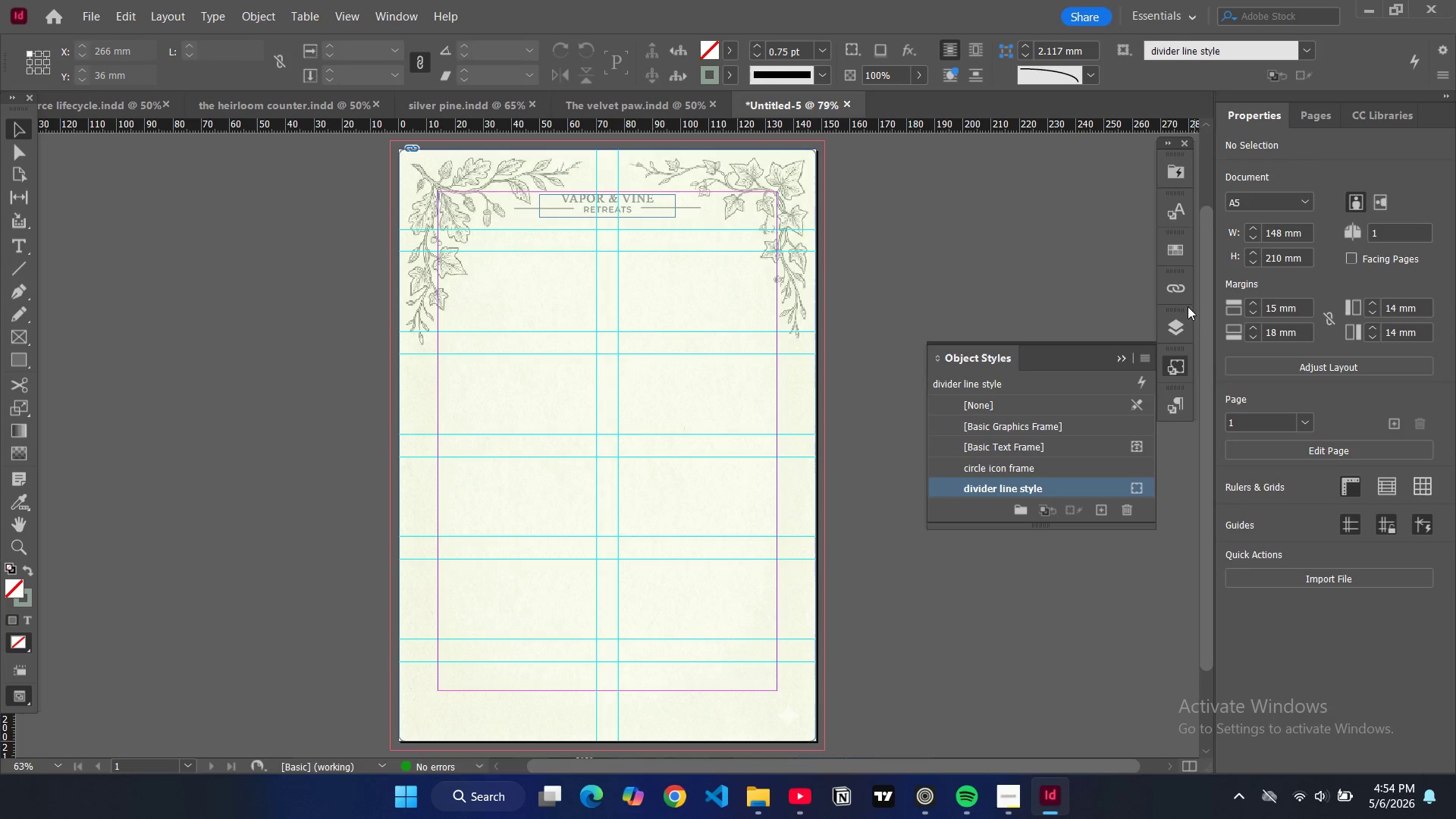 
left_click([1172, 327])
 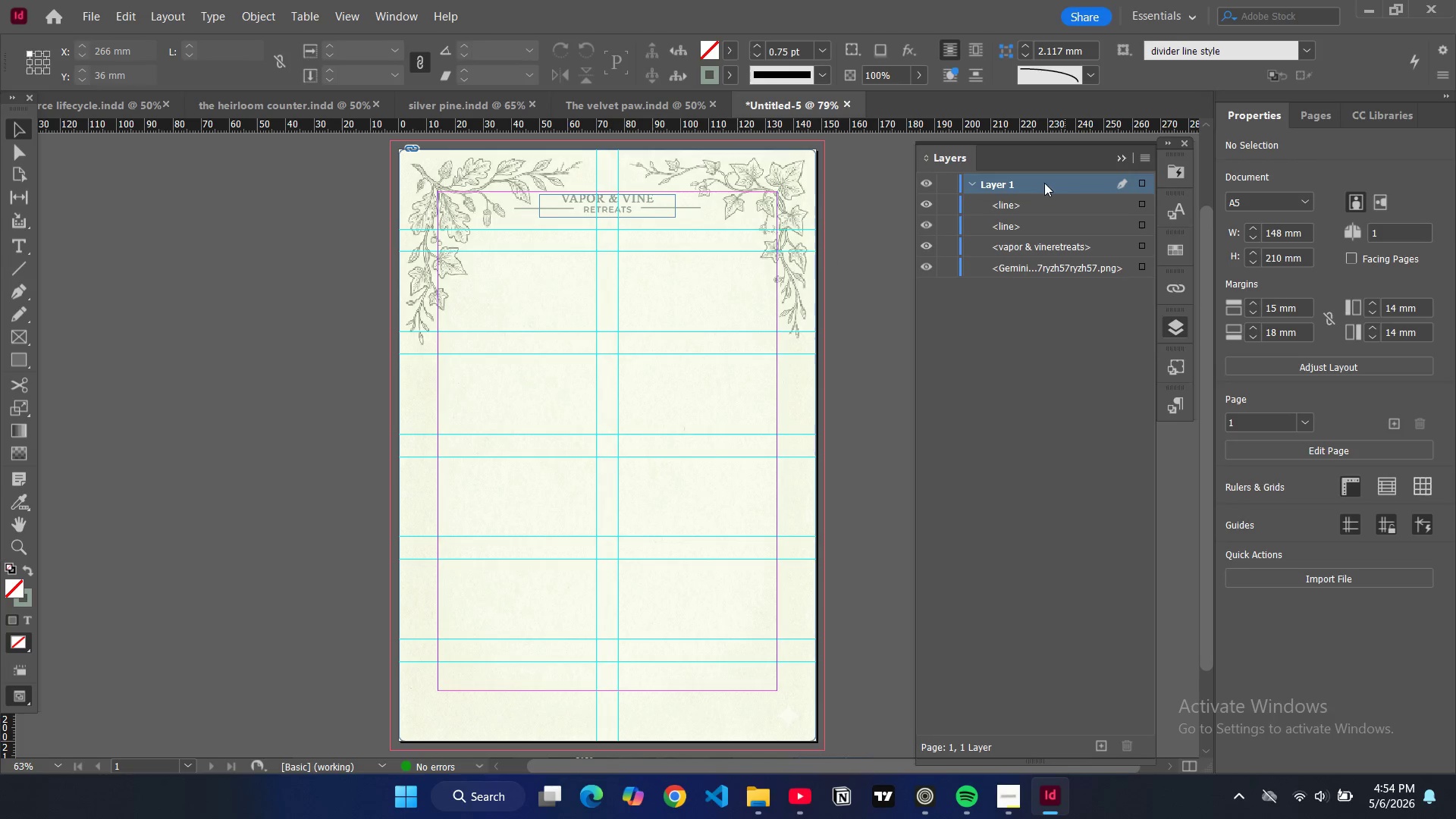 
double_click([1000, 186])
 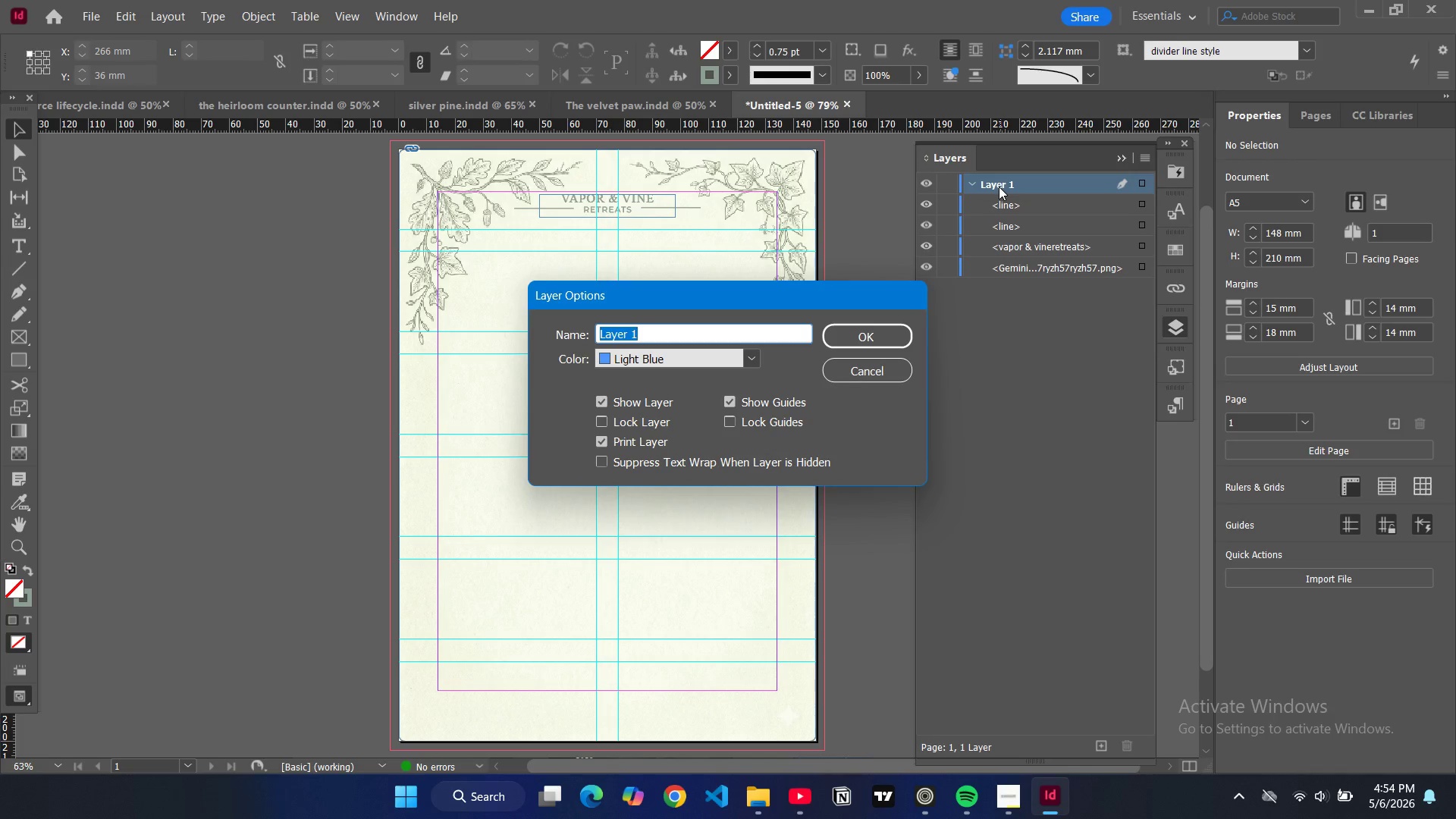 
type(background)
 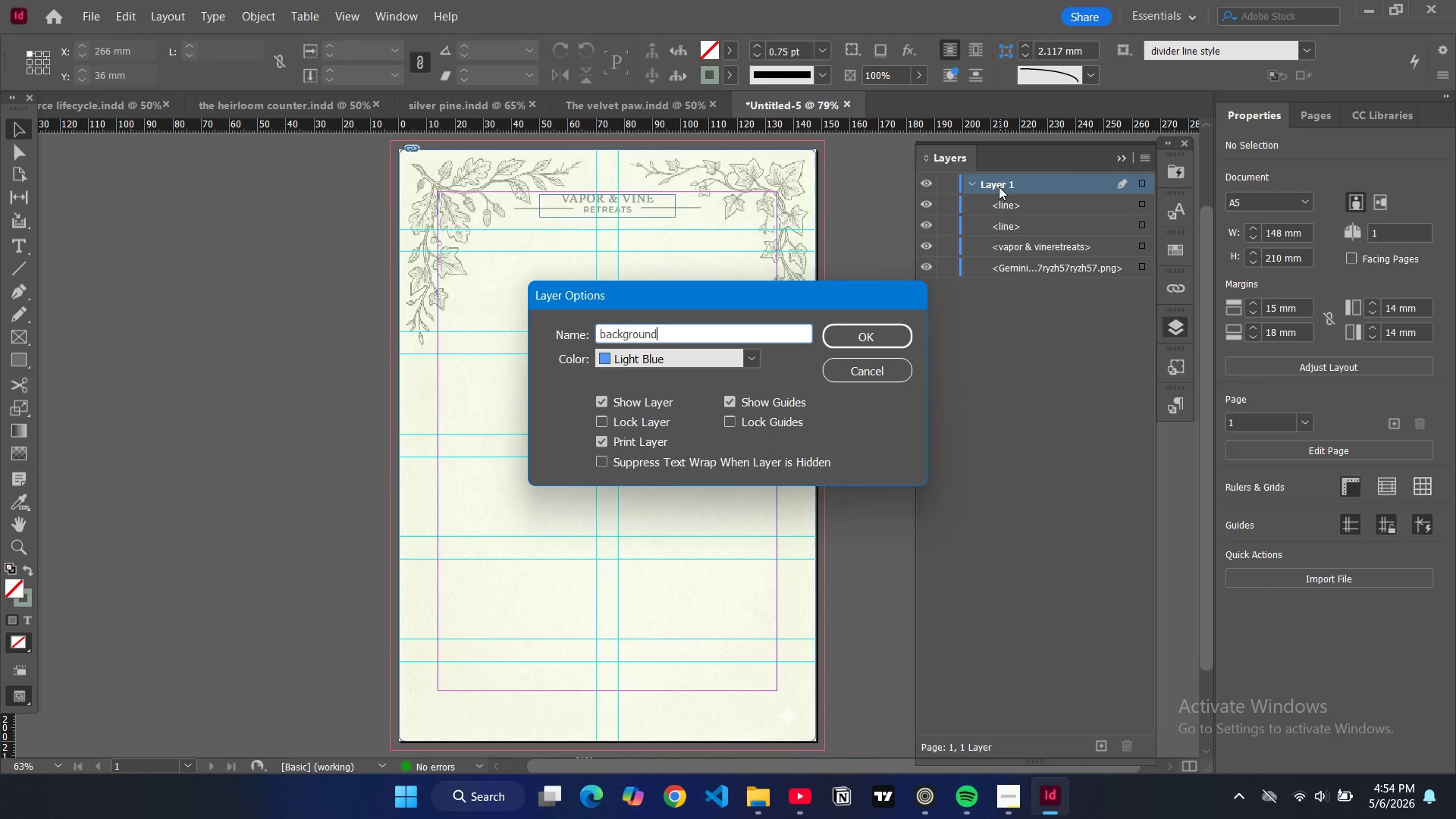 
key(Enter)
 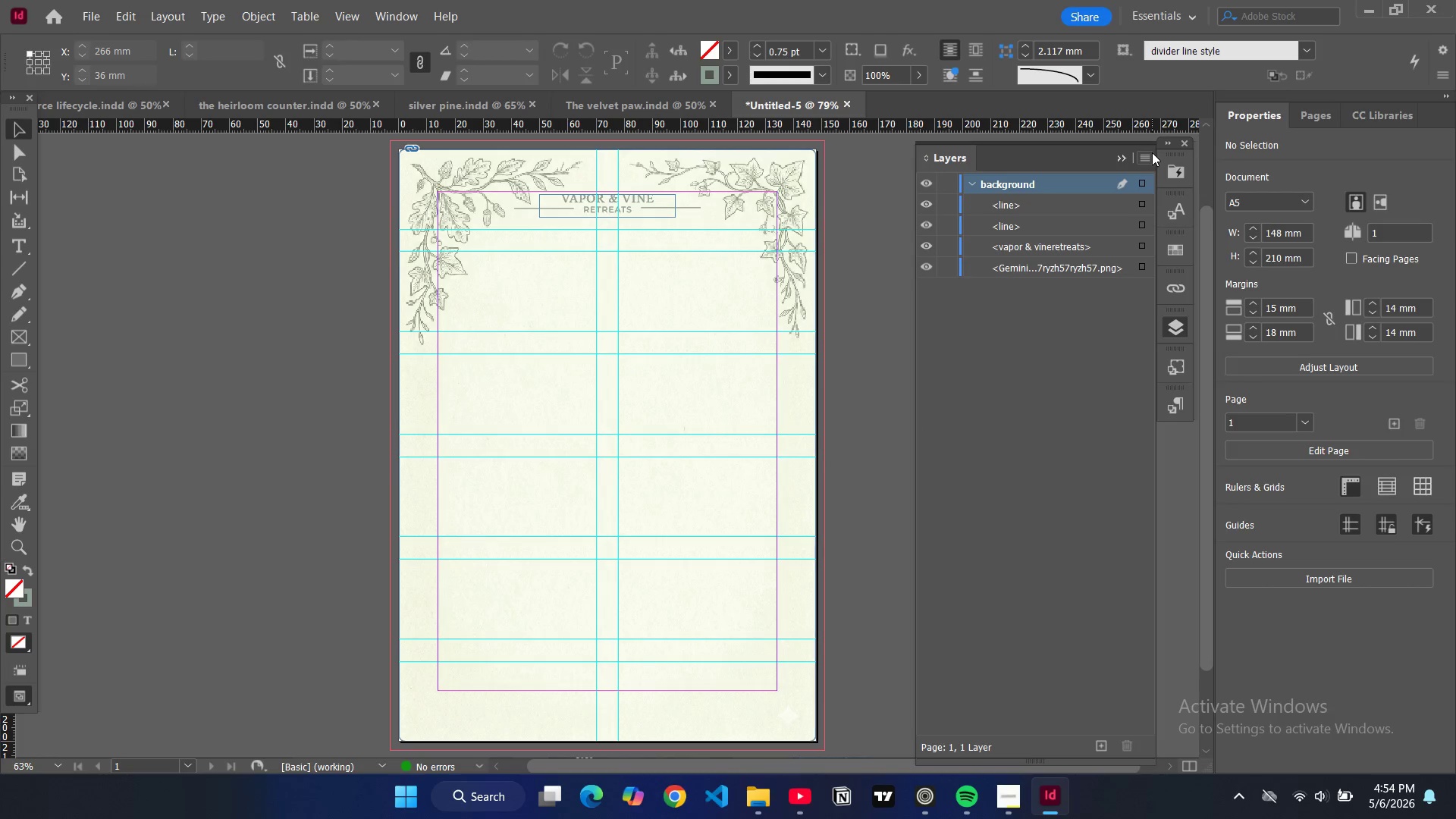 
left_click([1152, 152])
 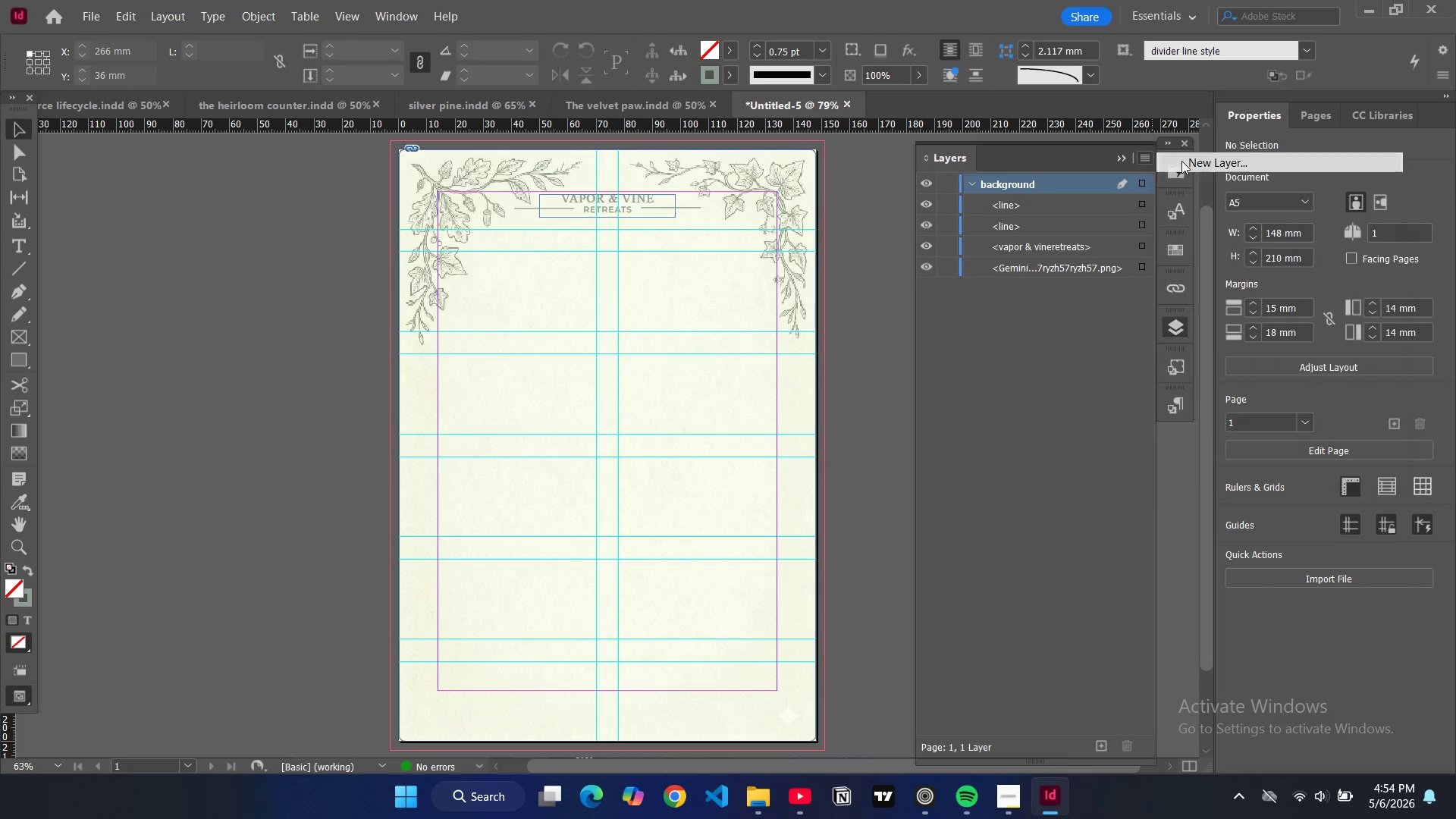 
double_click([1181, 161])
 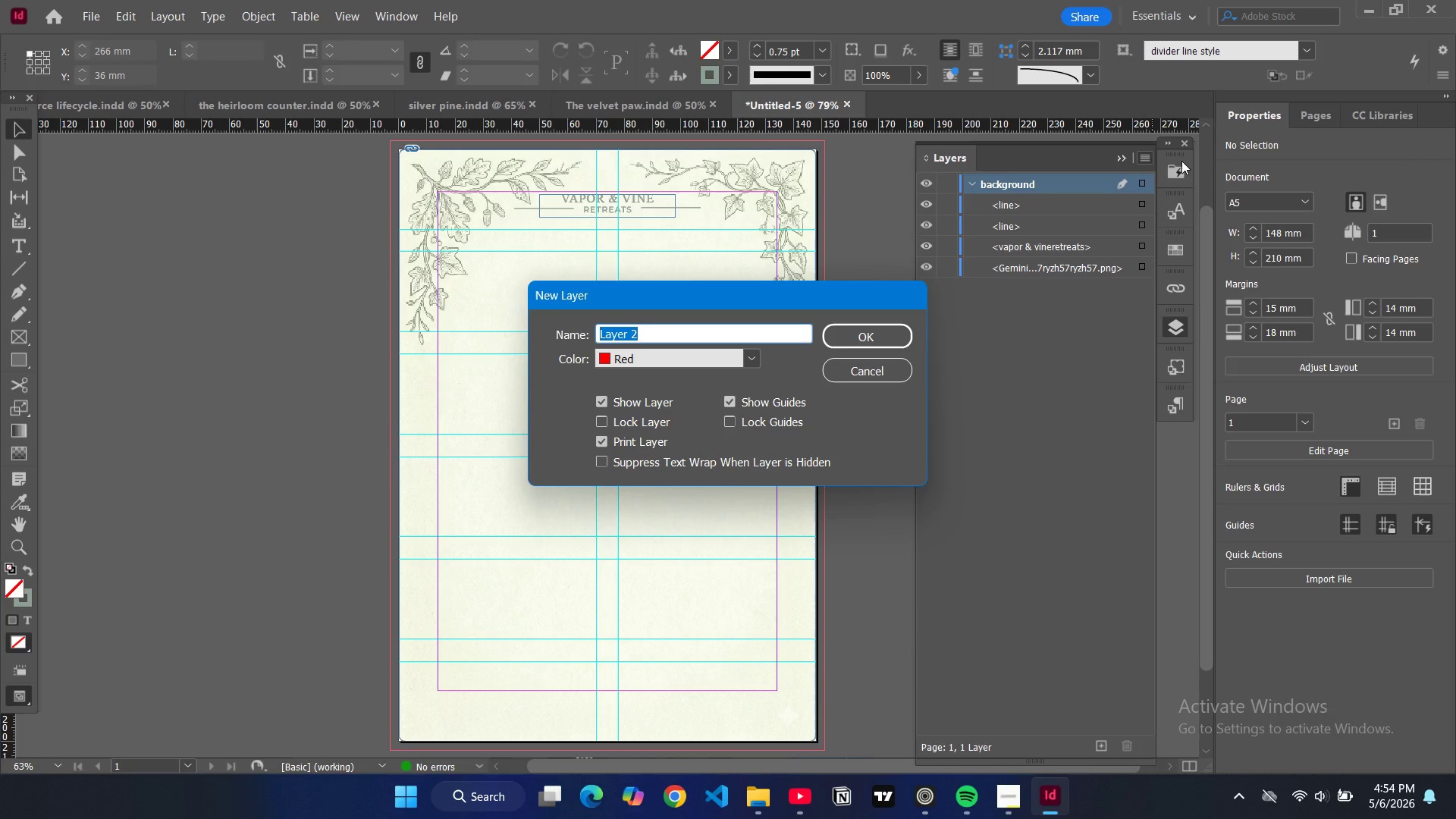 
type(grids and guides)
 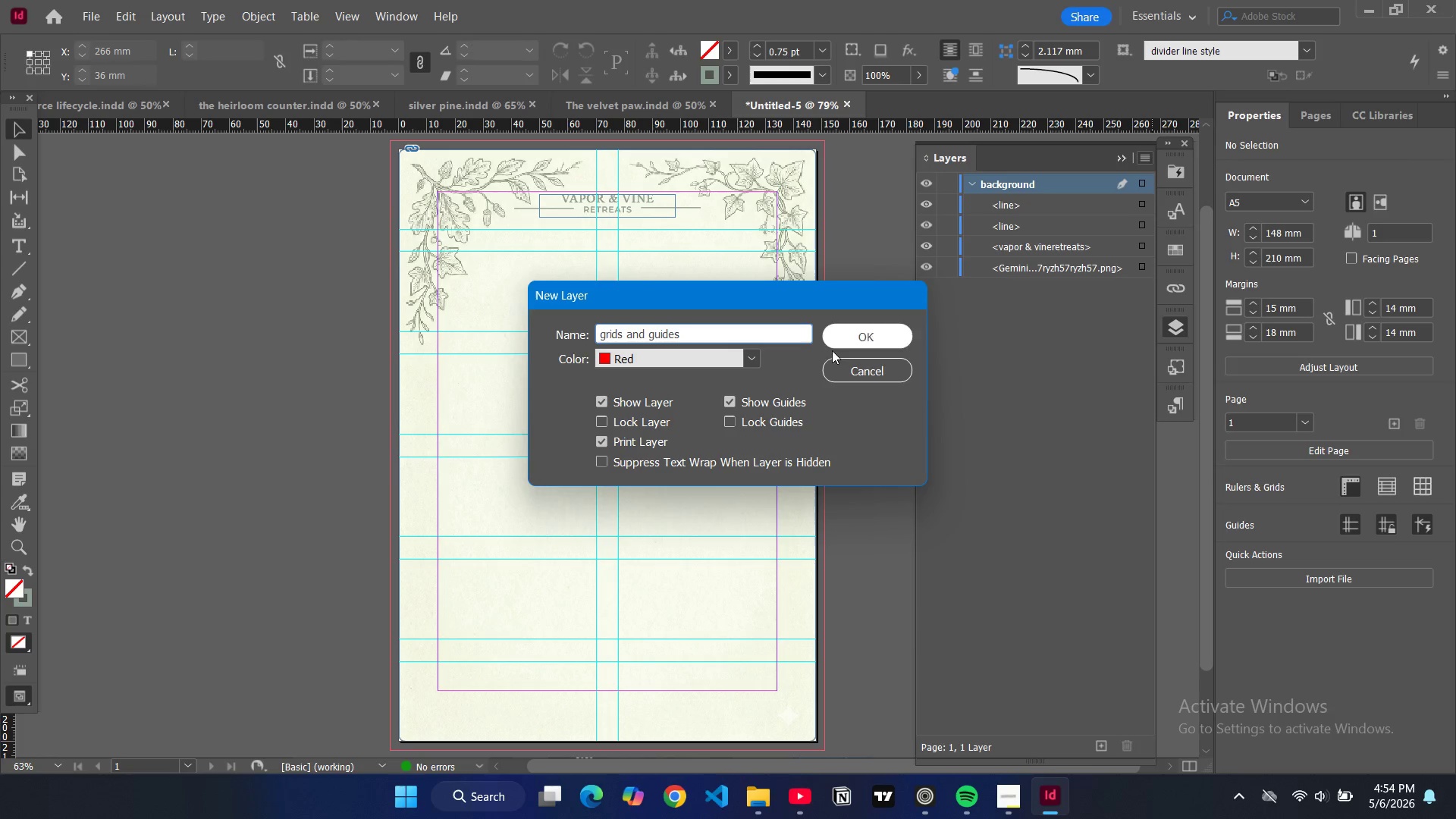 
left_click([853, 346])
 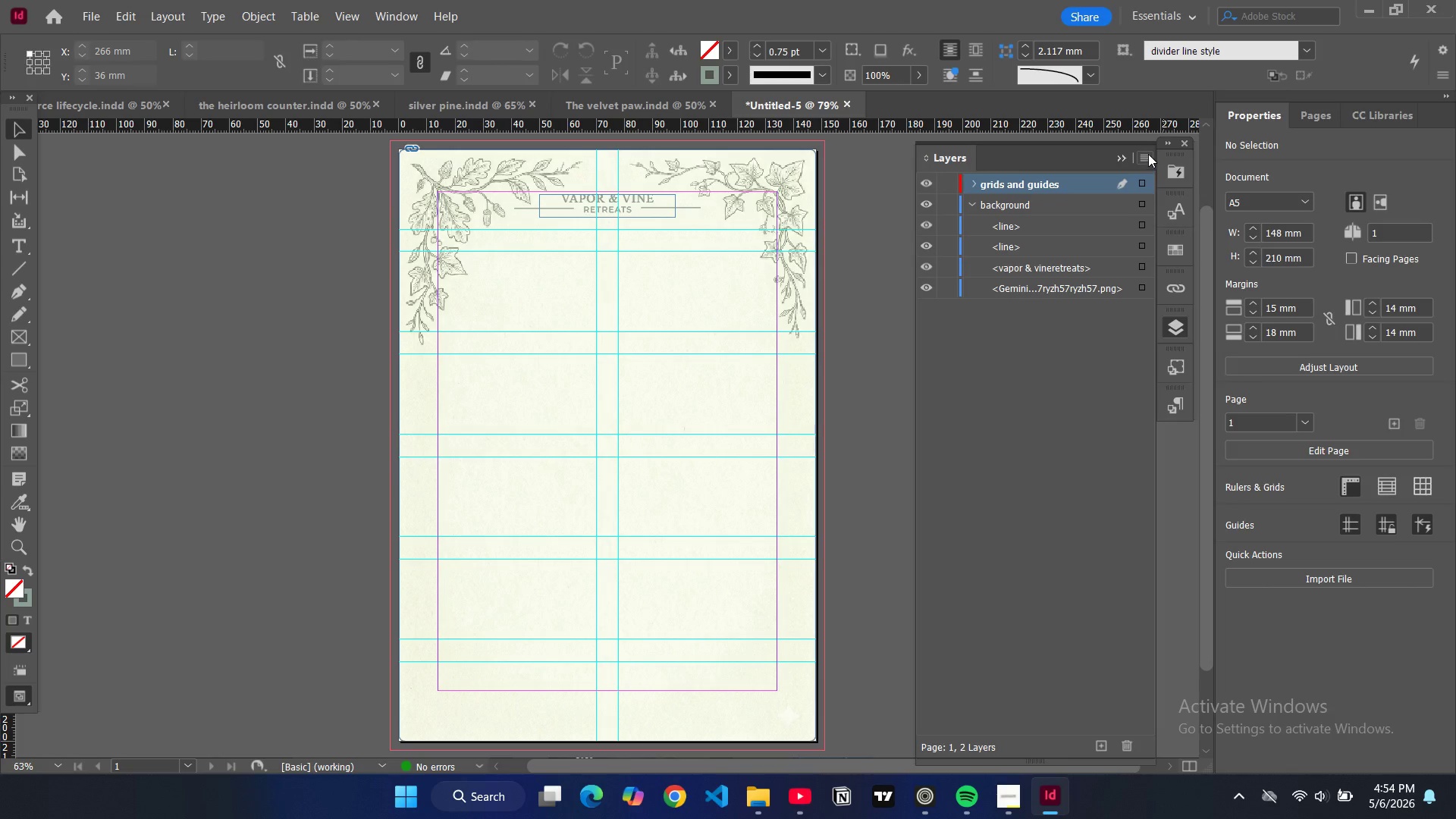 
left_click([1148, 154])
 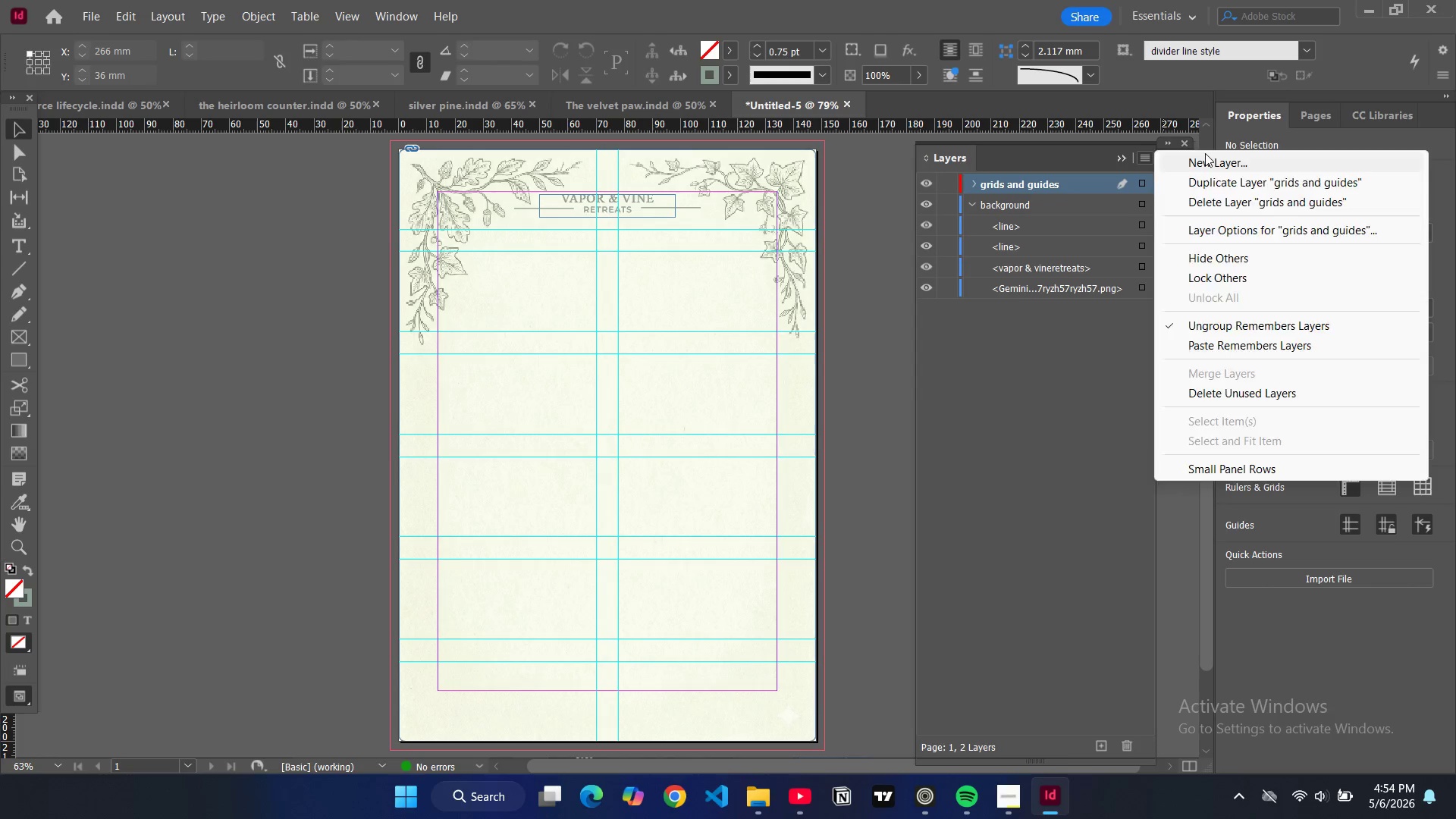 
left_click([1205, 153])
 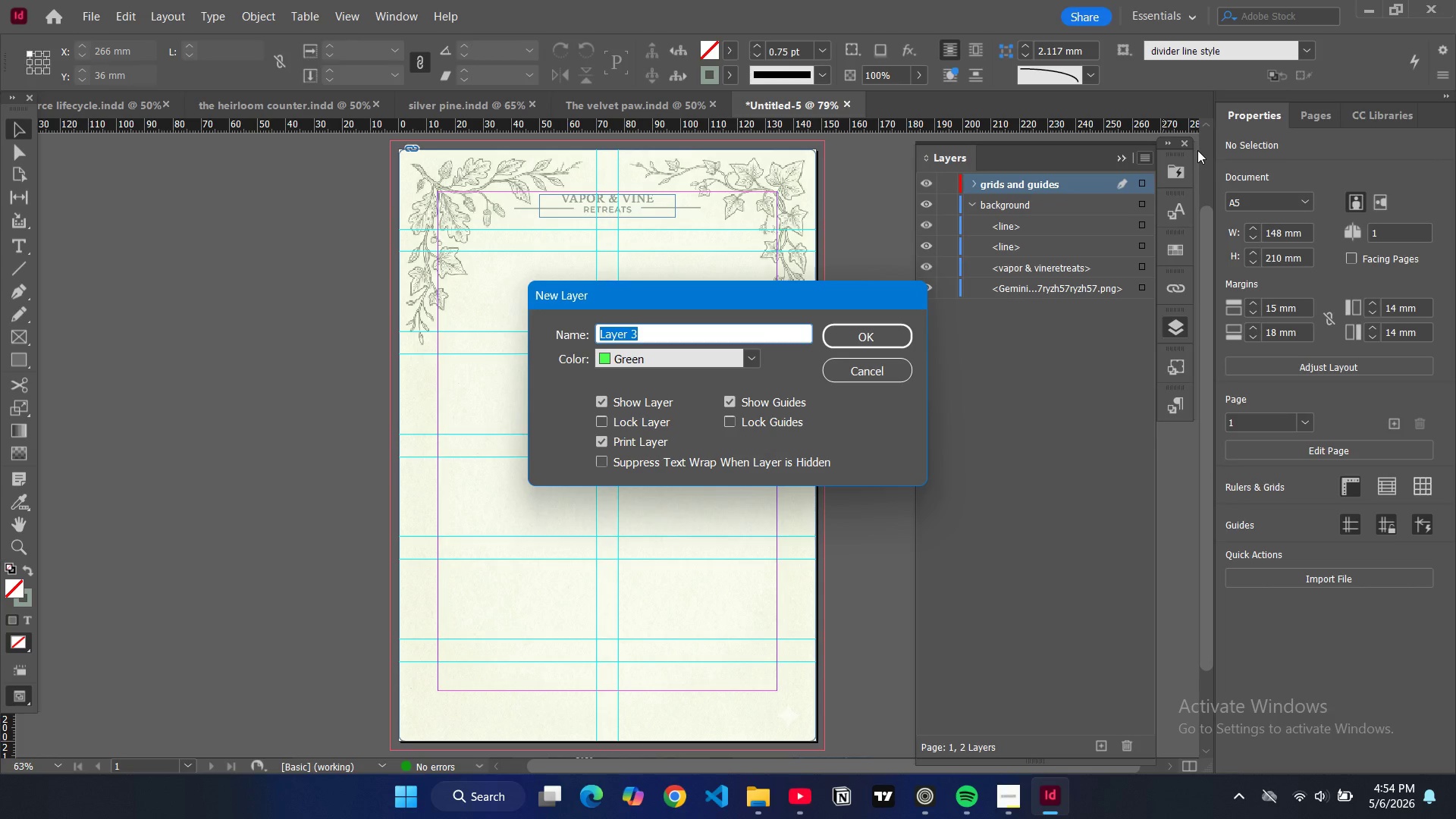 
wait(7.03)
 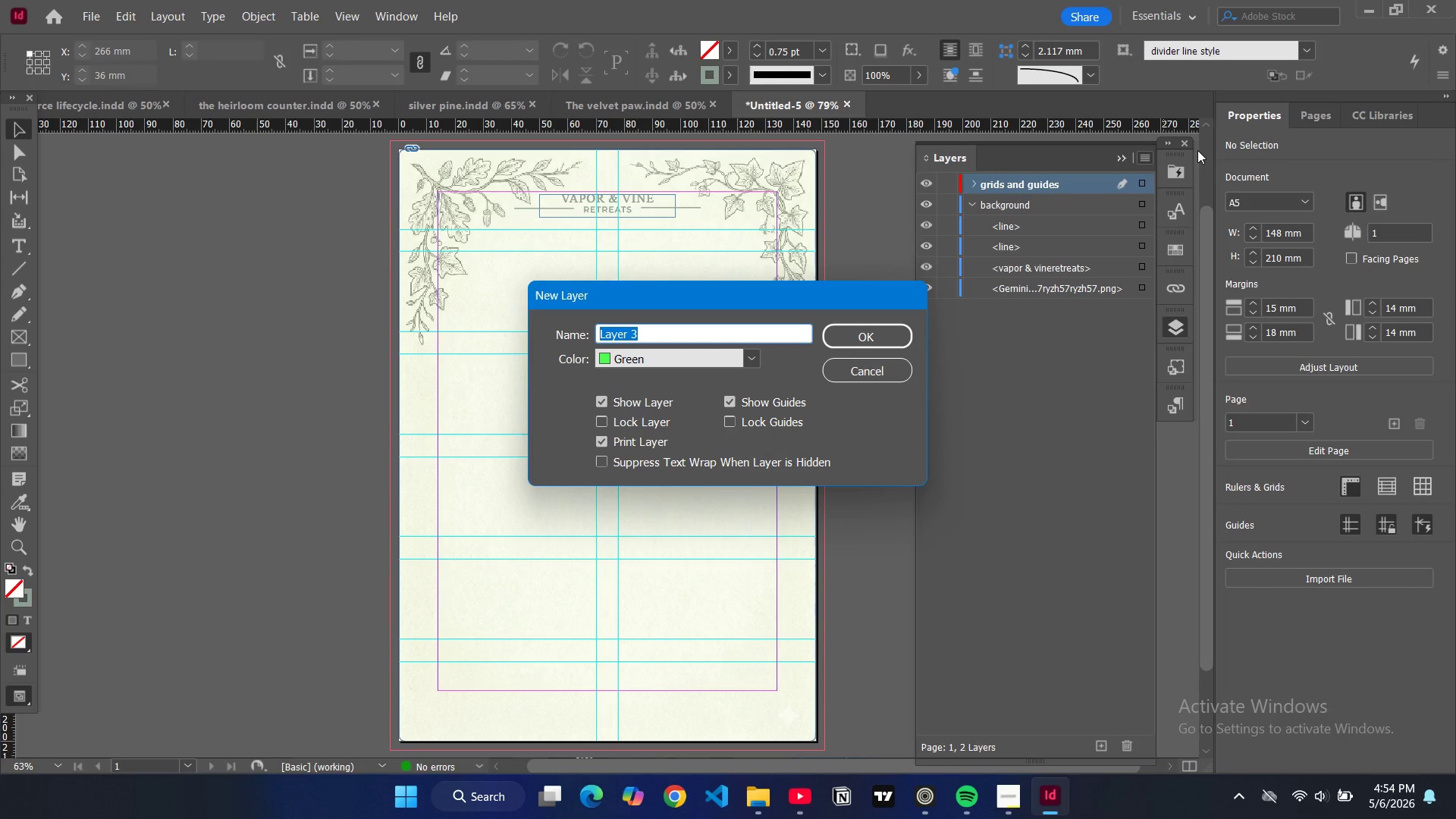 
type(grapjh)
key(Backspace)
key(Backspace)
type(hcis)
 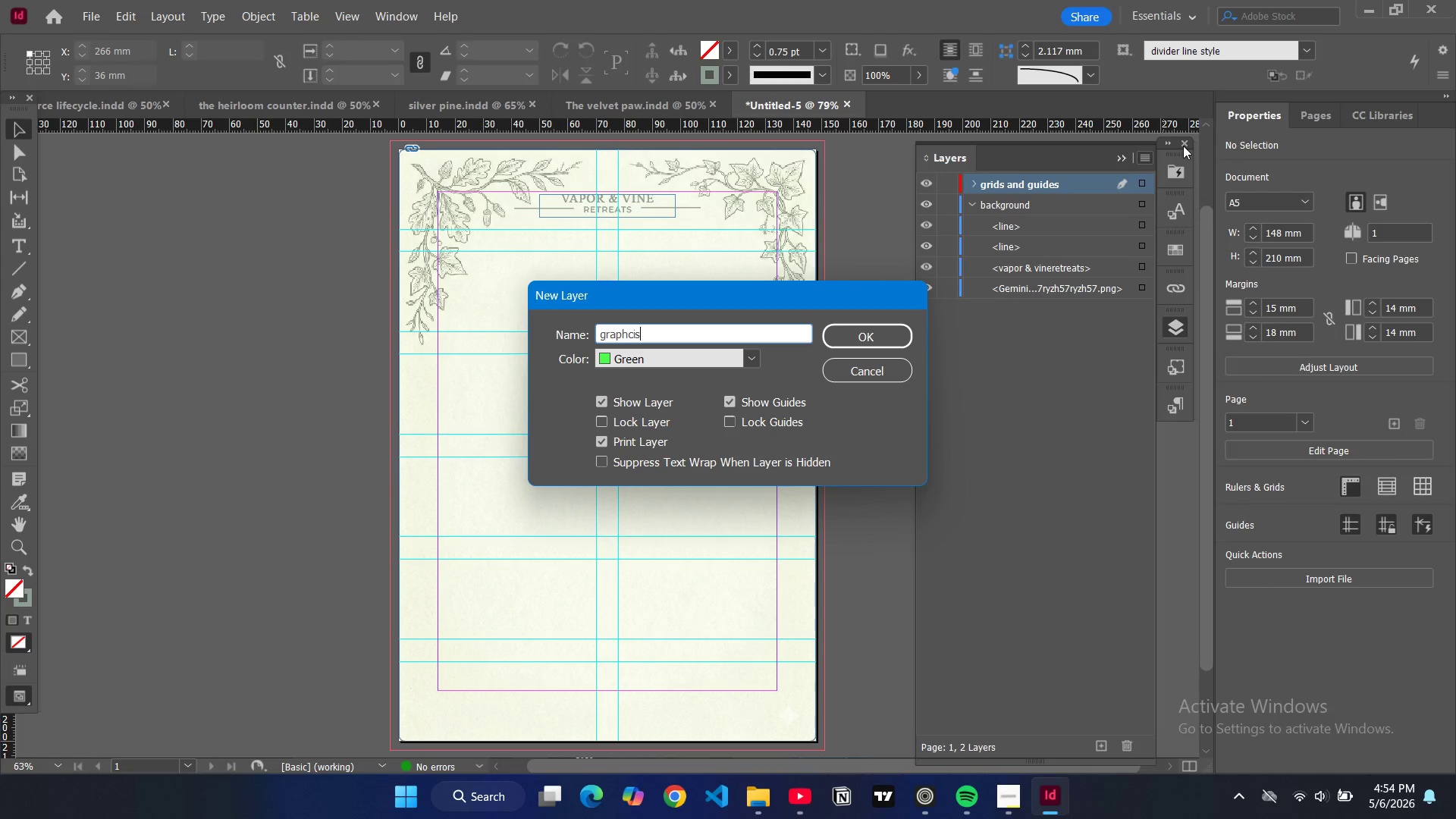 
key(Backspace)
key(Backspace)
key(Backspace)
type(ics)
 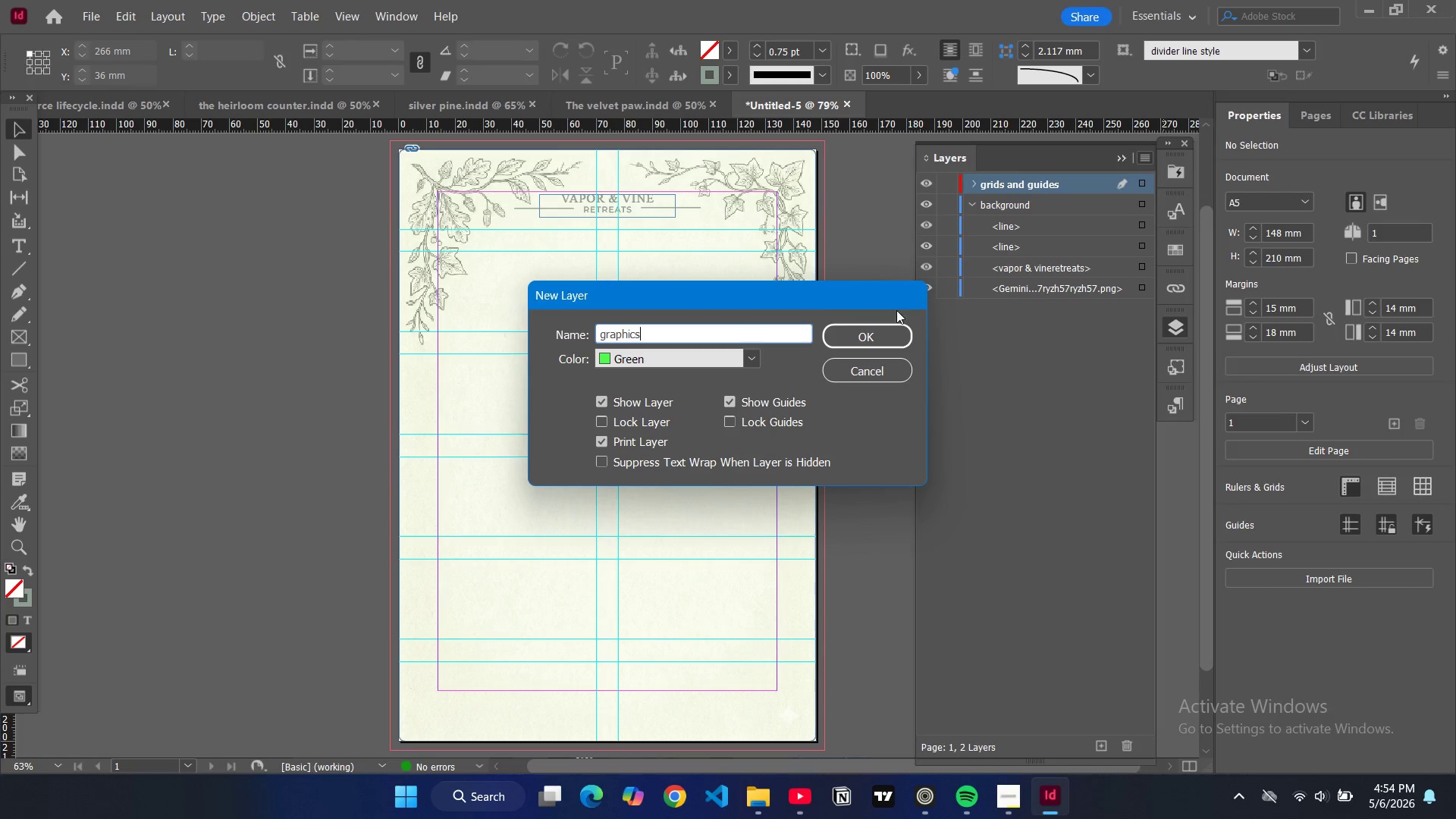 
left_click([885, 340])
 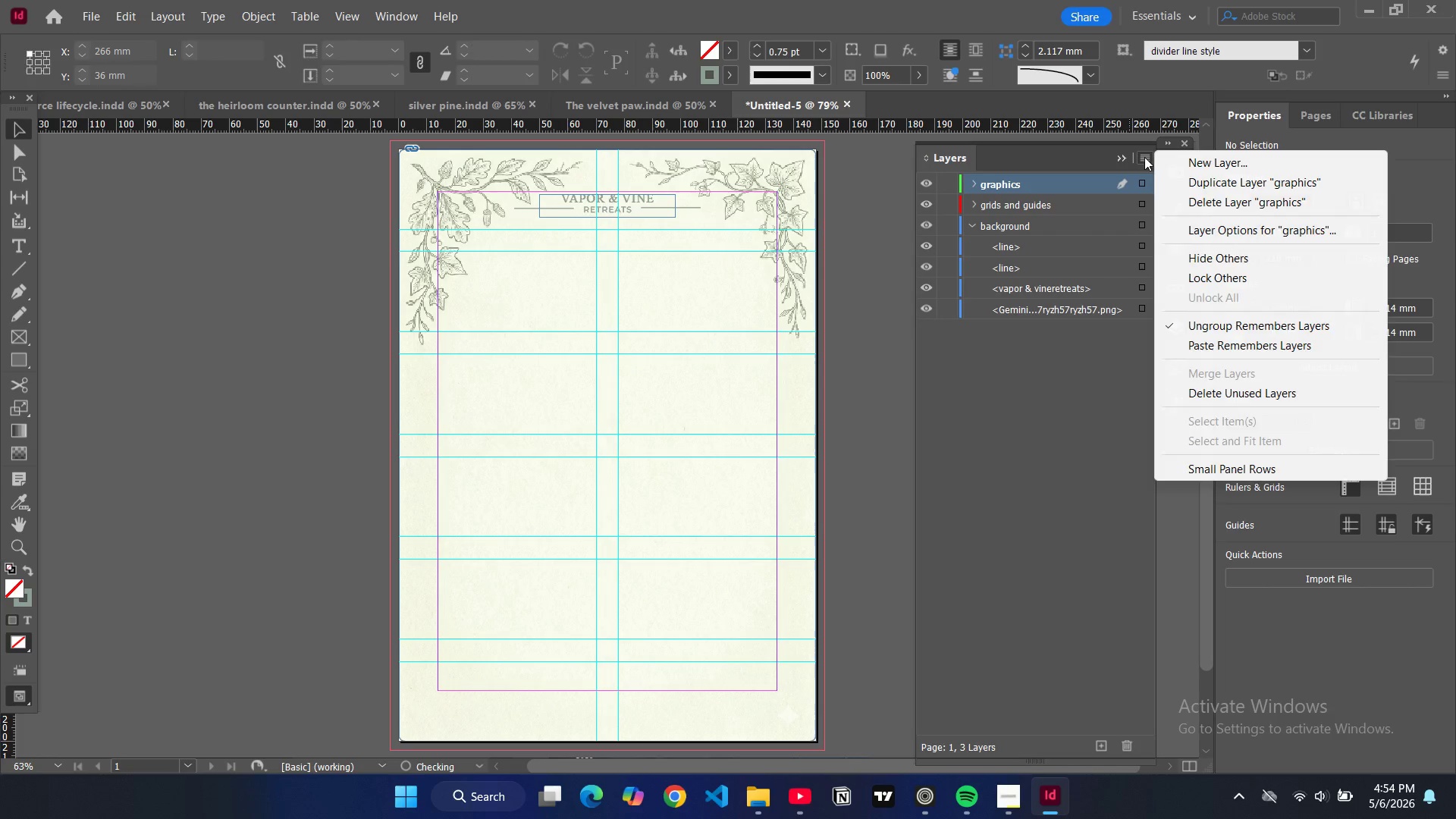 
double_click([1186, 161])
 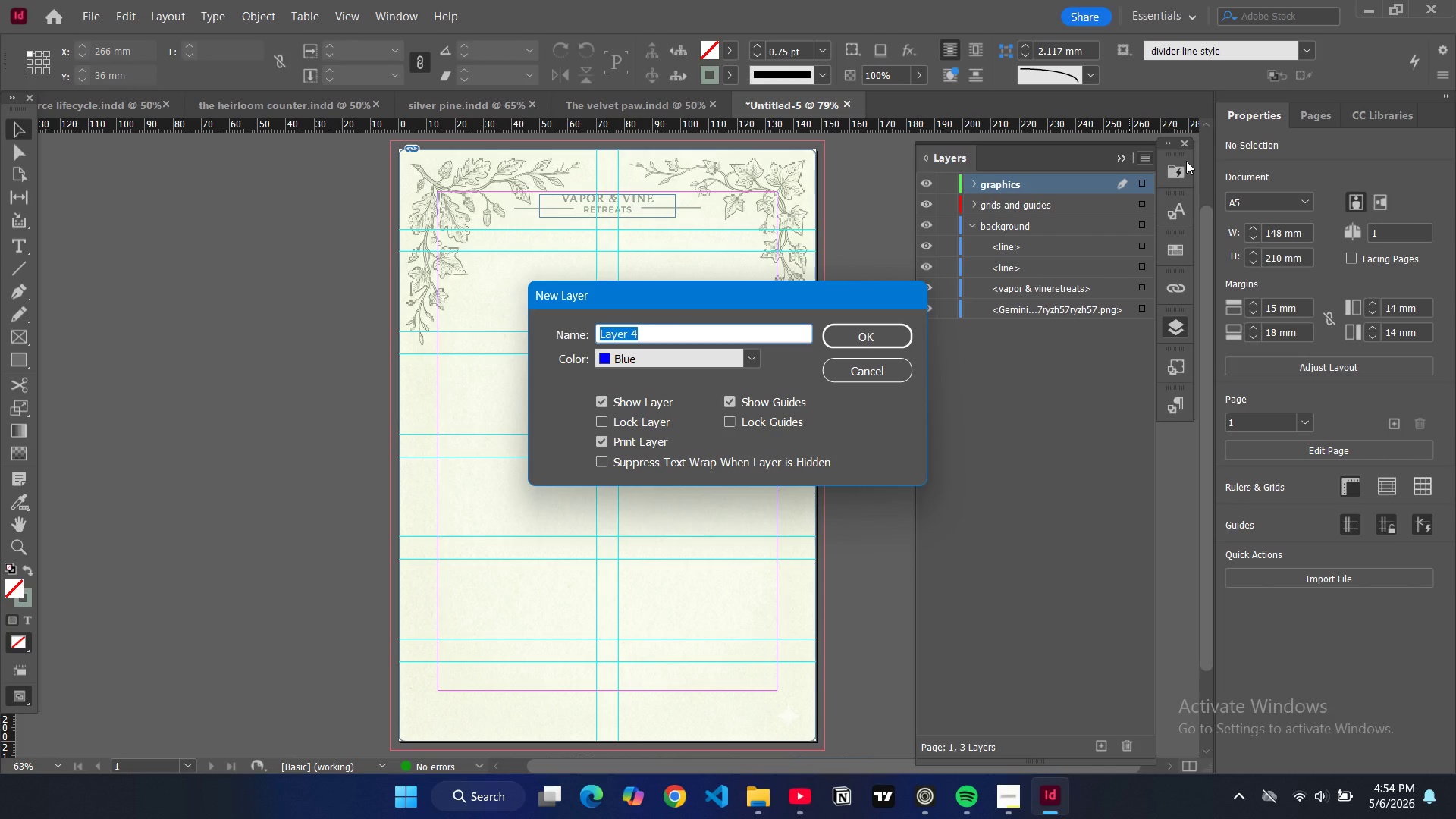 
type(text)
 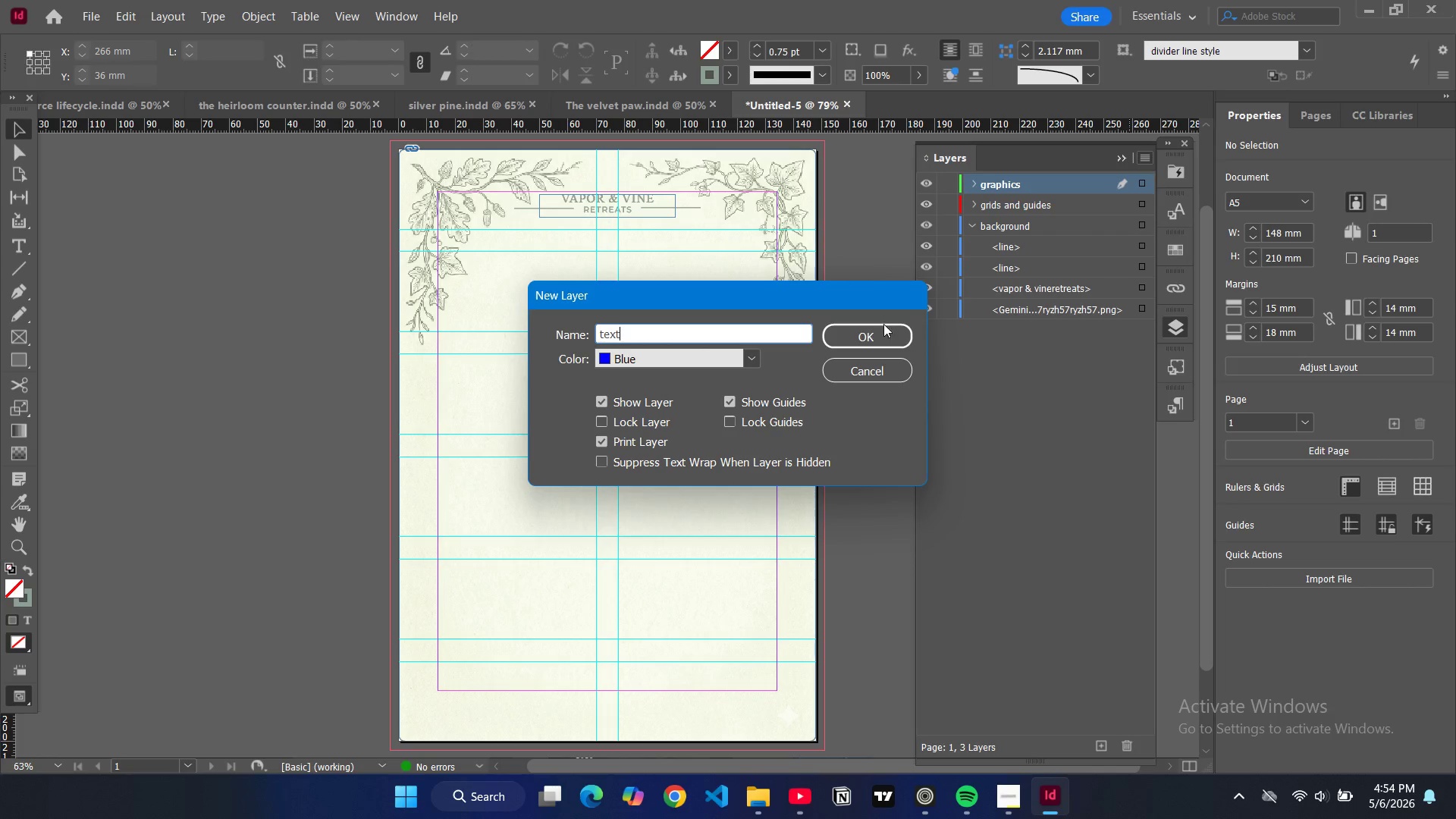 
left_click([881, 333])
 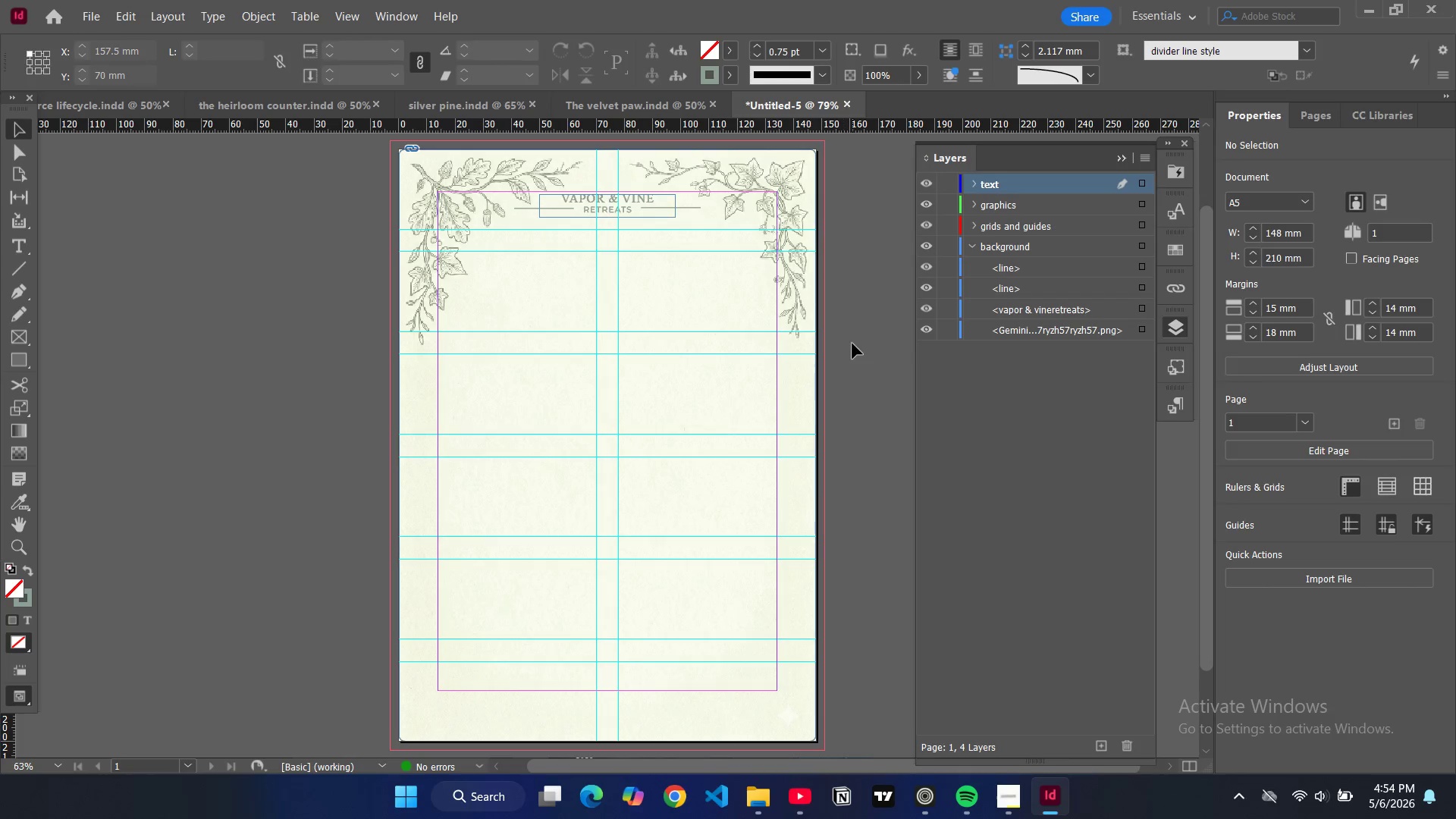 
left_click([855, 341])
 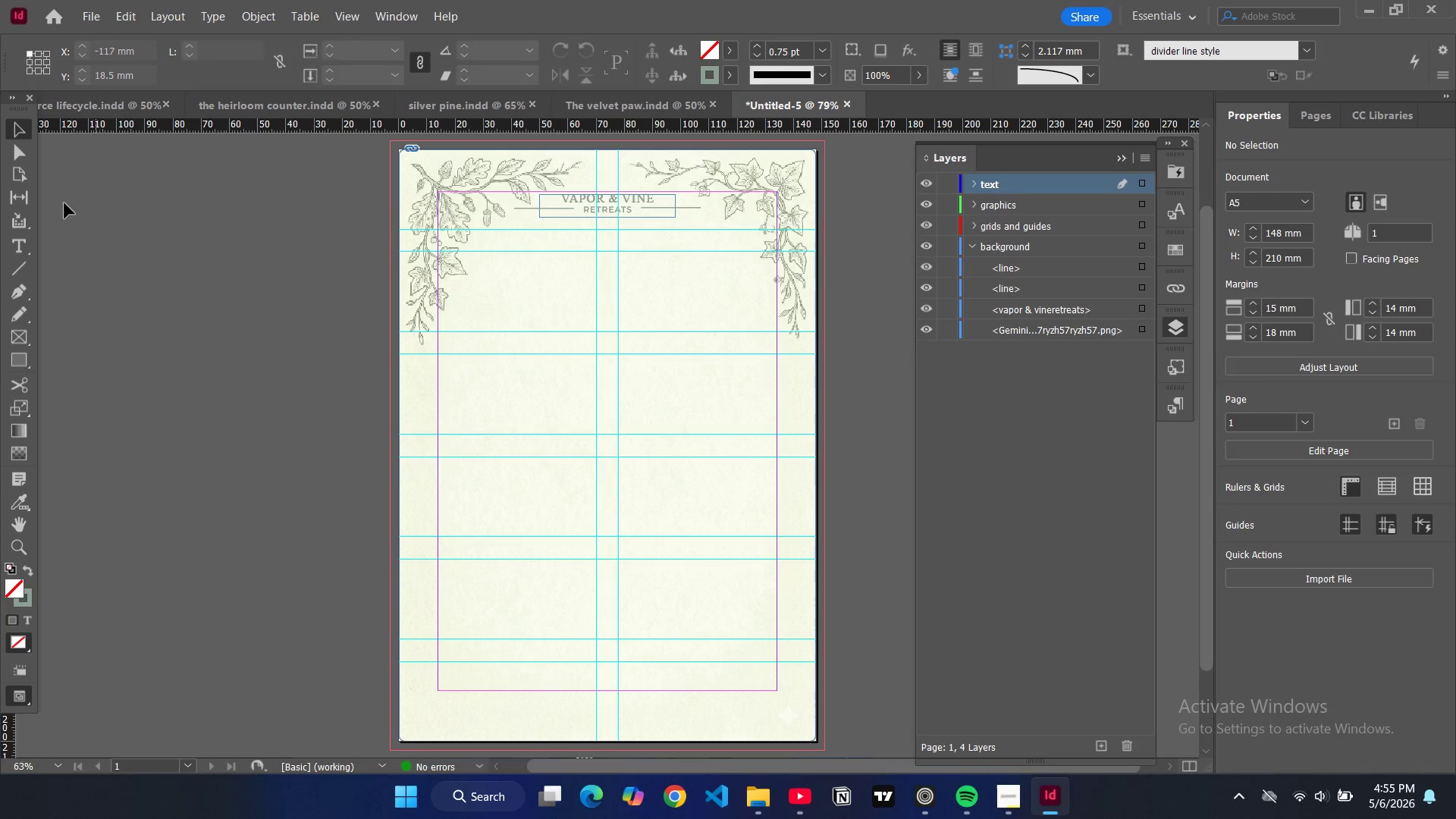 
wait(5.69)
 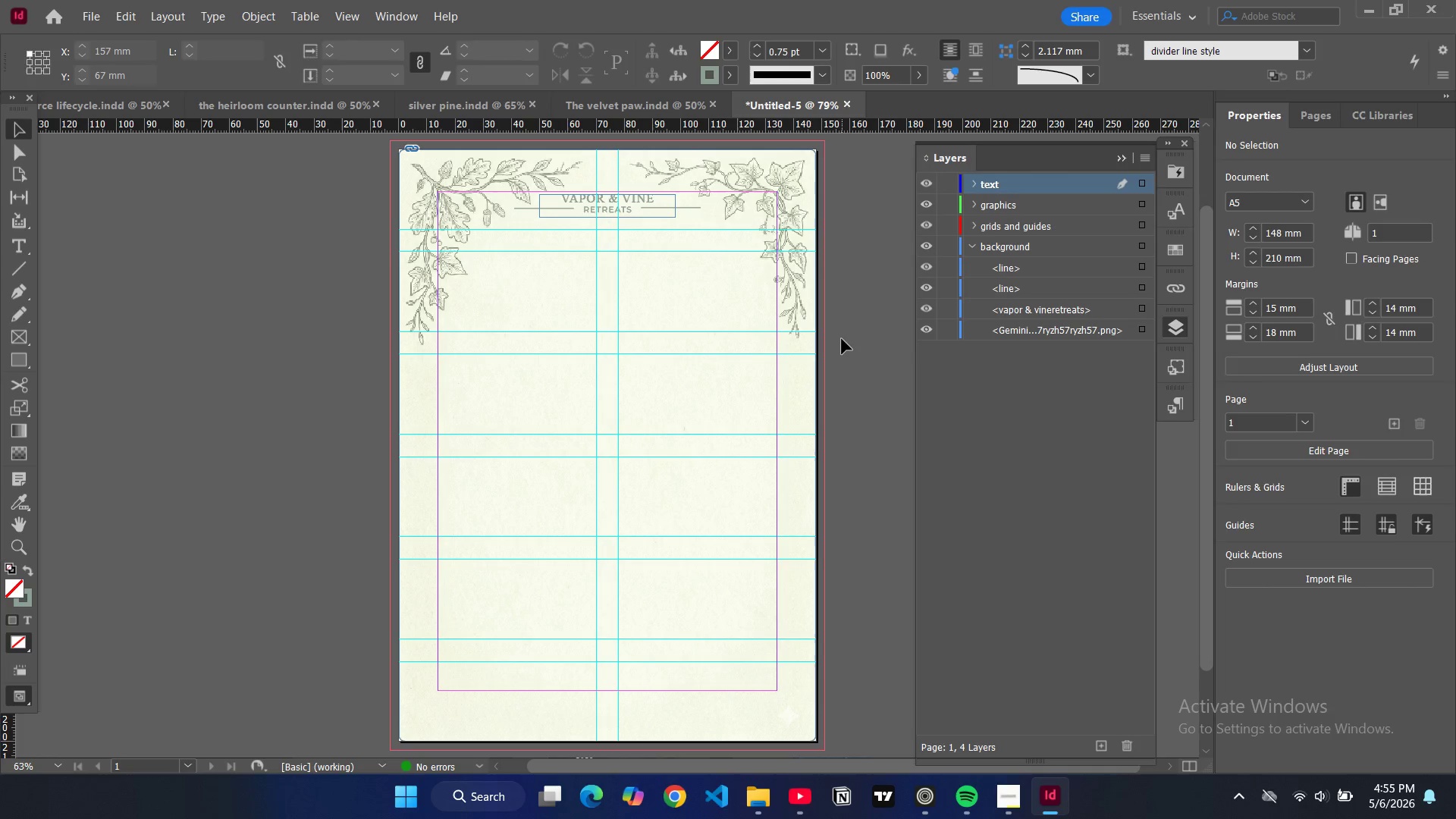 
left_click([14, 243])
 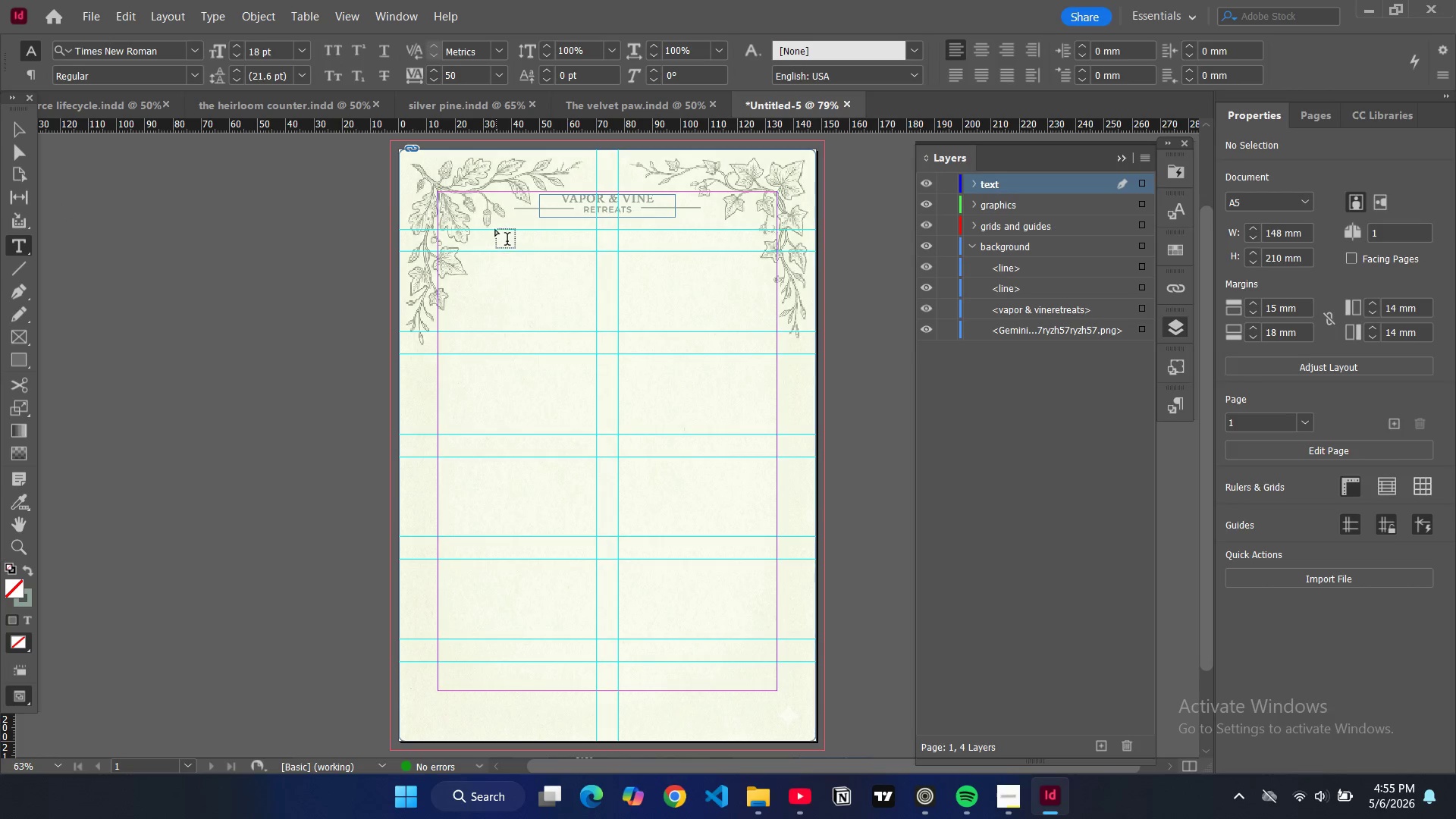 
left_click_drag(start_coordinate=[494, 229], to_coordinate=[748, 315])
 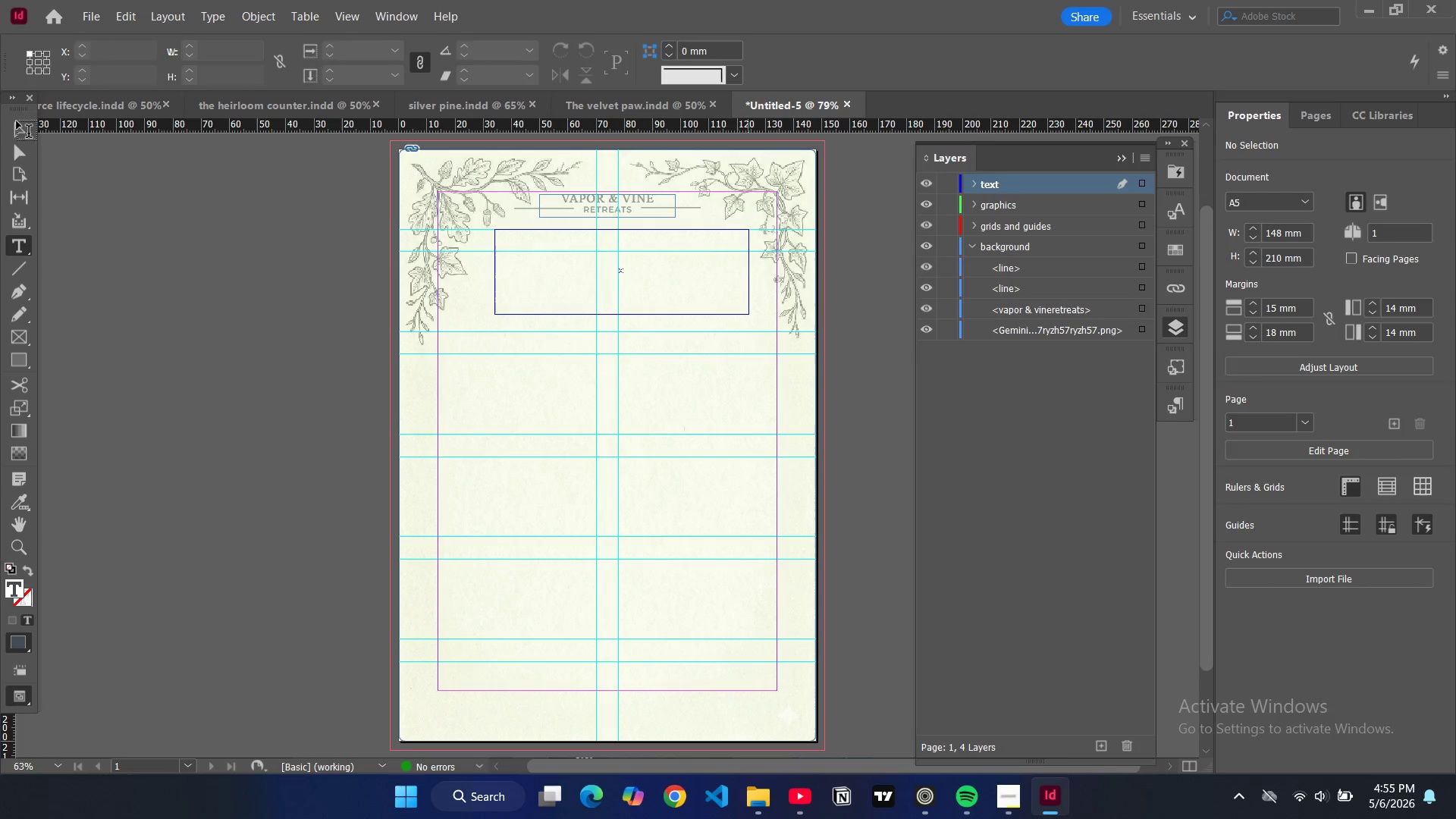 
left_click([17, 124])
 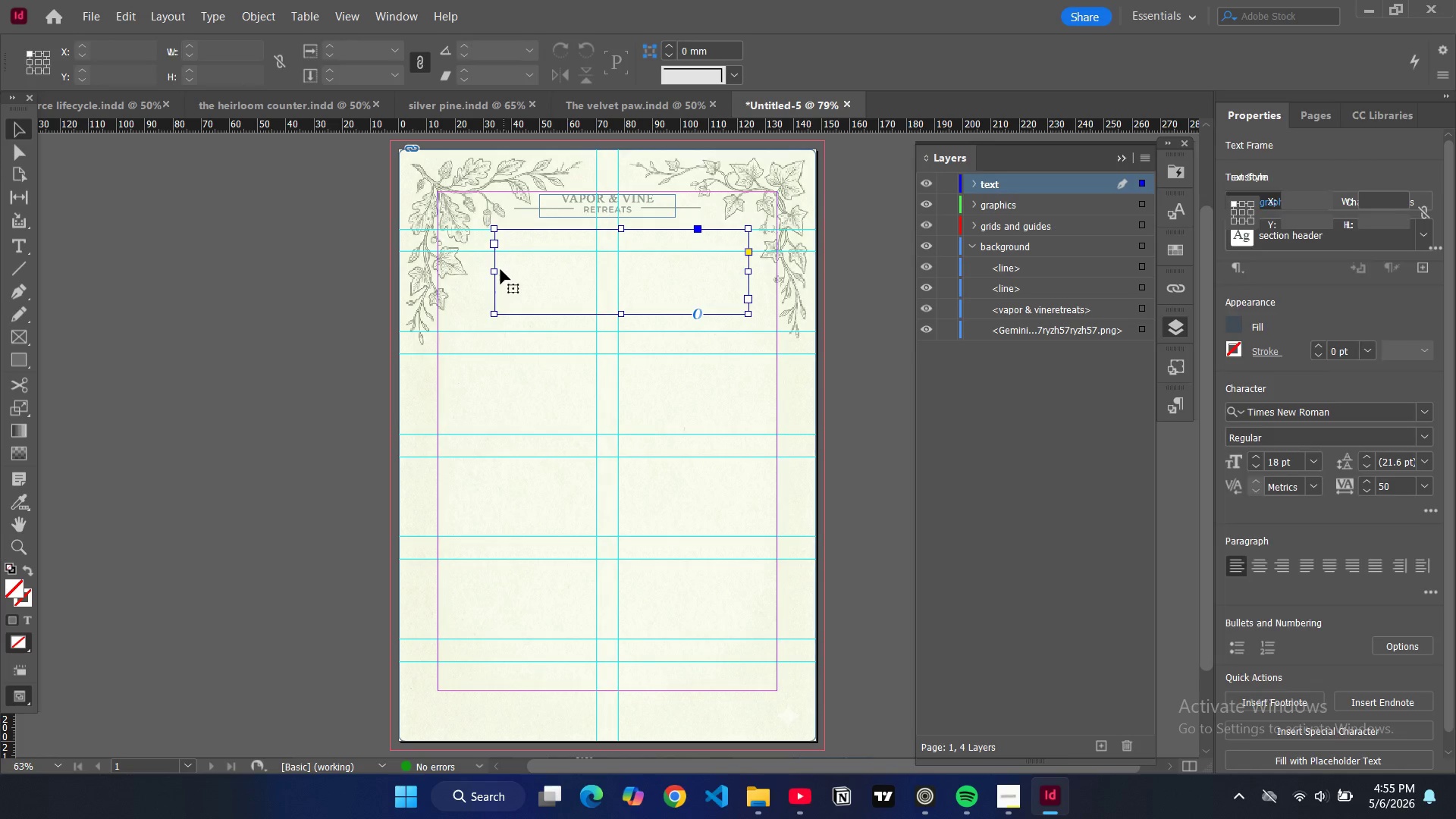 
left_click_drag(start_coordinate=[497, 269], to_coordinate=[477, 269])
 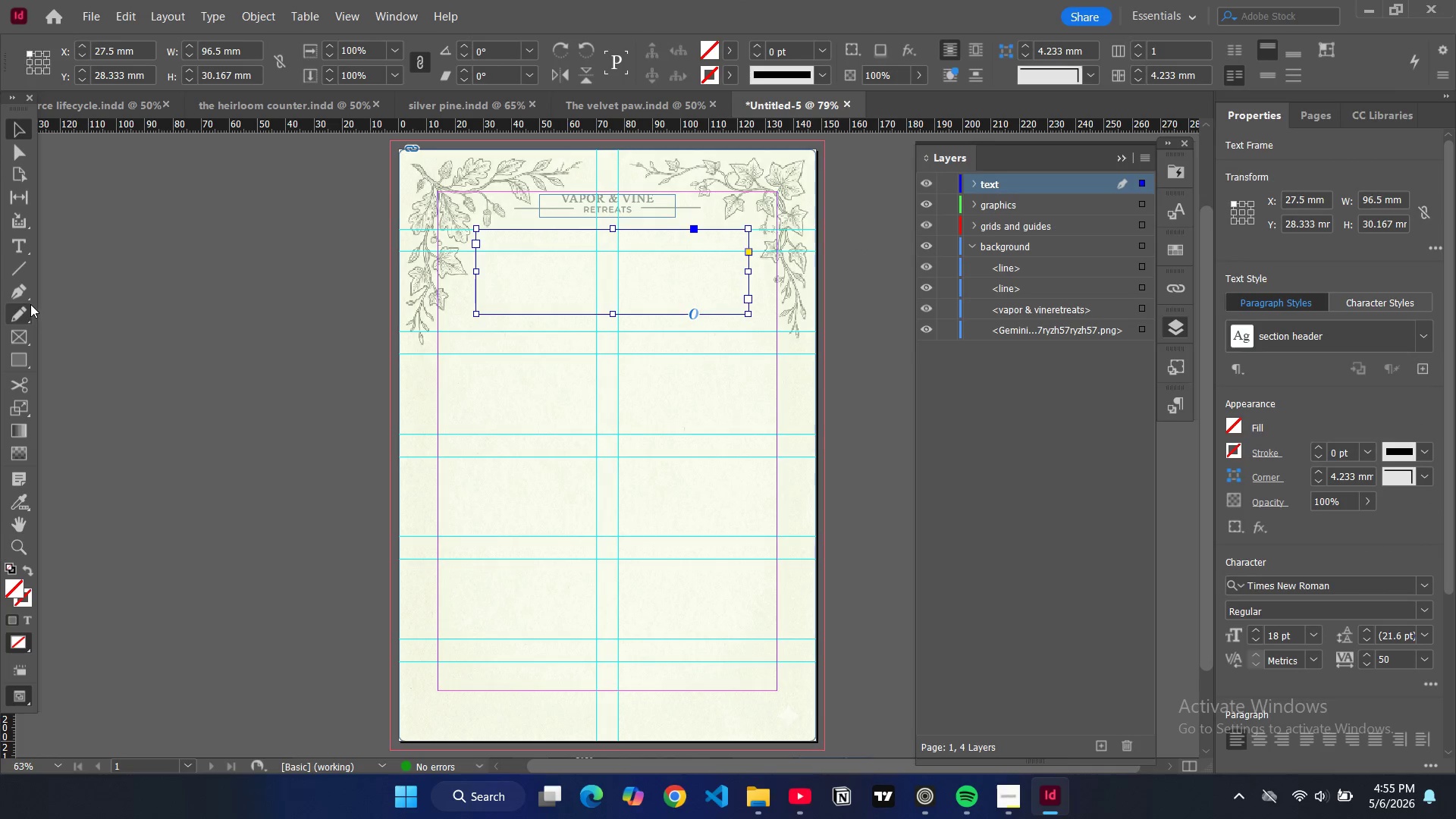 
double_click([516, 264])
 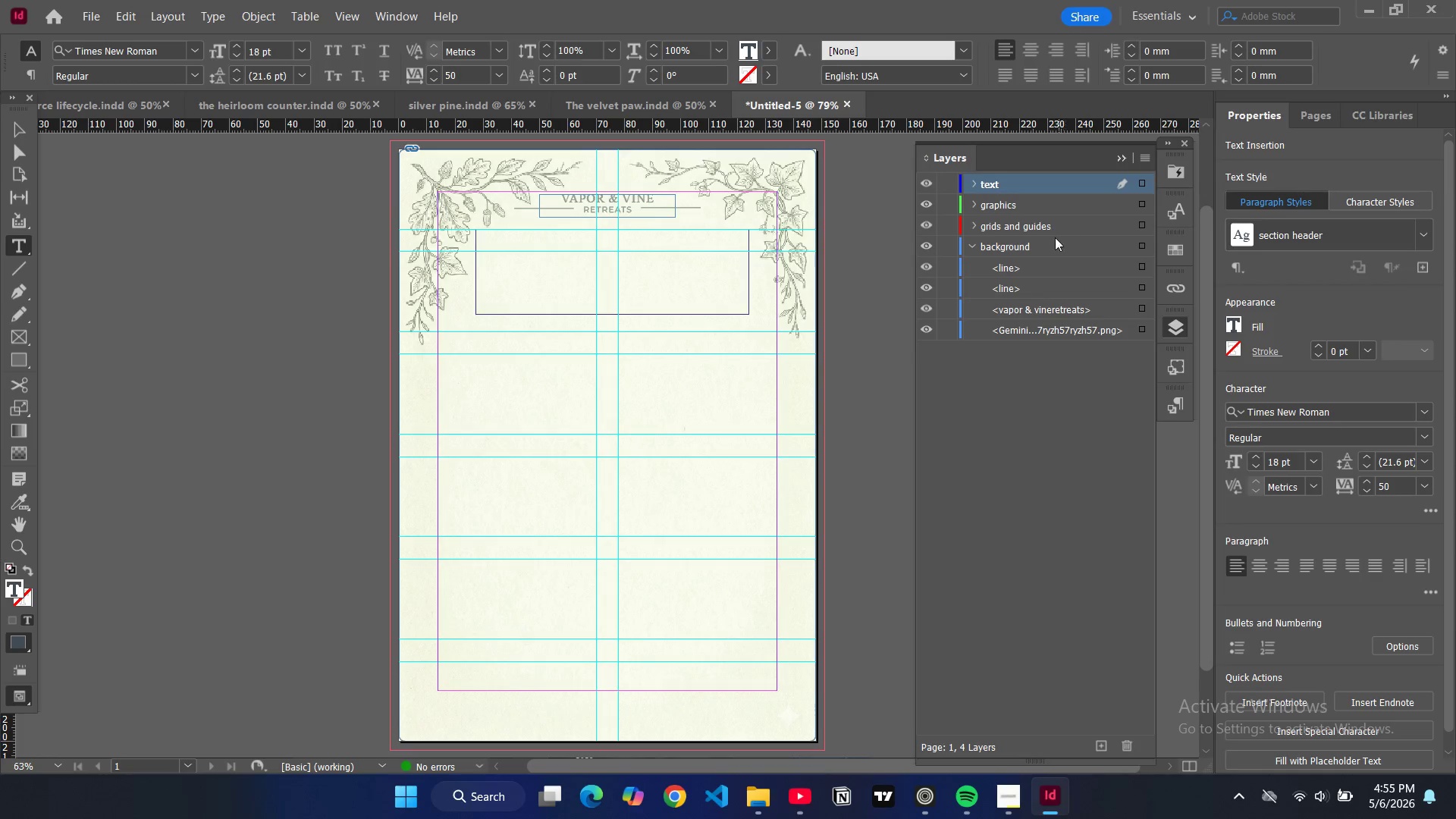 
left_click_drag(start_coordinate=[1035, 263], to_coordinate=[1036, 234])
 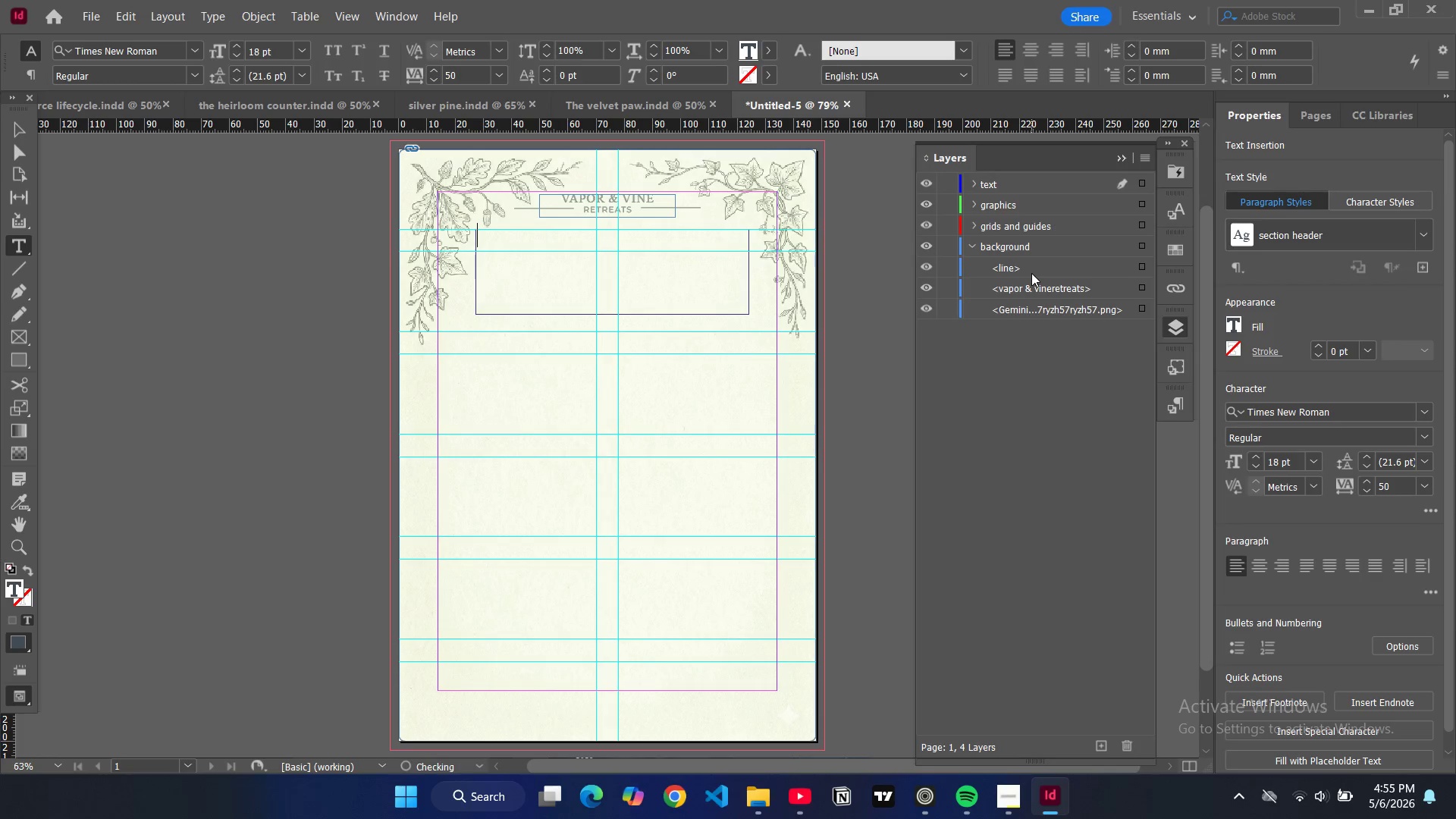 
left_click_drag(start_coordinate=[1031, 273], to_coordinate=[1027, 231])
 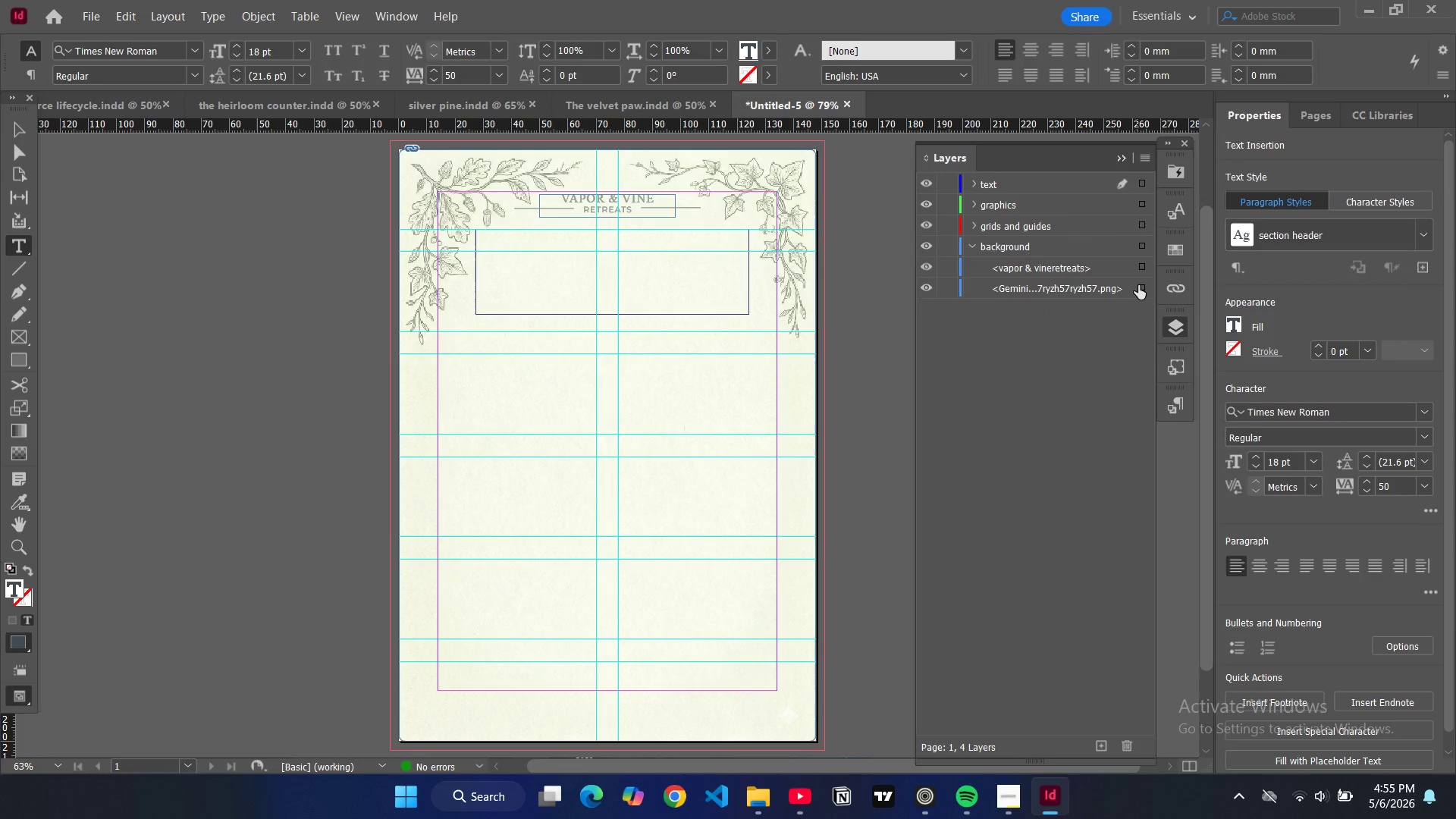 
left_click([1141, 287])
 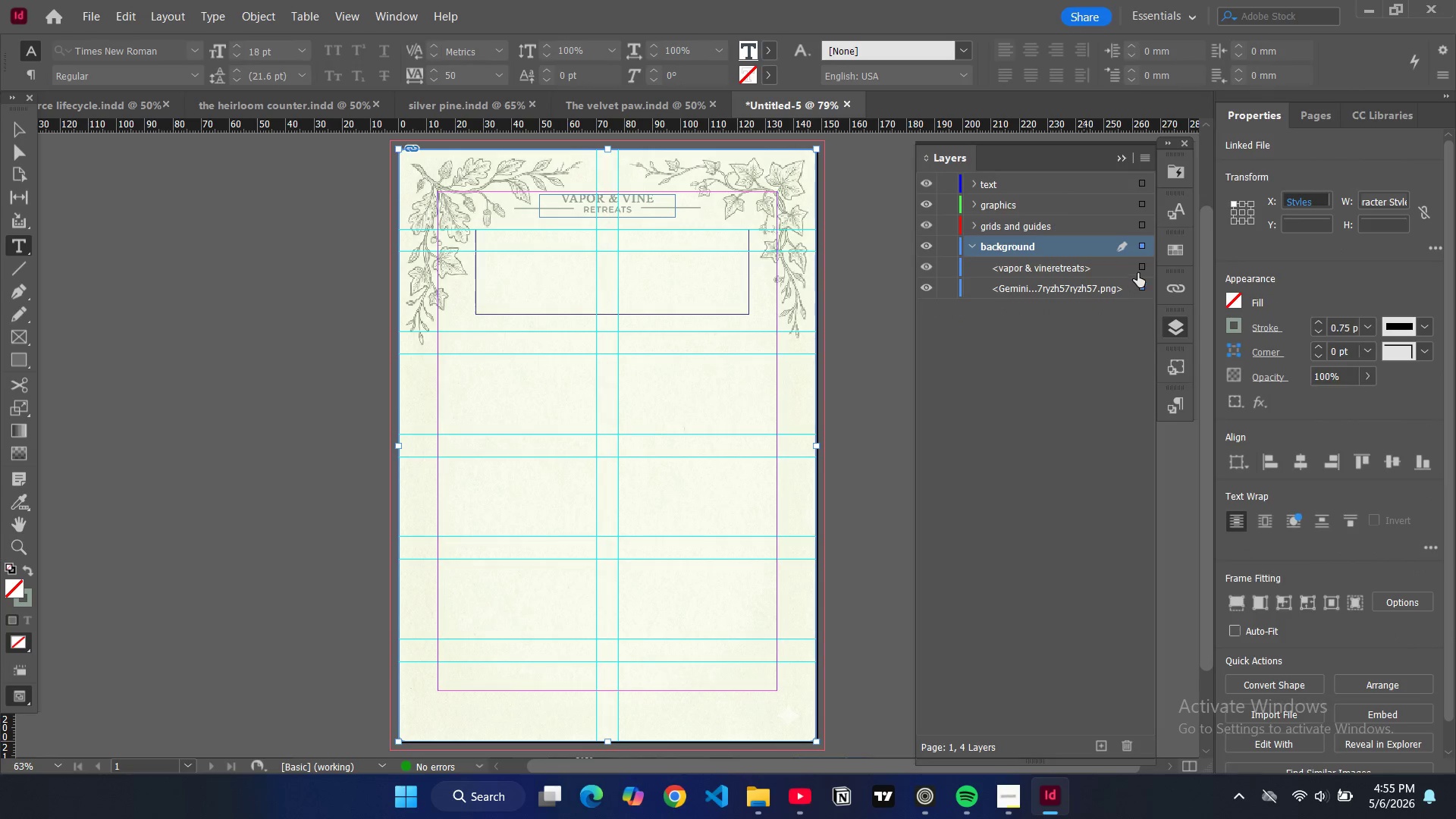 
left_click([1141, 268])
 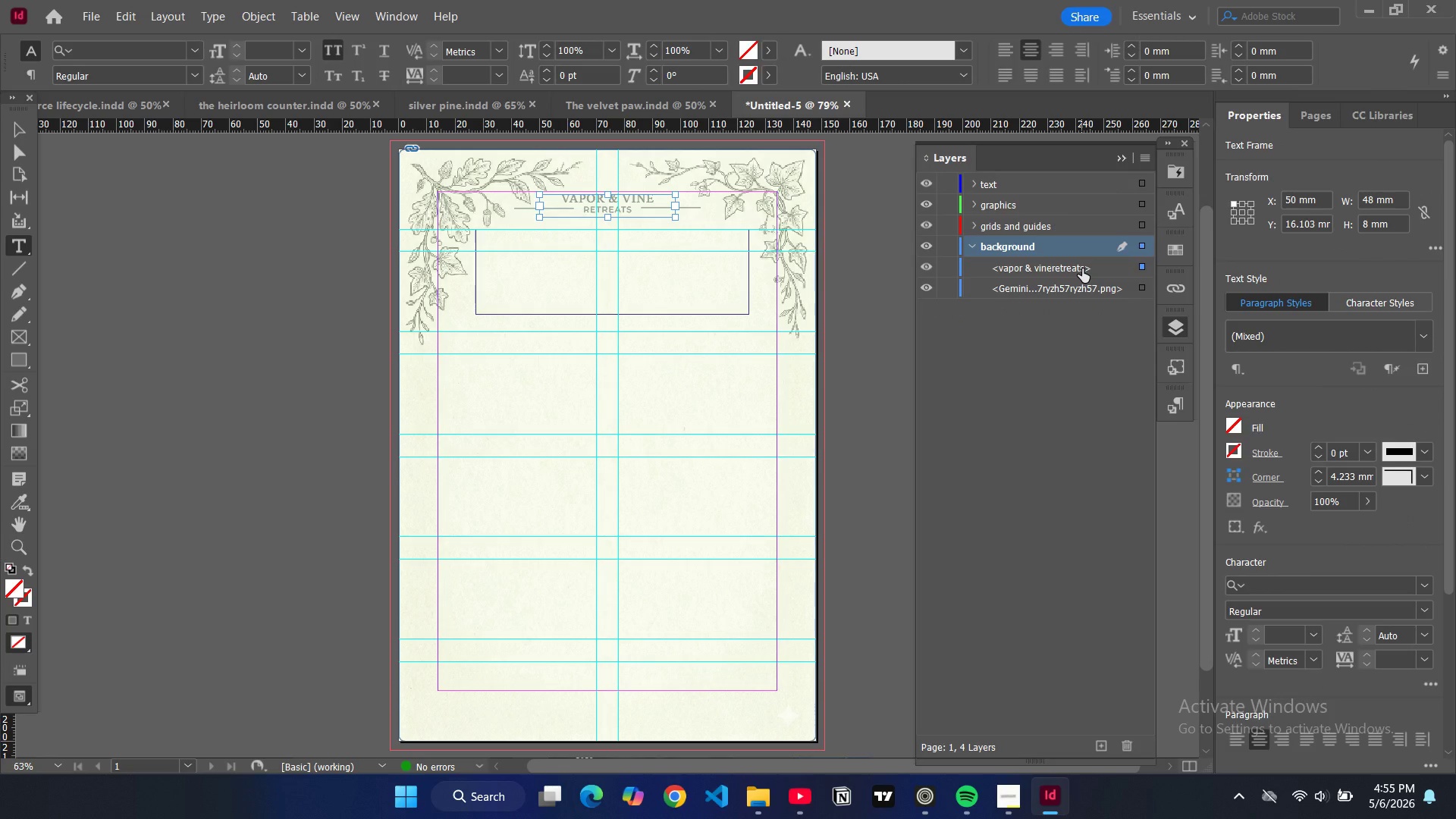 
left_click_drag(start_coordinate=[1082, 268], to_coordinate=[1059, 193])
 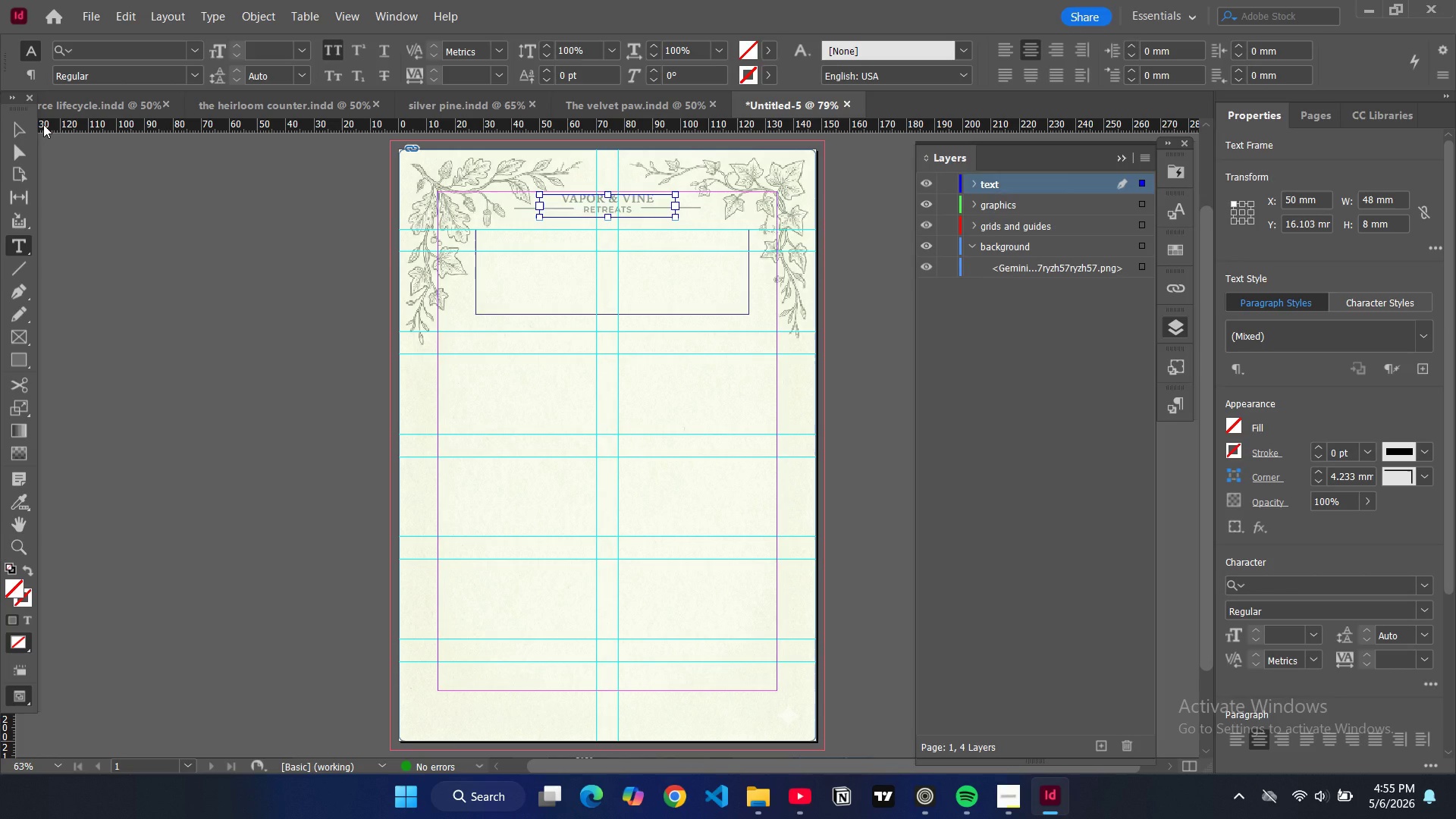 
left_click([17, 132])
 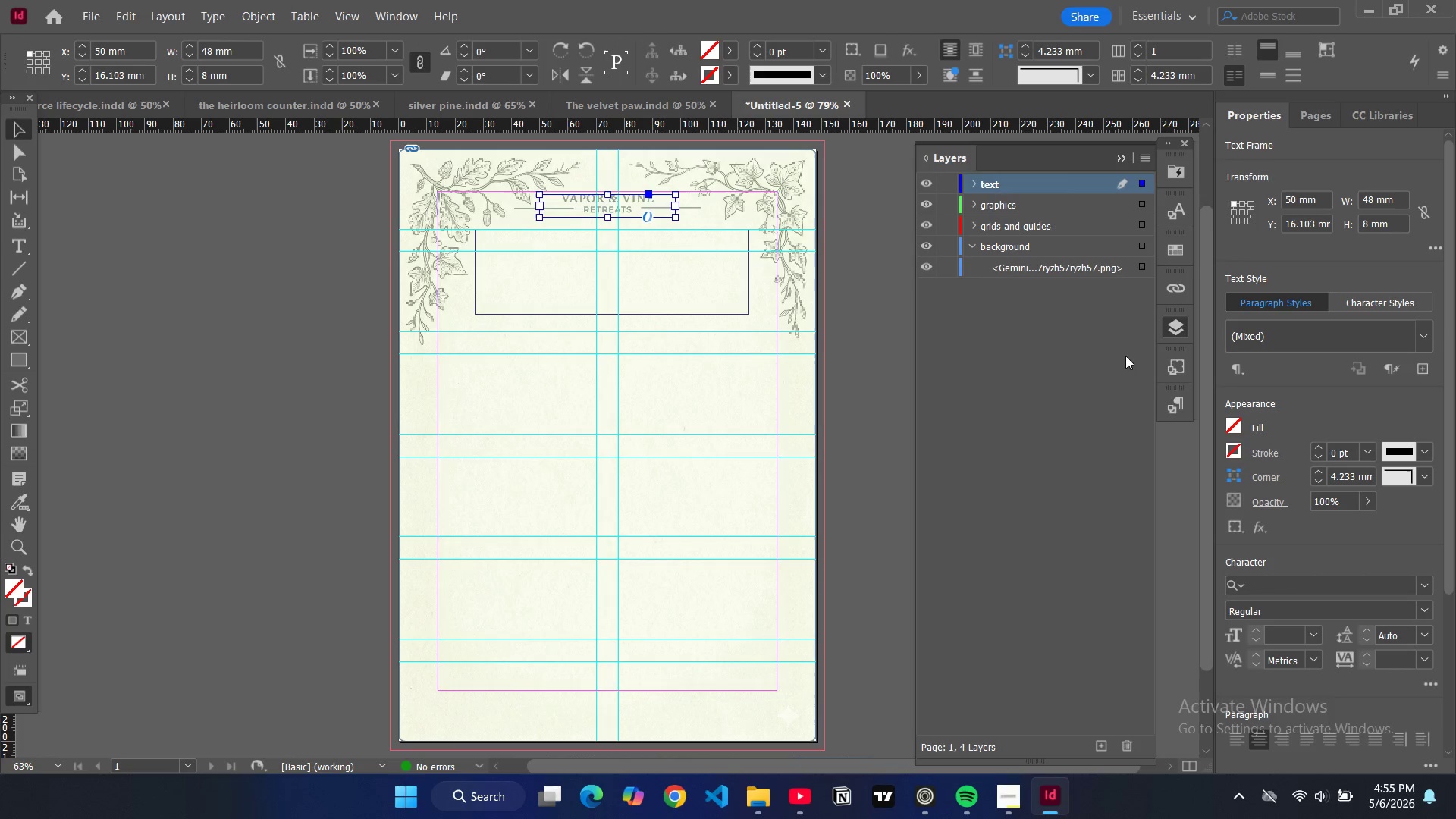 
left_click([1181, 412])
 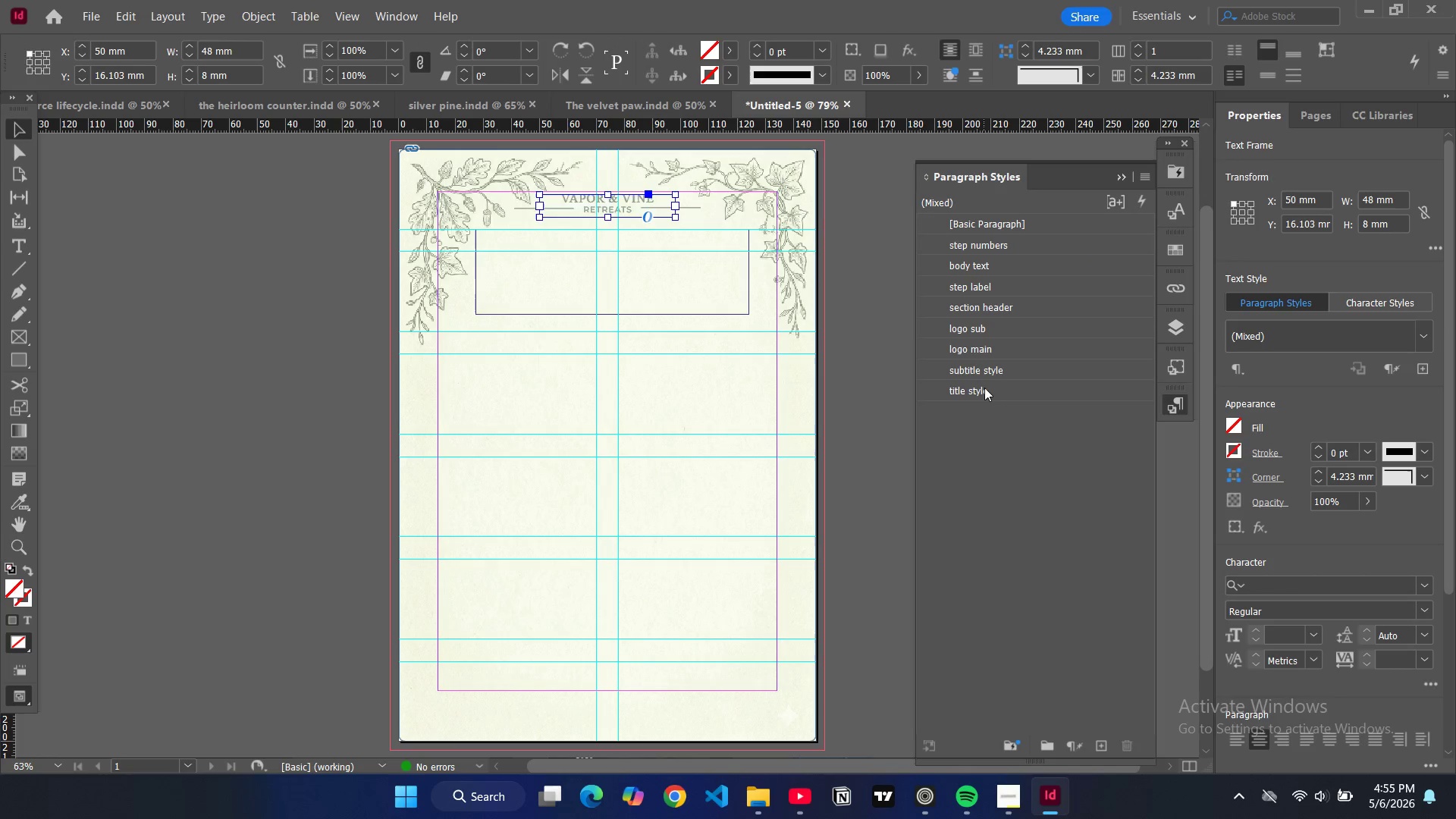 
left_click([984, 392])
 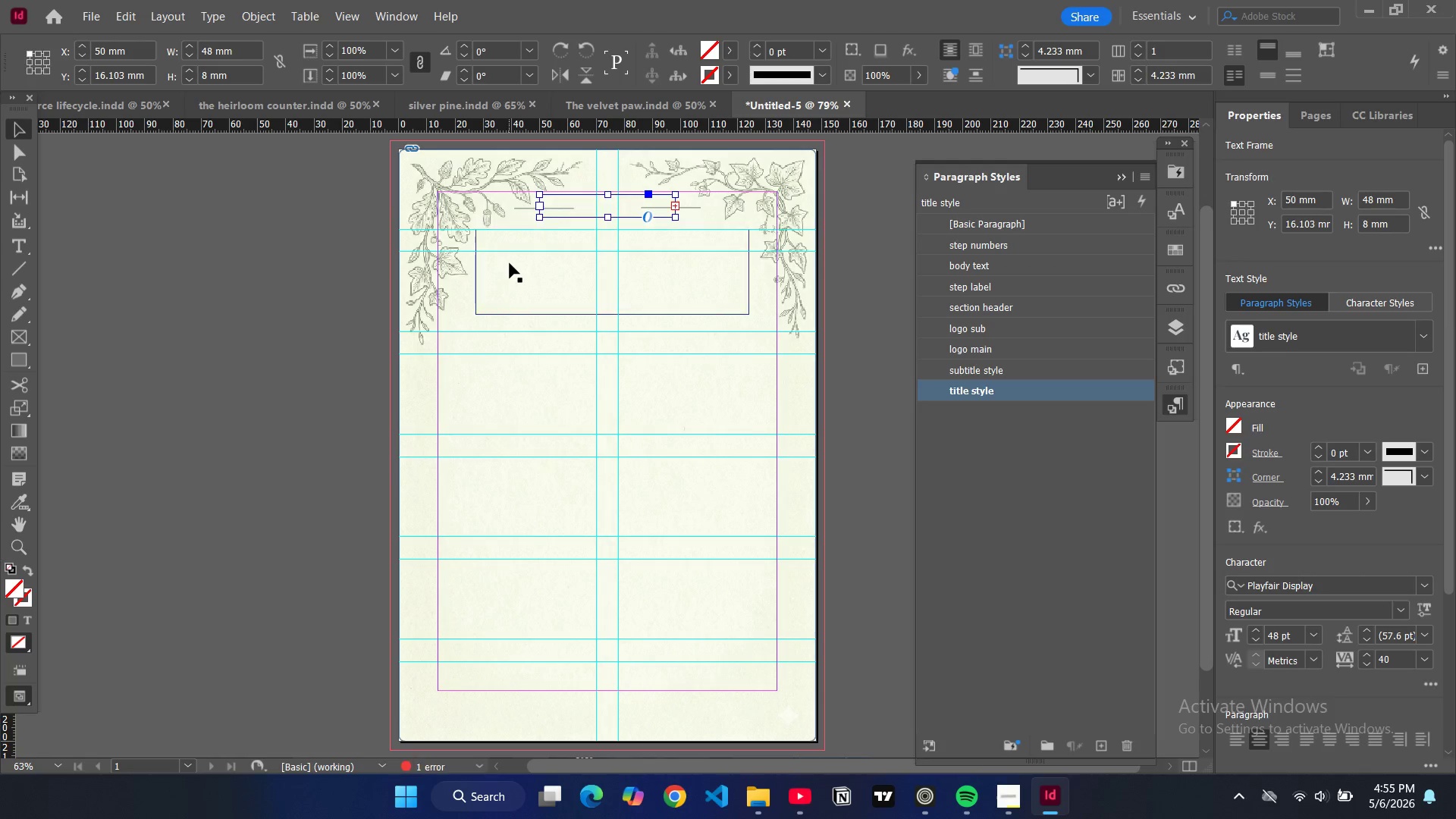 
double_click([510, 263])
 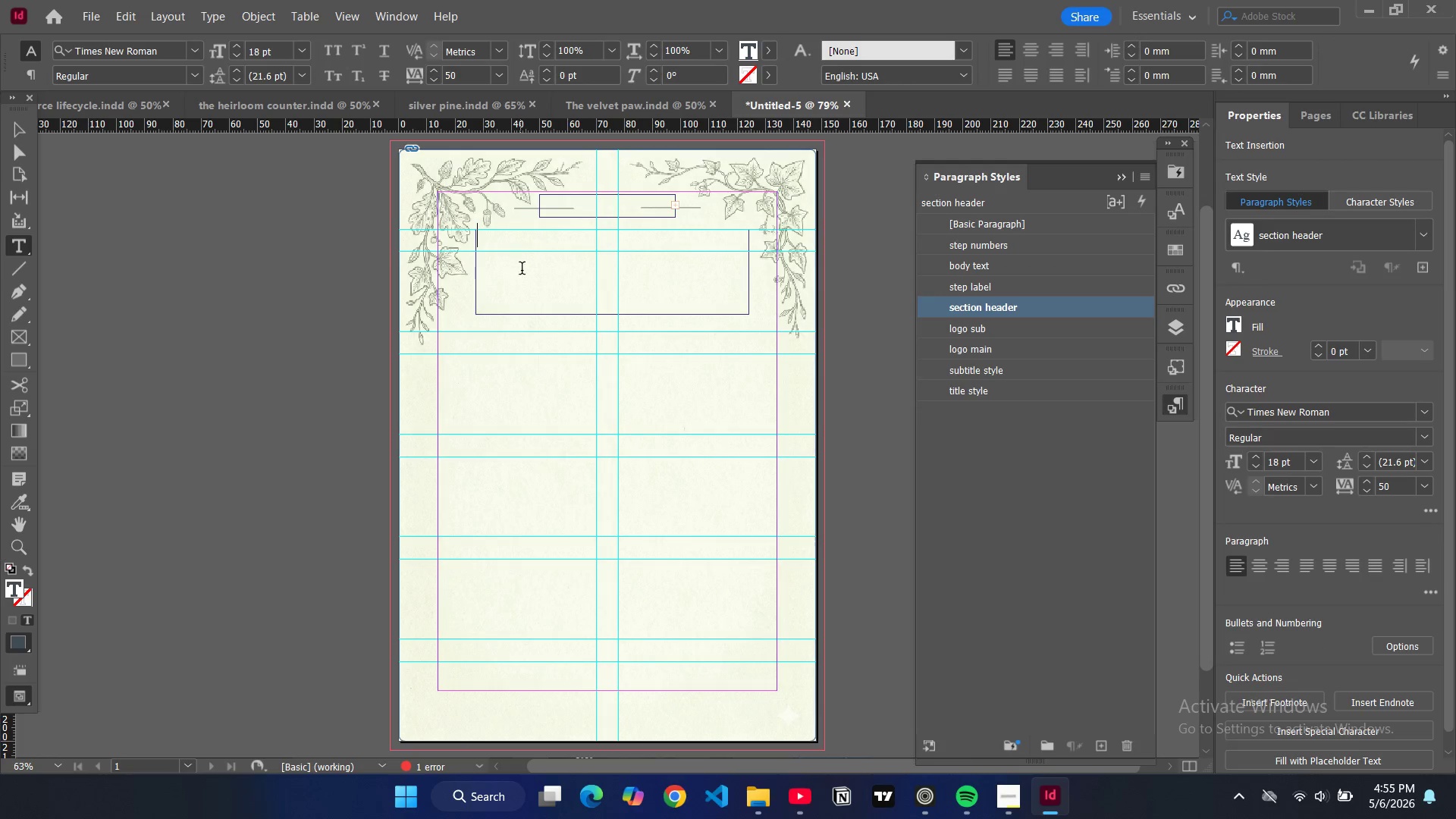 
key(Control+Z)
 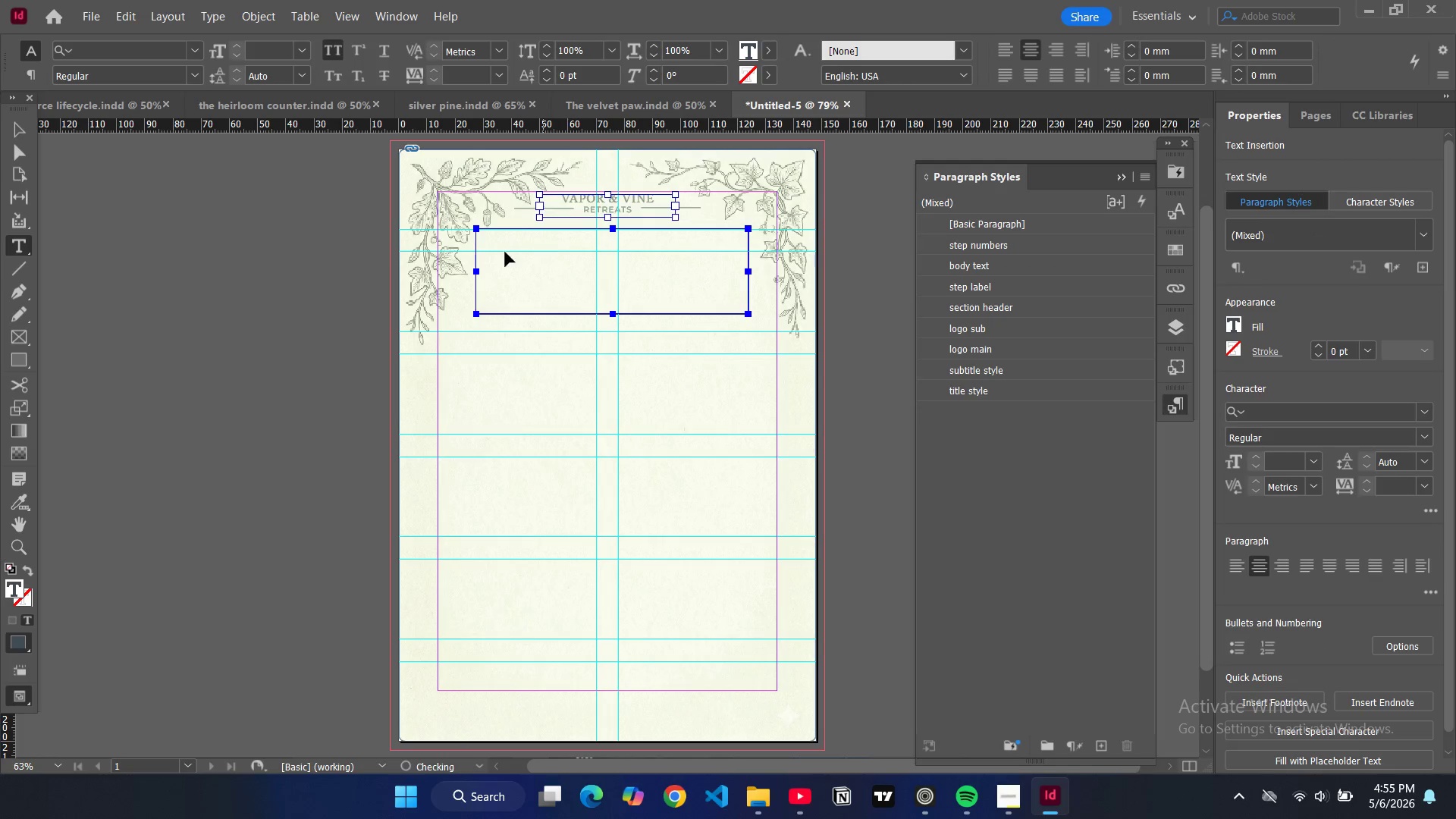 
left_click([500, 259])
 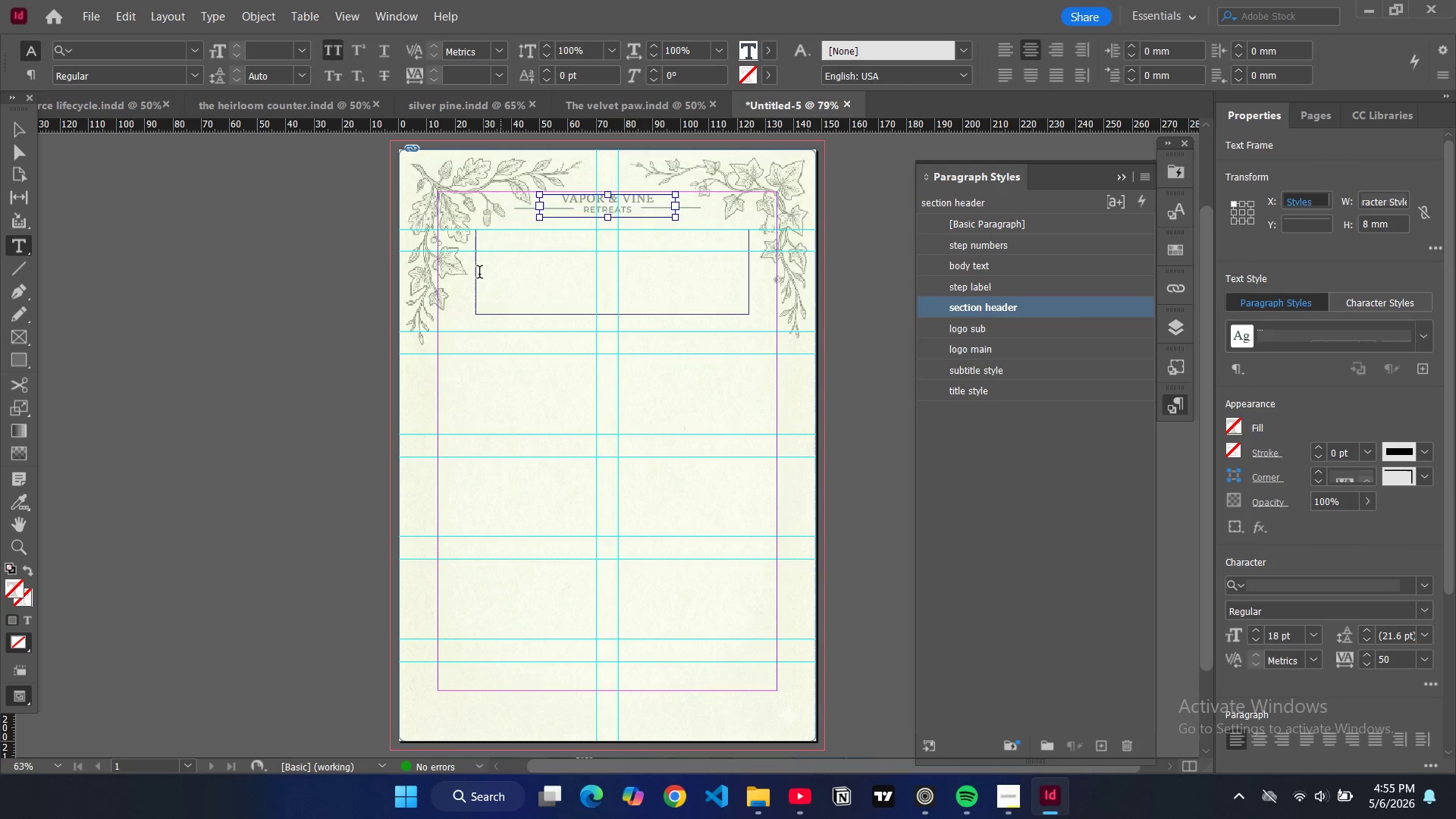 
left_click([479, 274])
 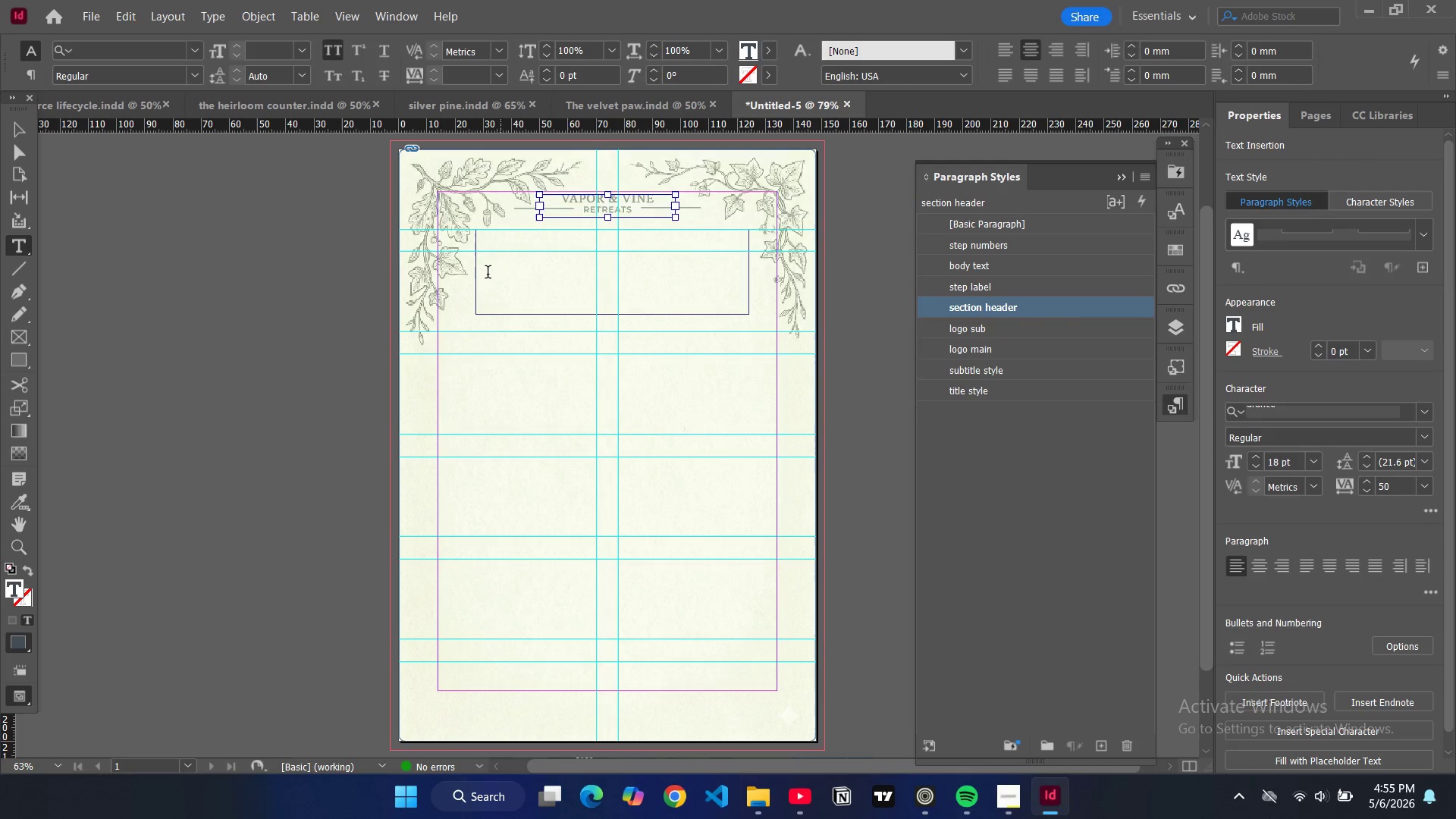 
double_click([488, 274])
 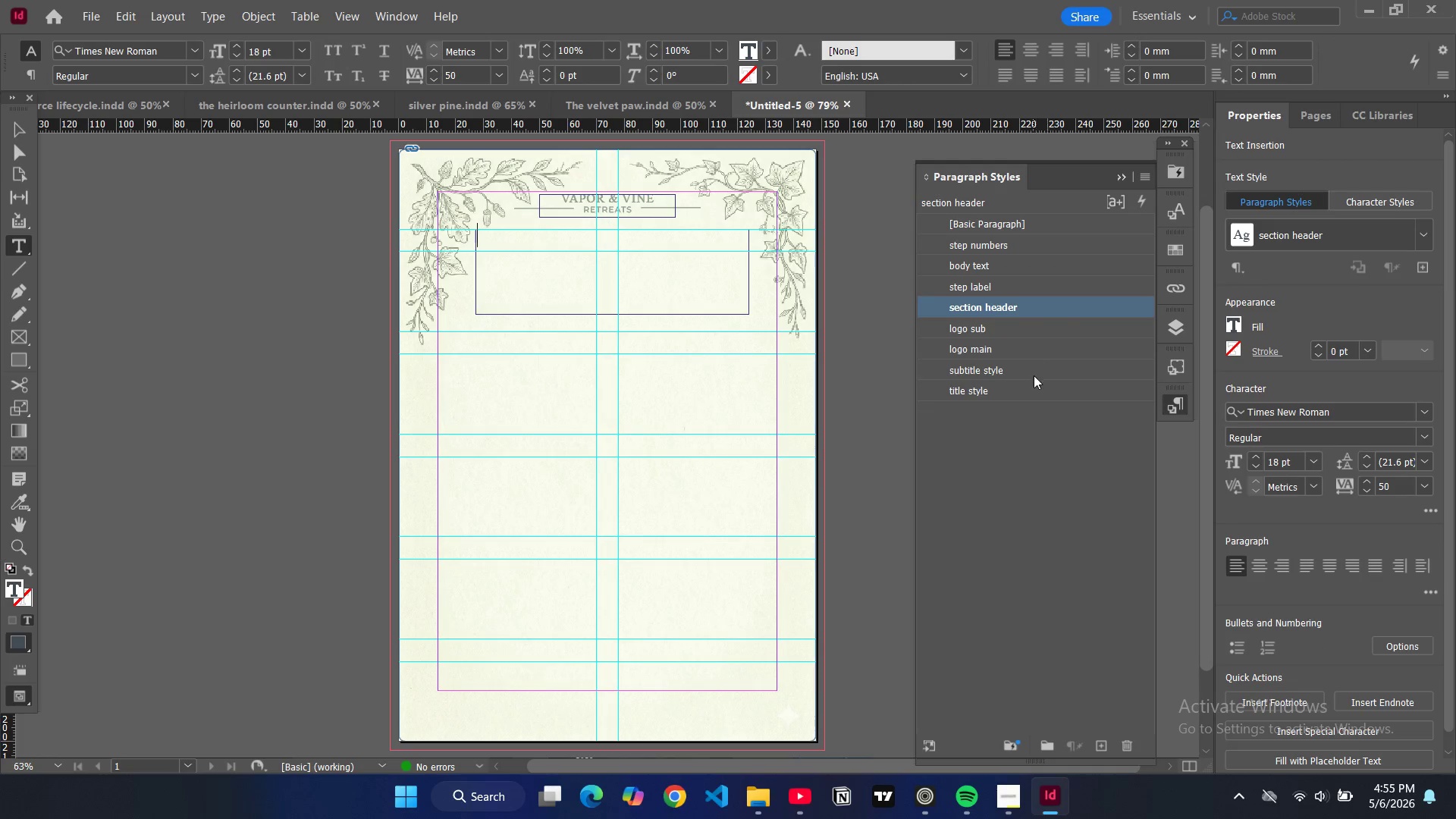 
left_click([1017, 385])
 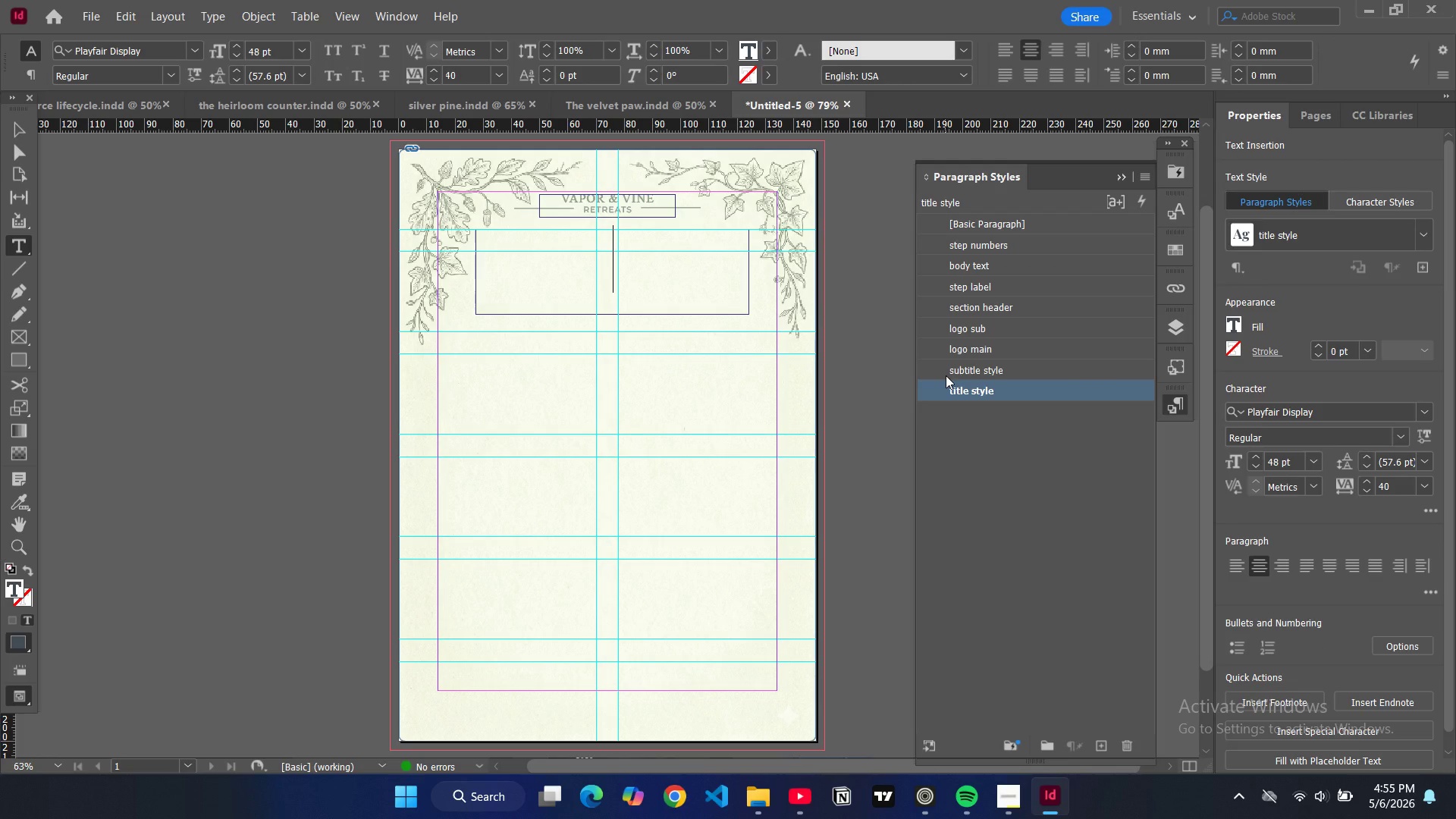 
type(th)
key(Backspace)
key(Backspace)
type(THERMAL RESET)
 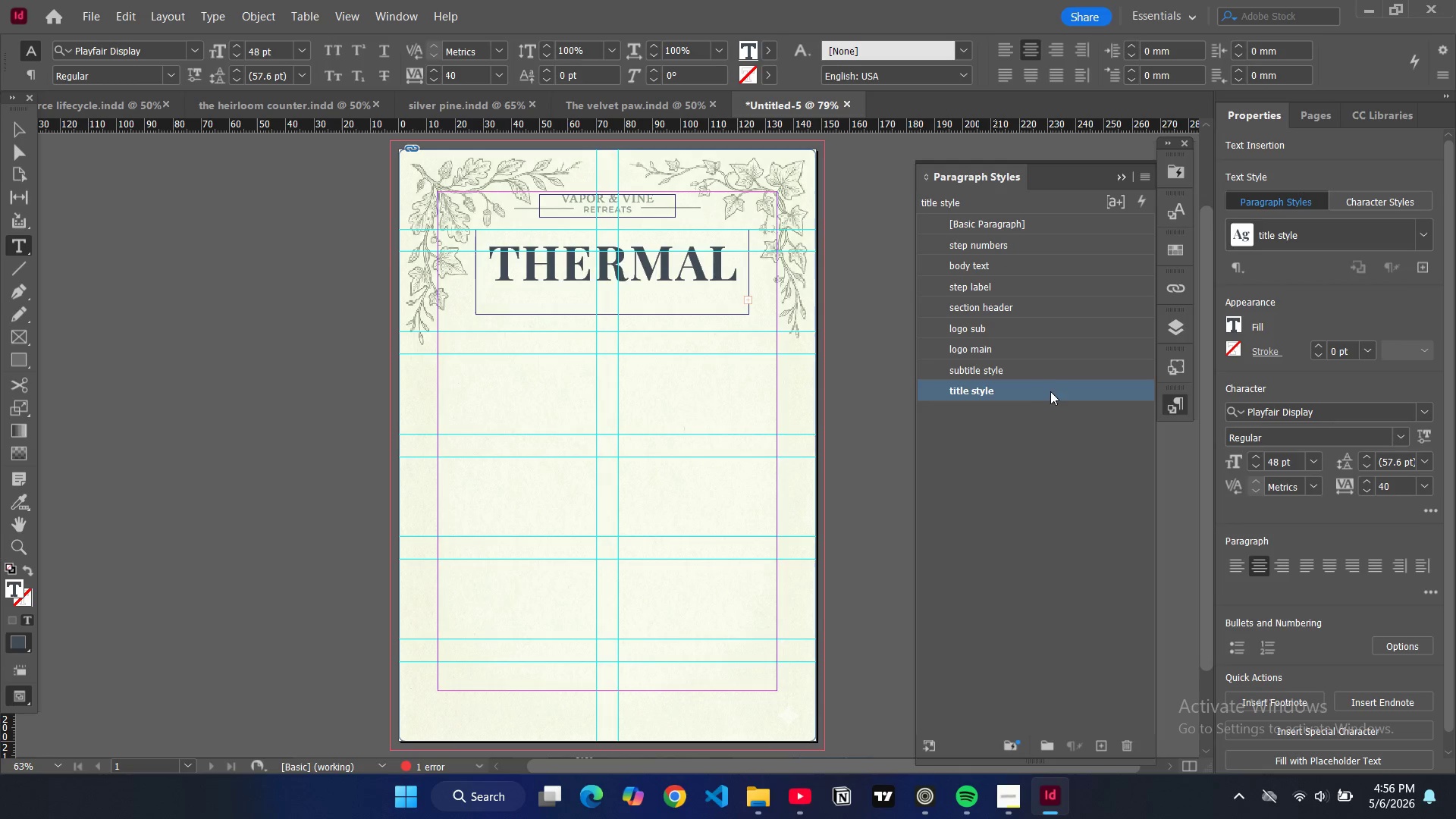 
double_click([1053, 388])
 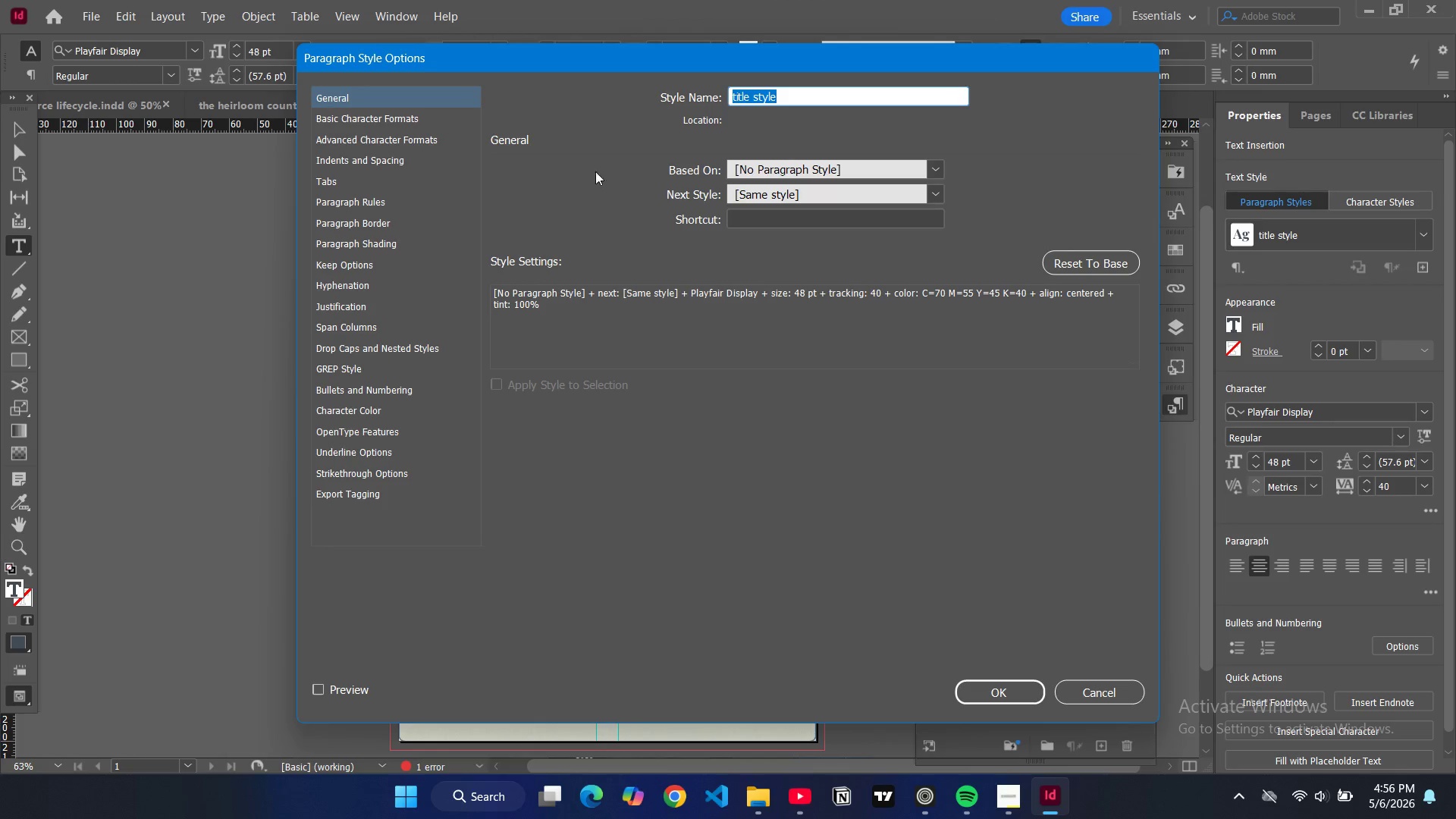 
left_click([393, 119])
 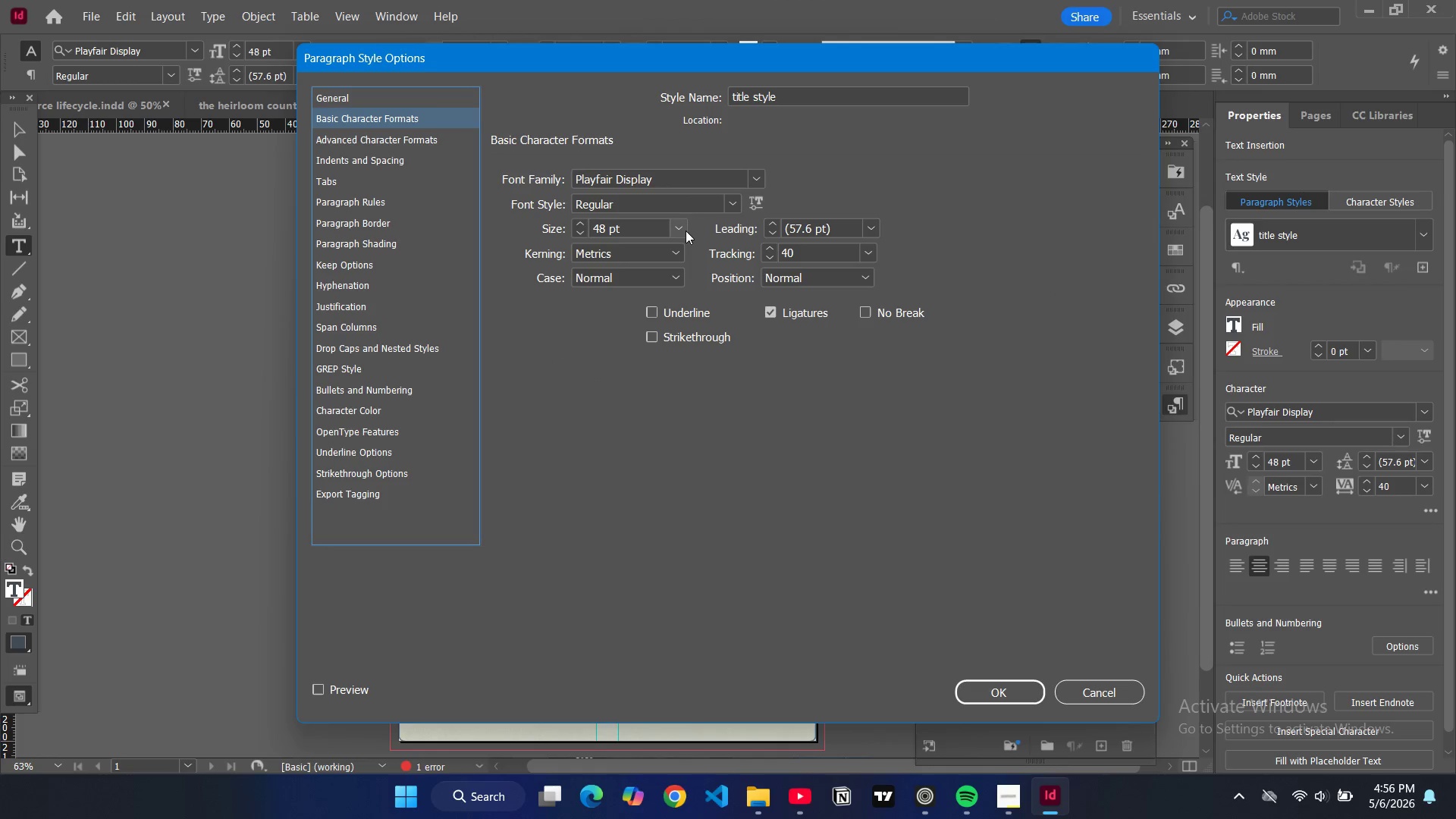 
left_click([683, 230])
 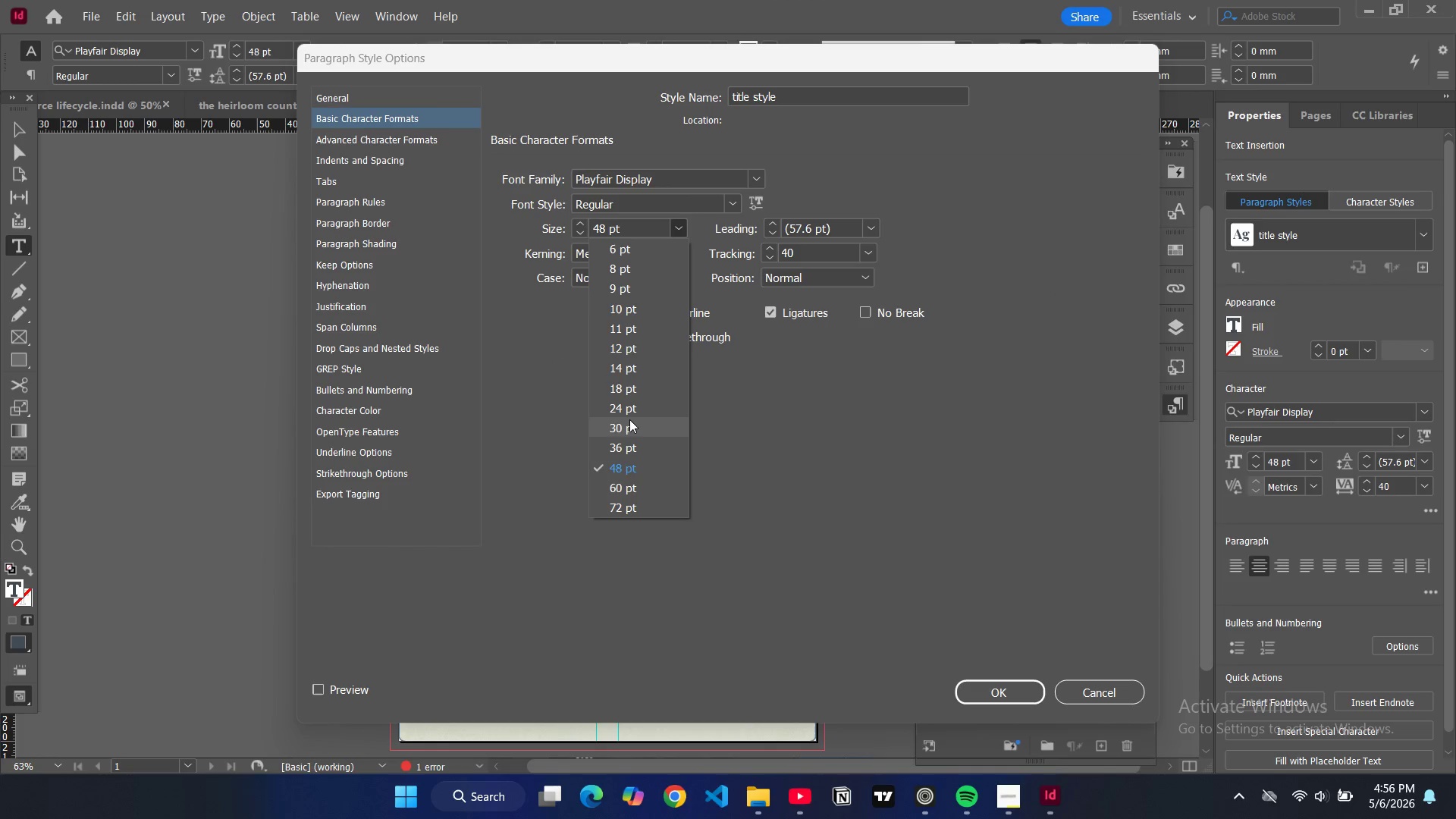 
left_click([628, 412])
 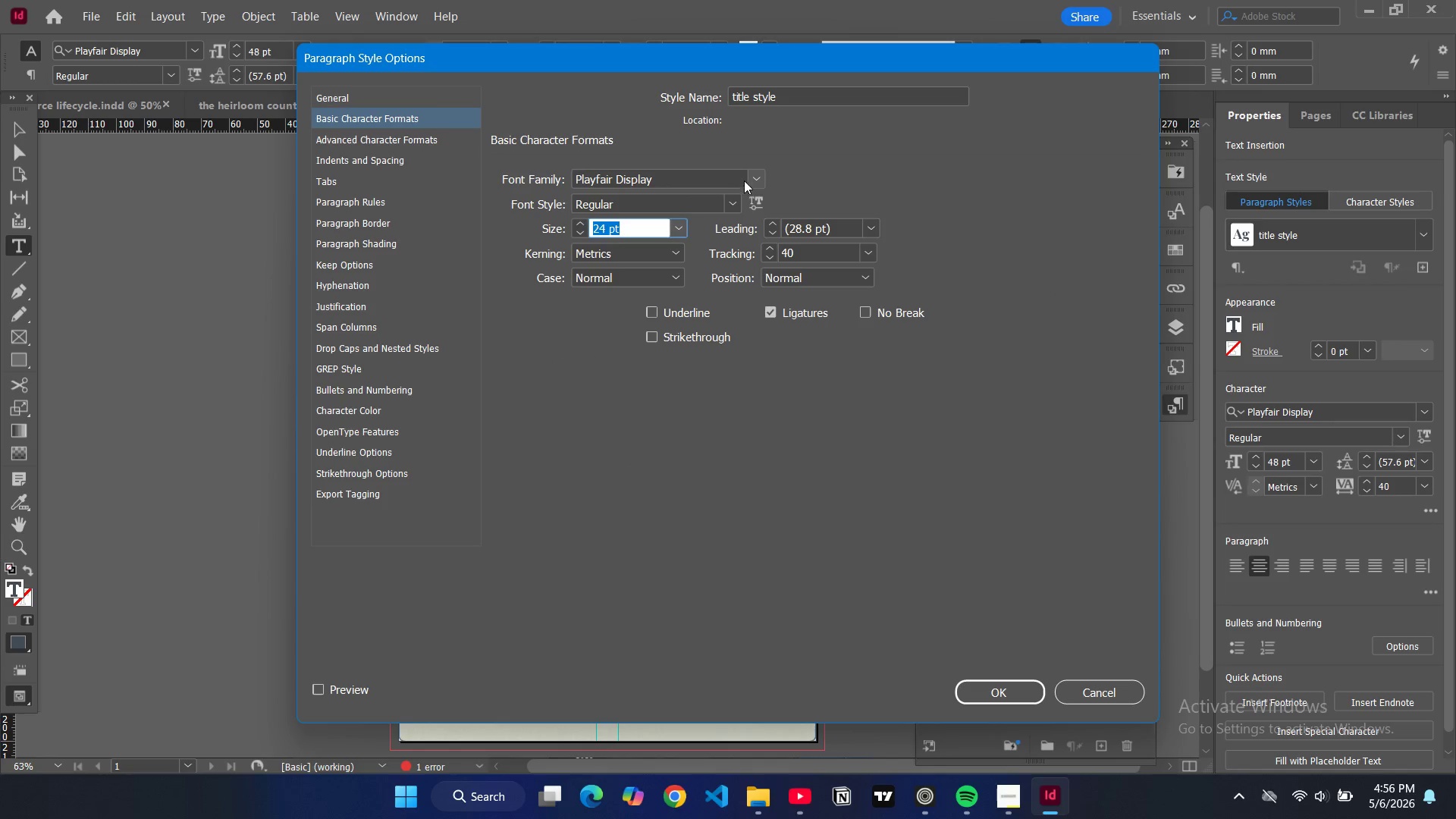 
double_click([724, 181])
 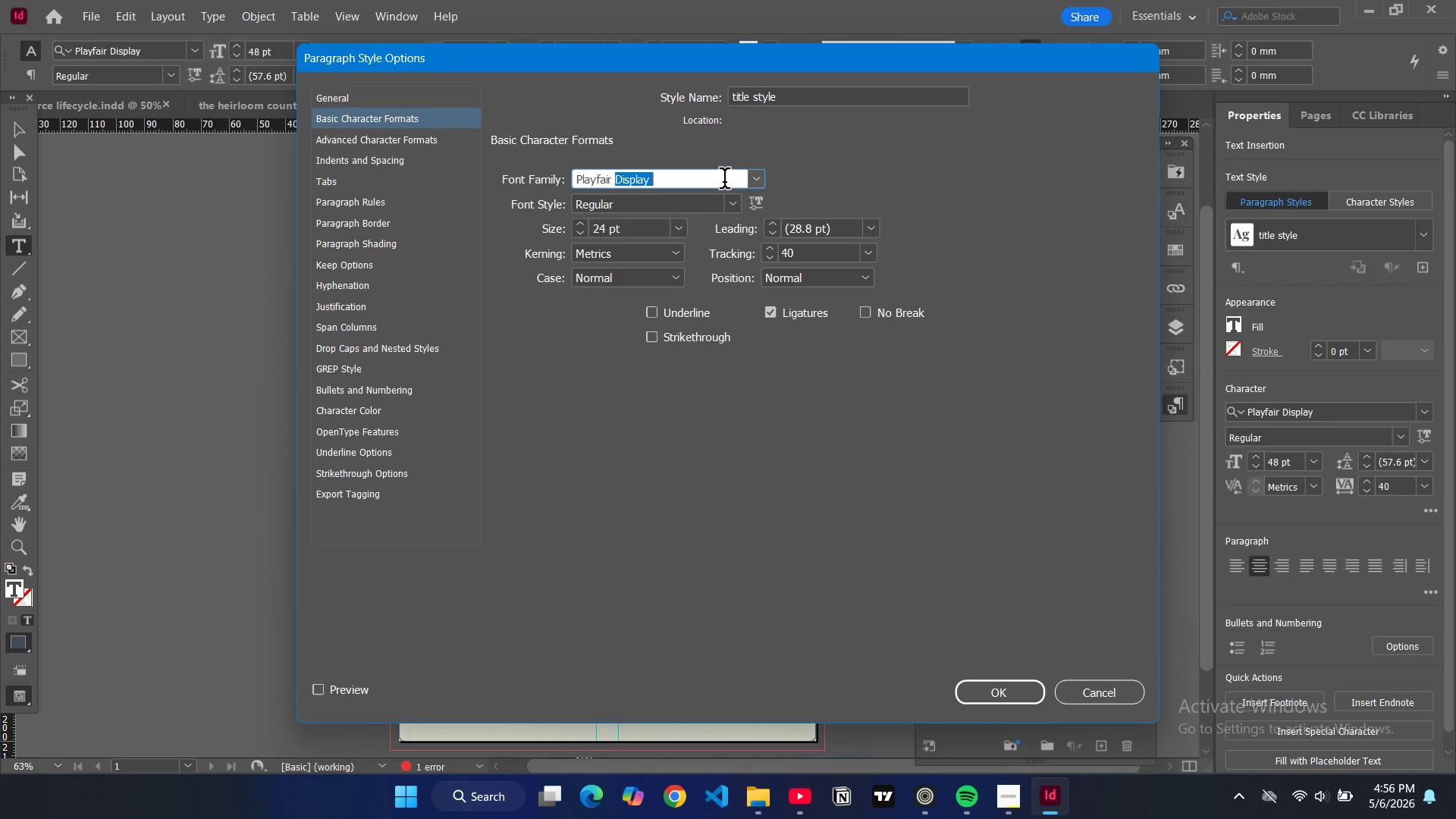 
triple_click([724, 181])
 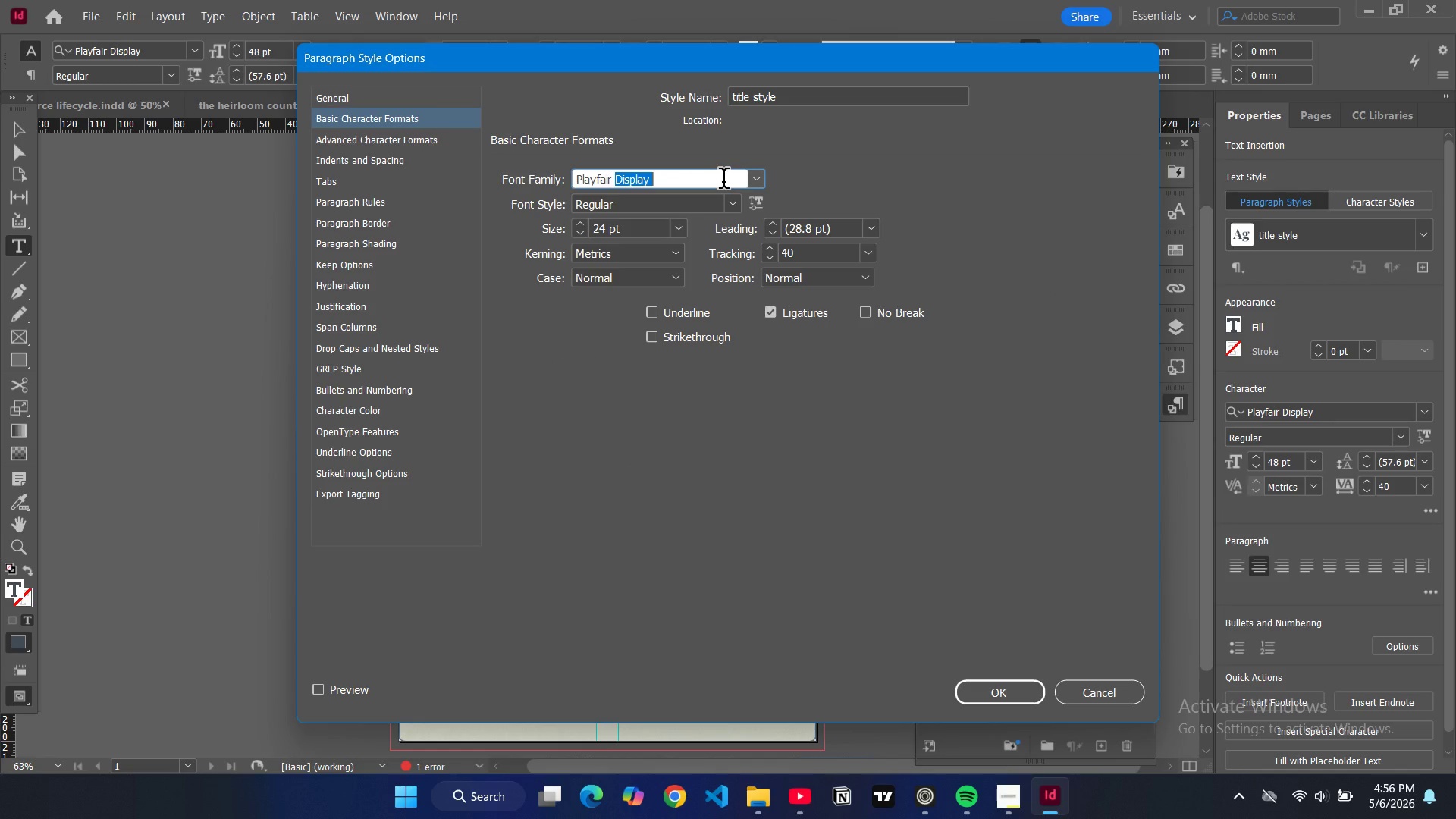 
type(AT)
 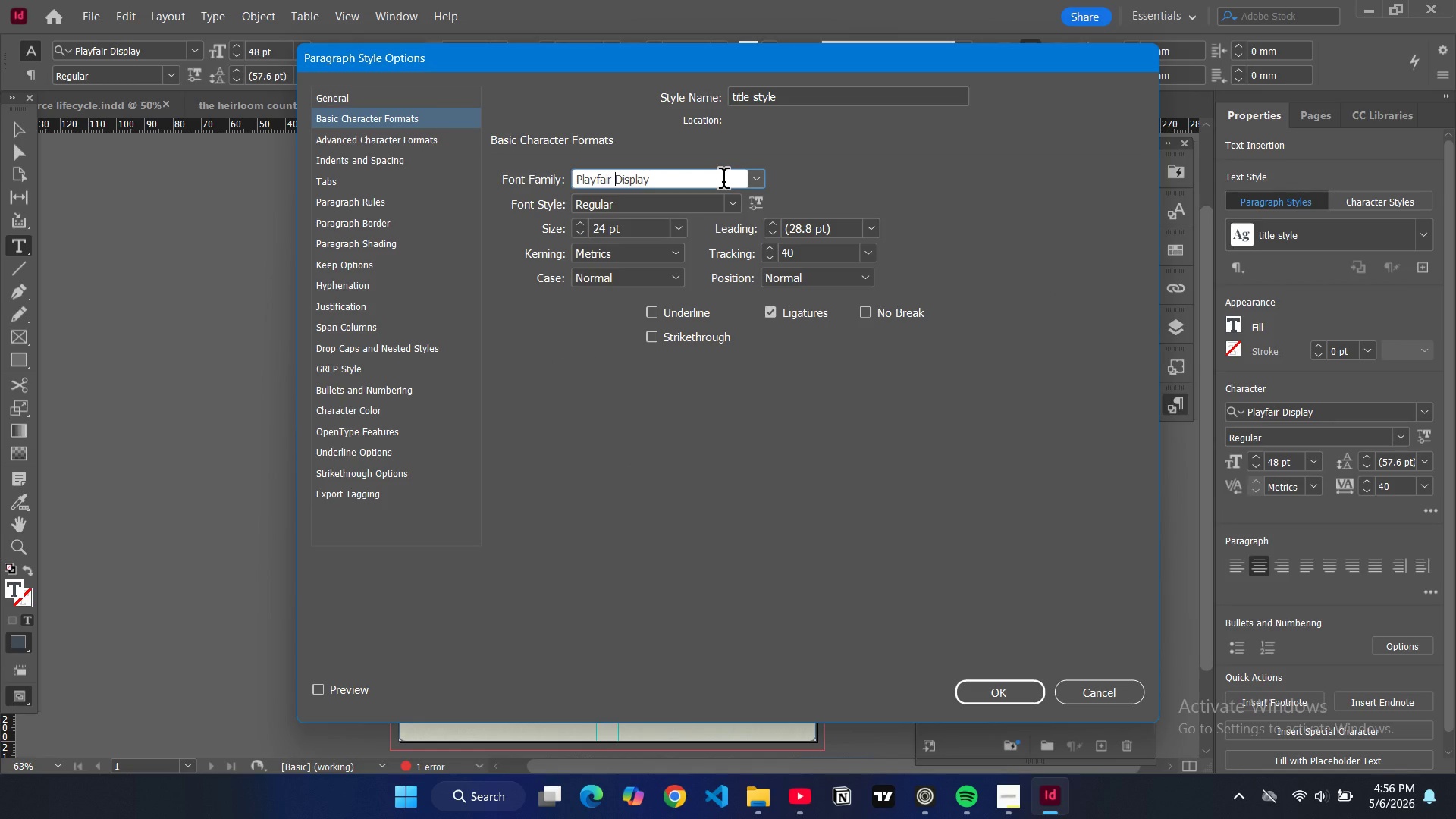 
key(Control+ControlLeft)
 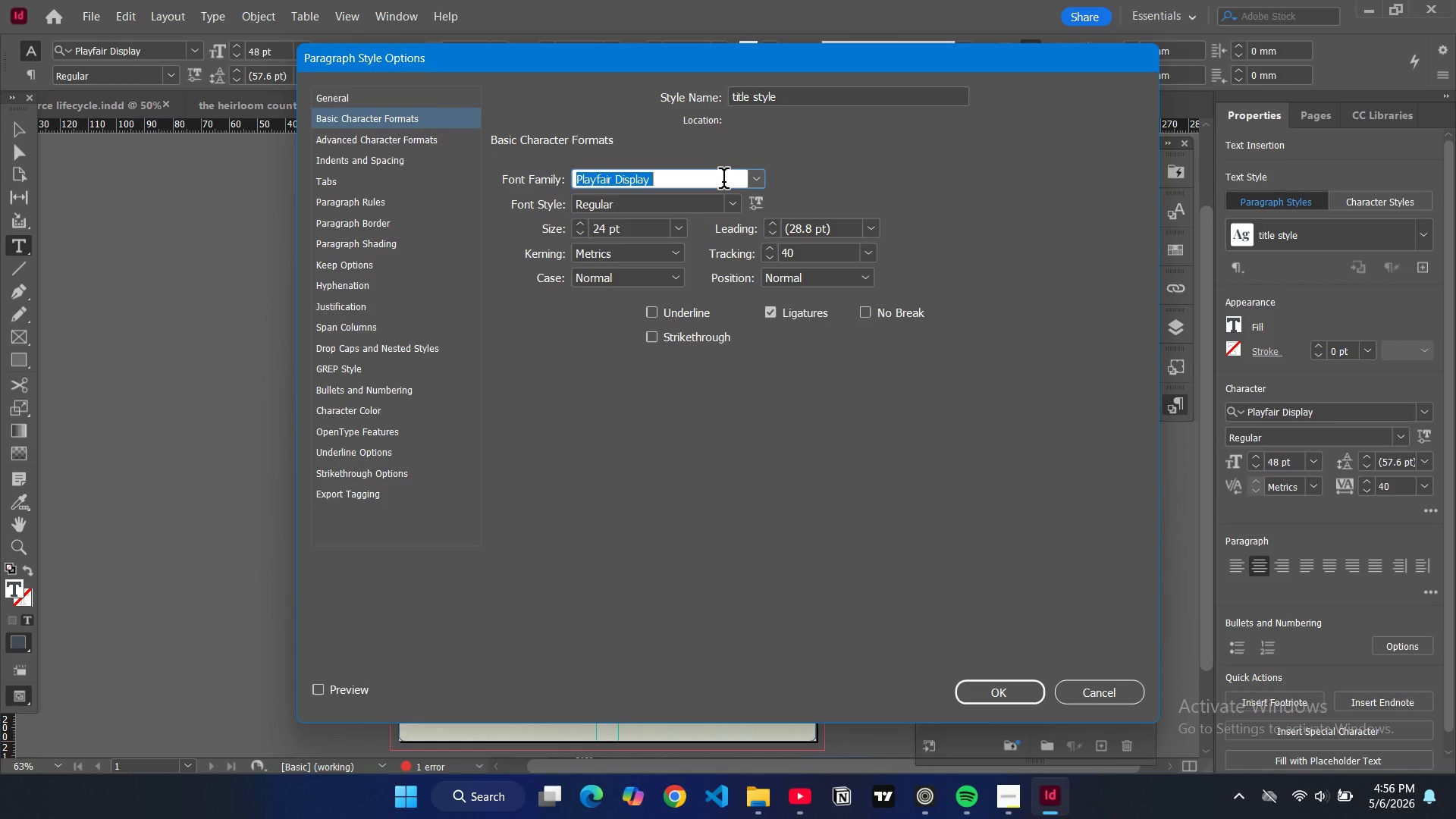 
key(Control+A)
 